 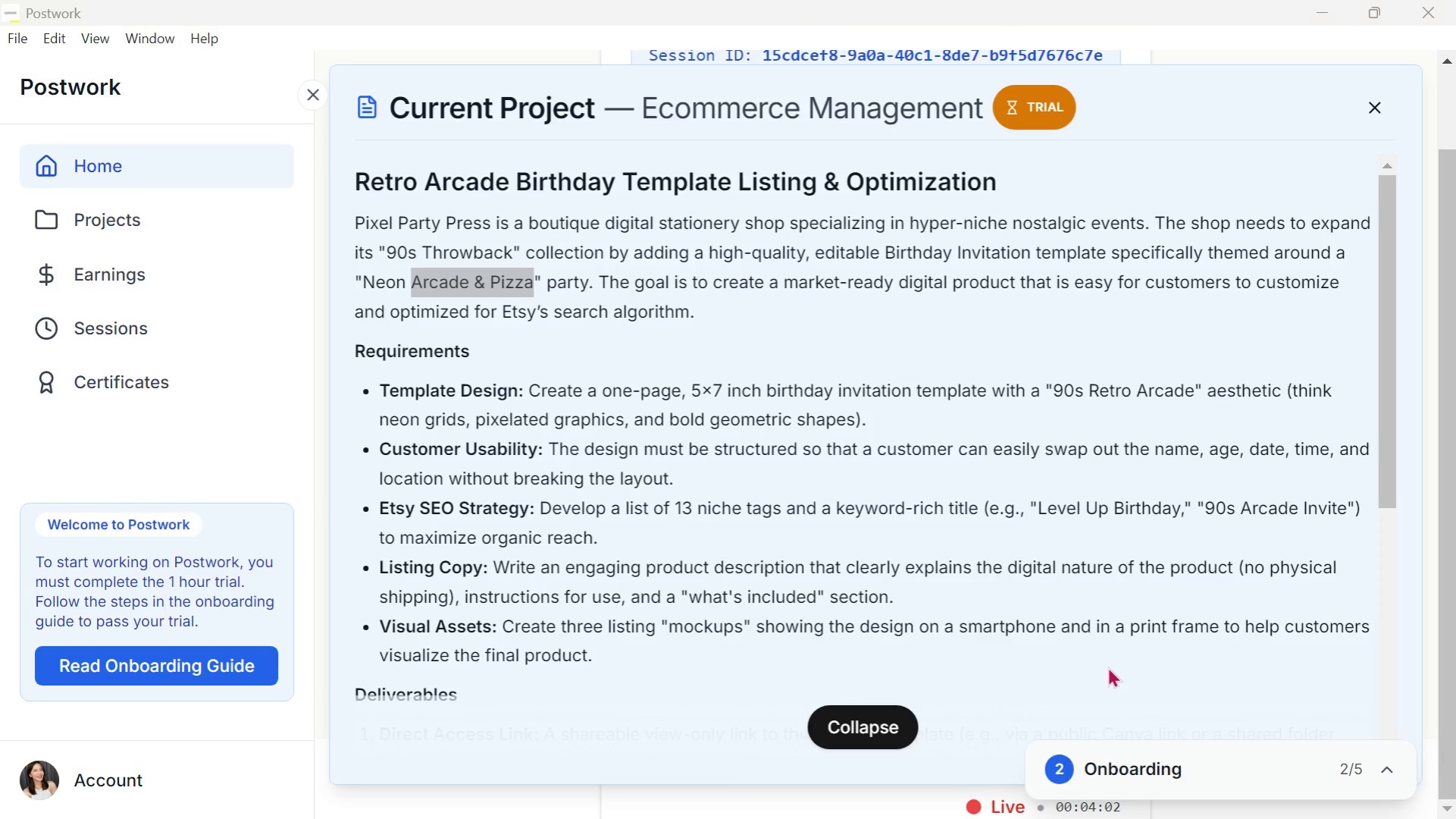 
key(Alt+Tab)
 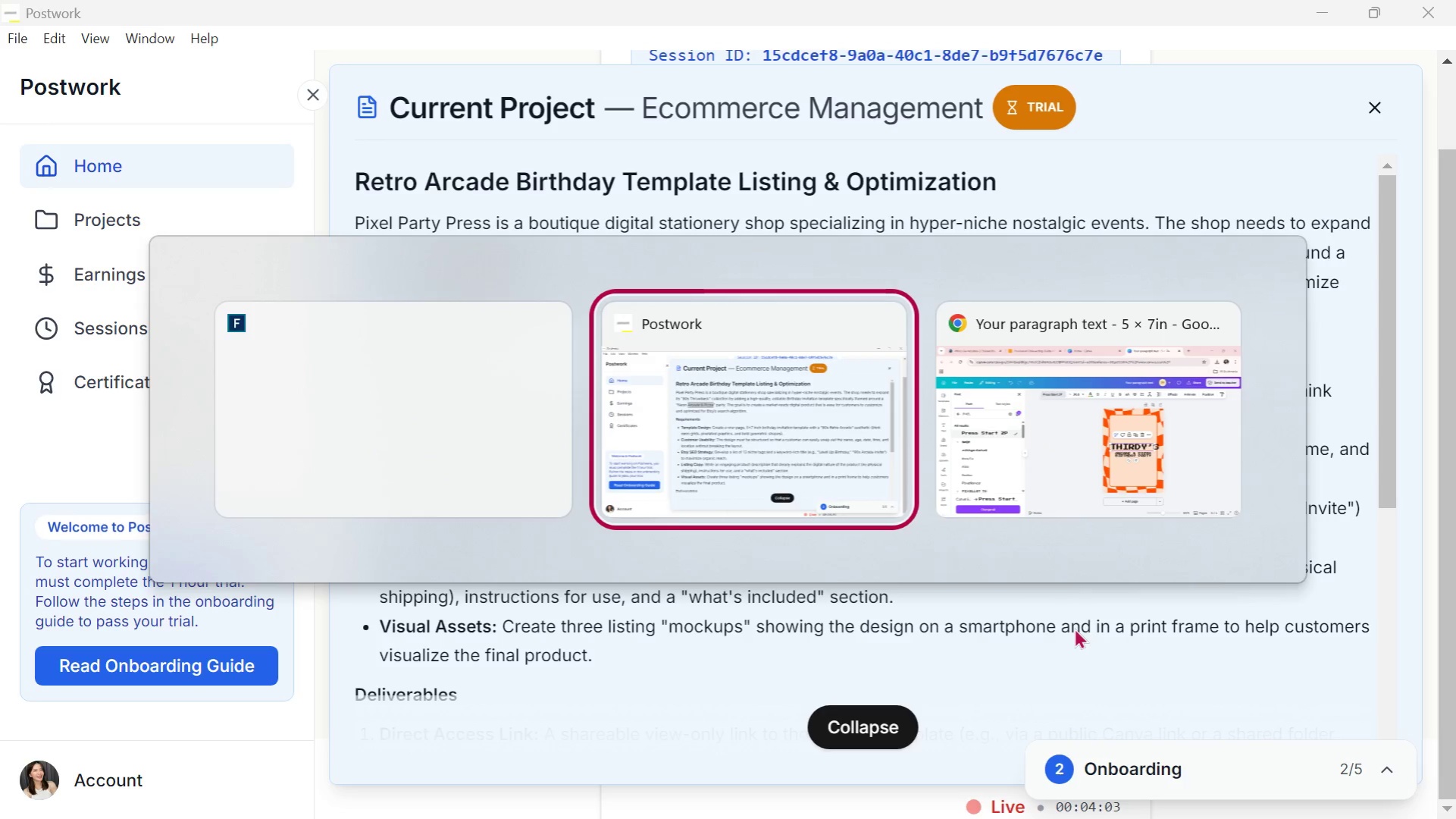 
key(Alt+Tab)
 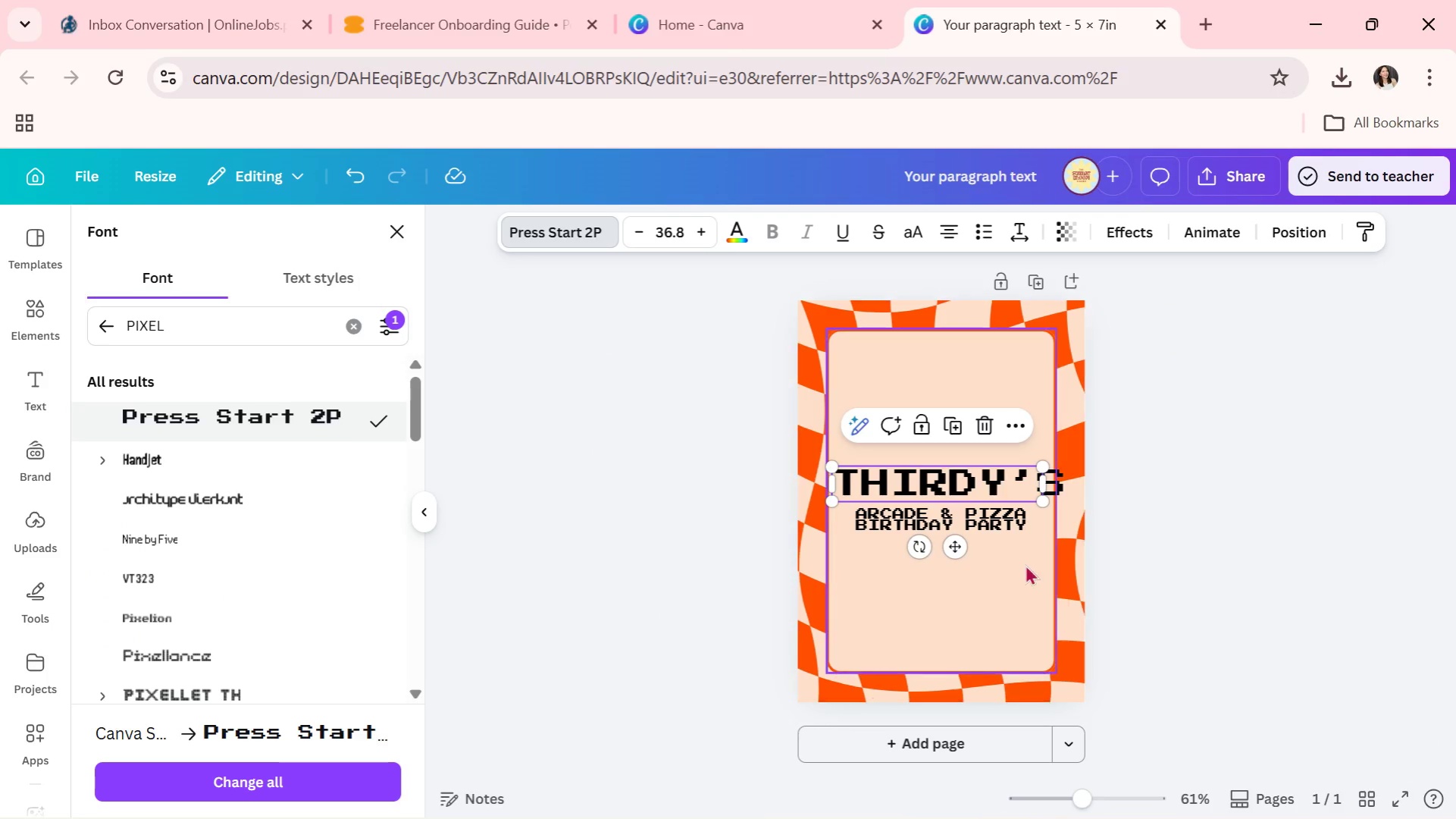 
left_click([1176, 491])
 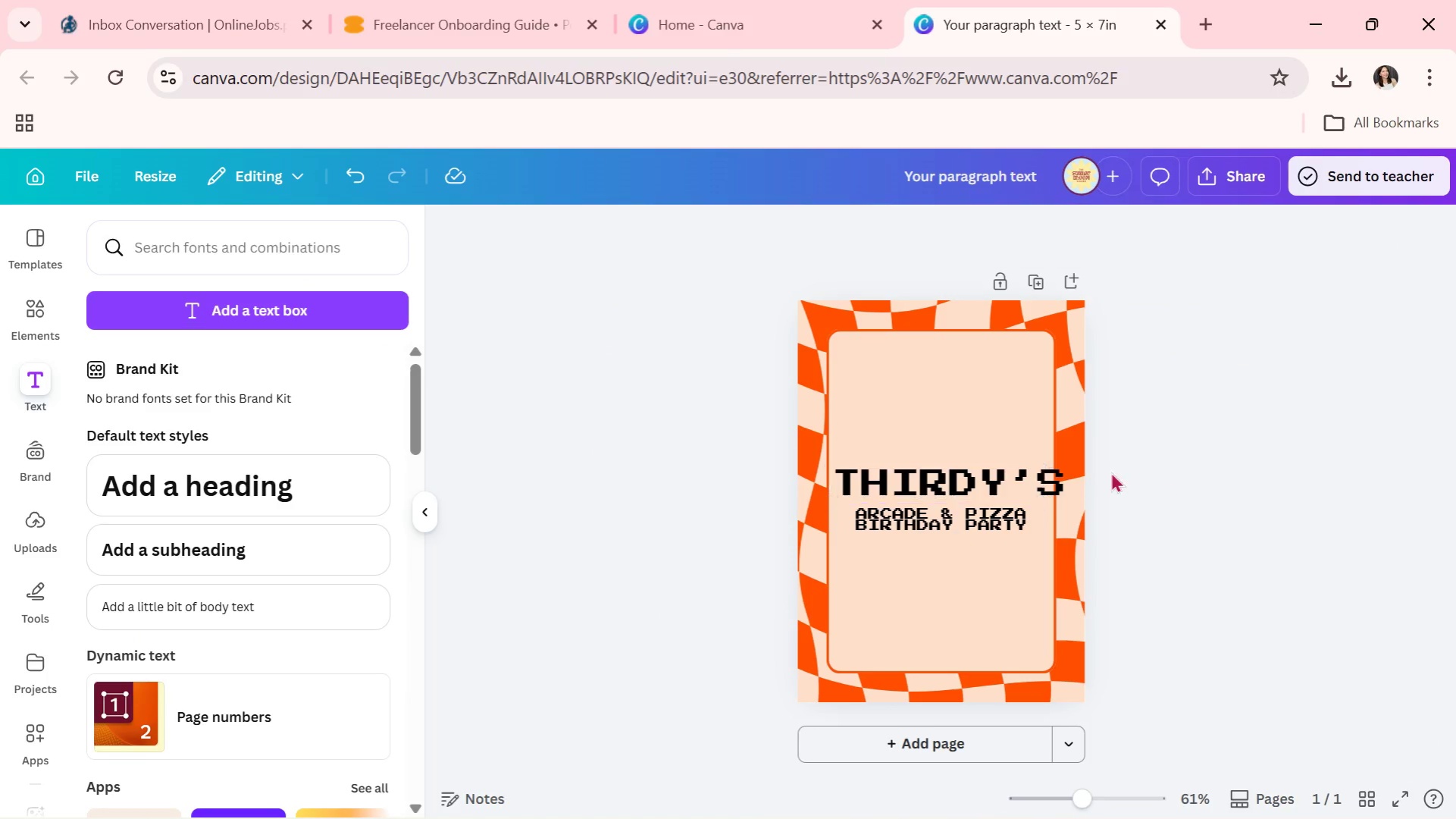 
double_click([1016, 469])
 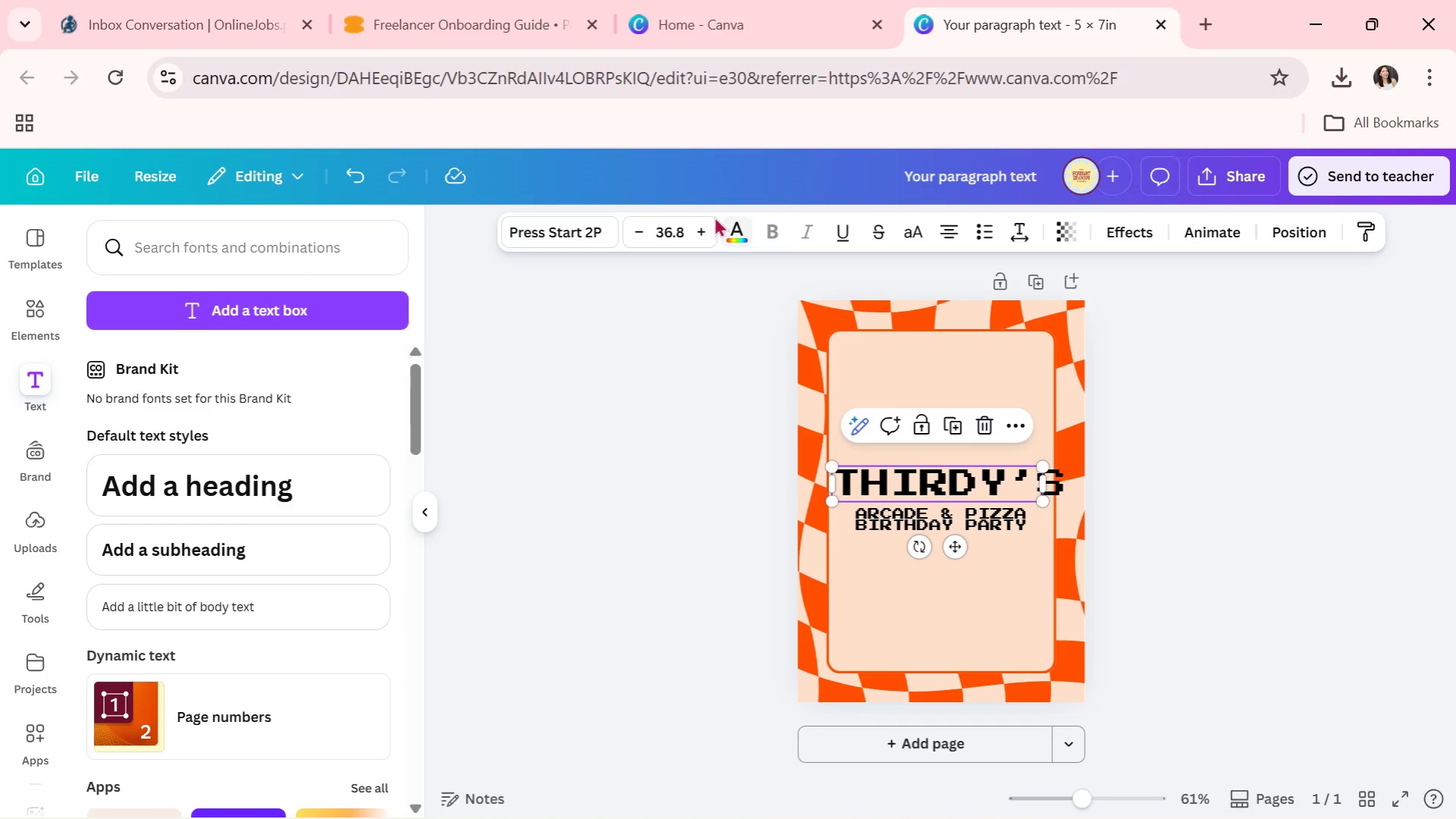 
left_click([728, 227])
 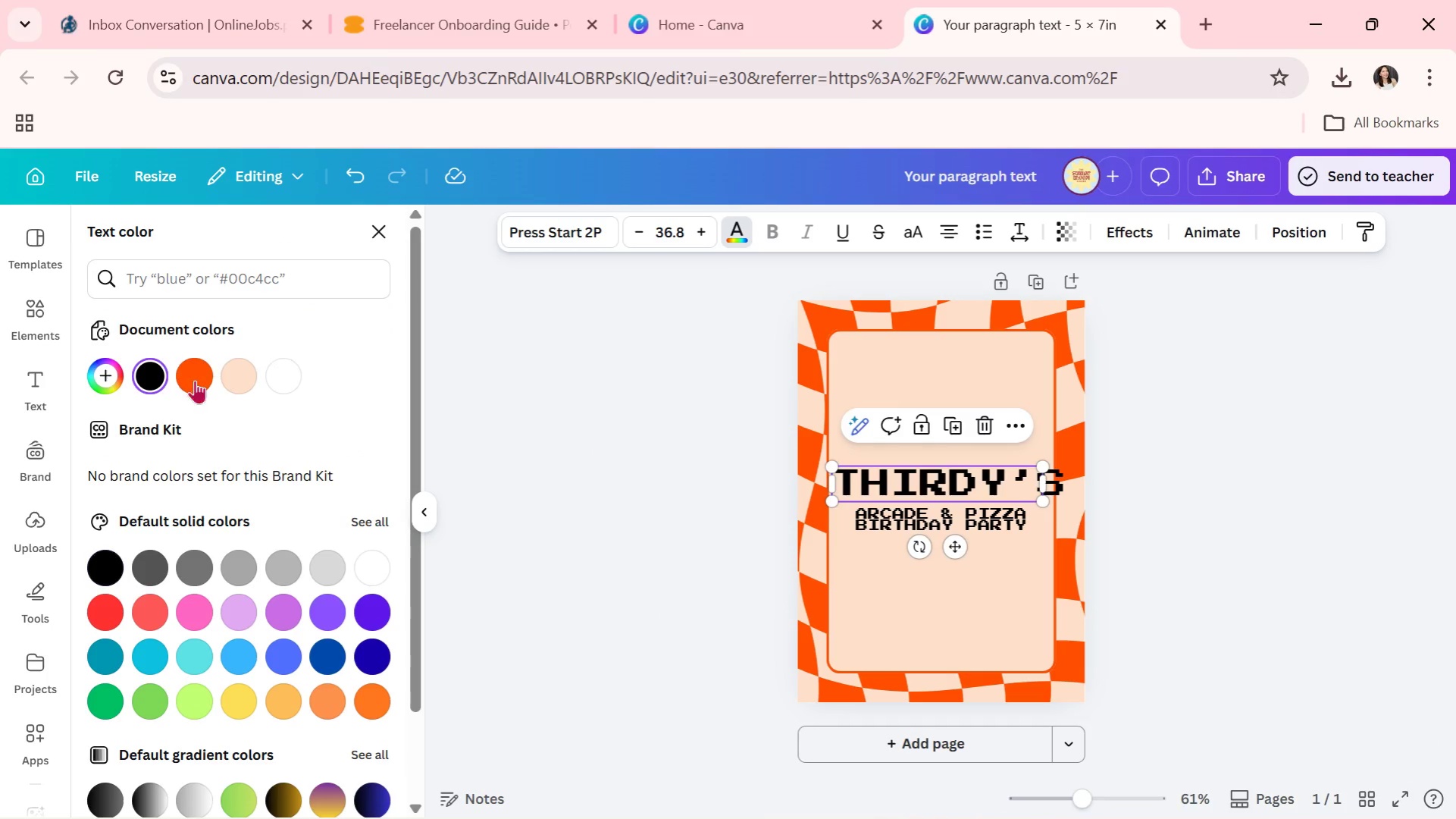 
left_click([195, 383])
 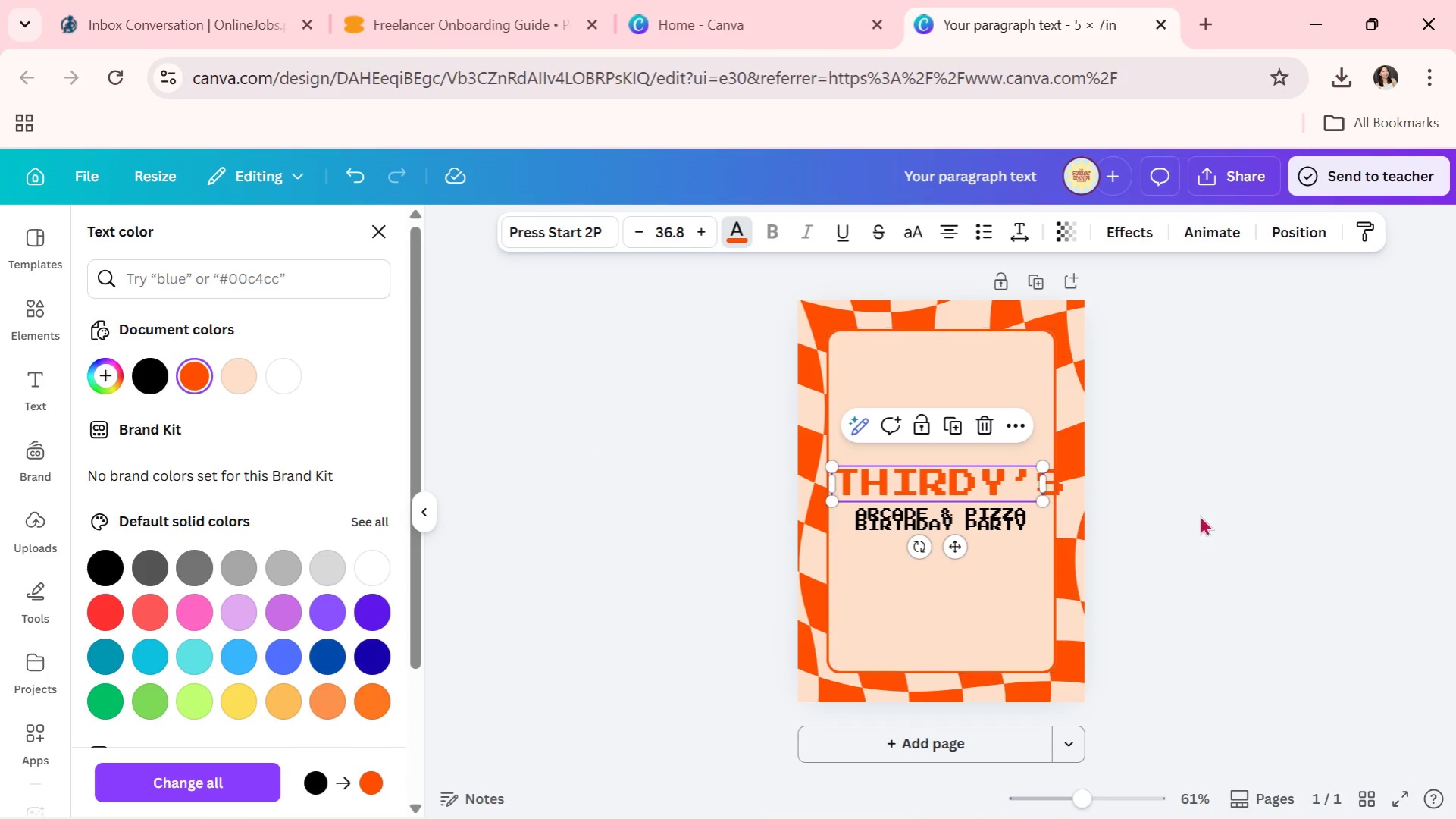 
double_click([1205, 515])
 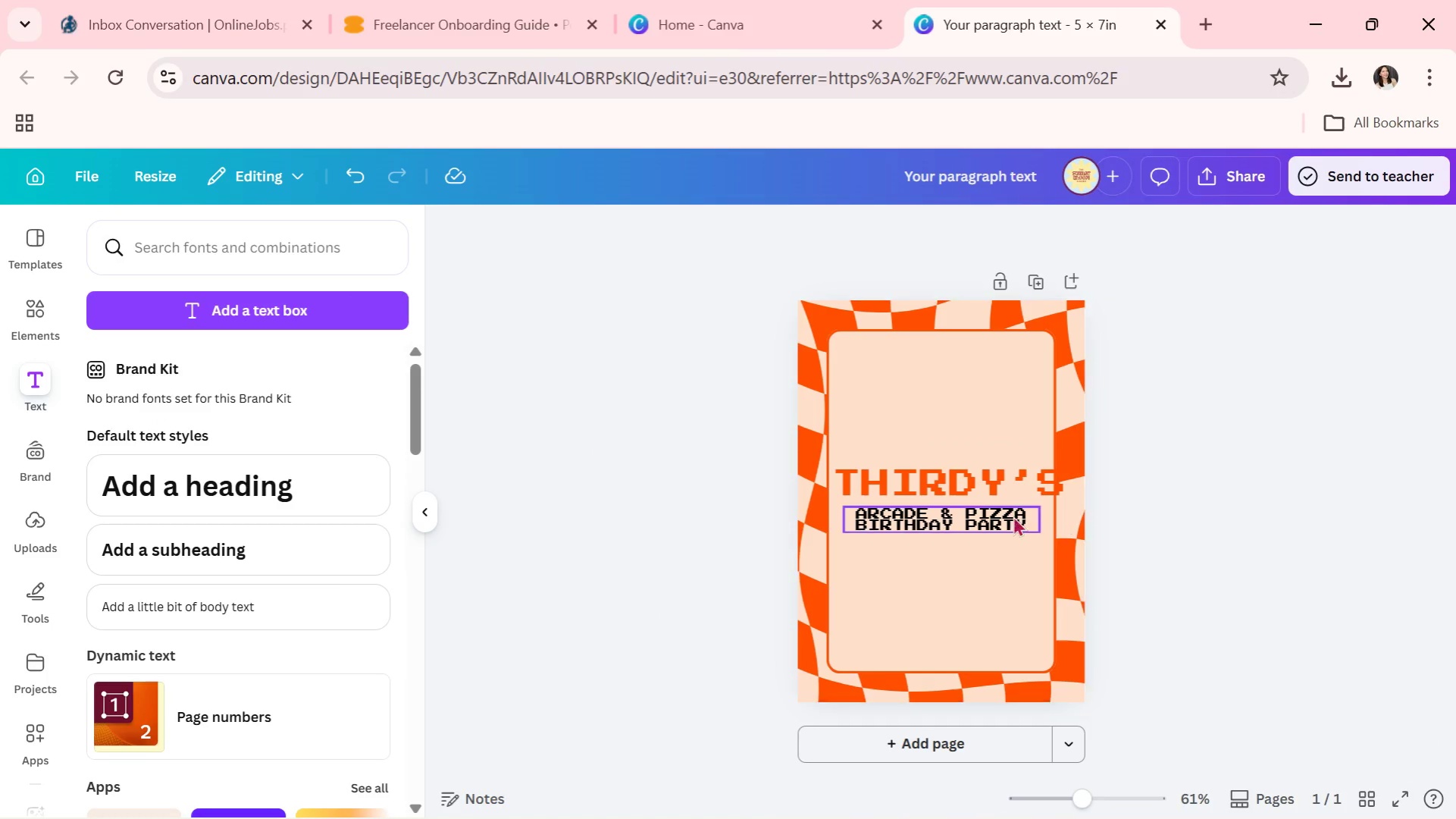 
left_click([1005, 516])
 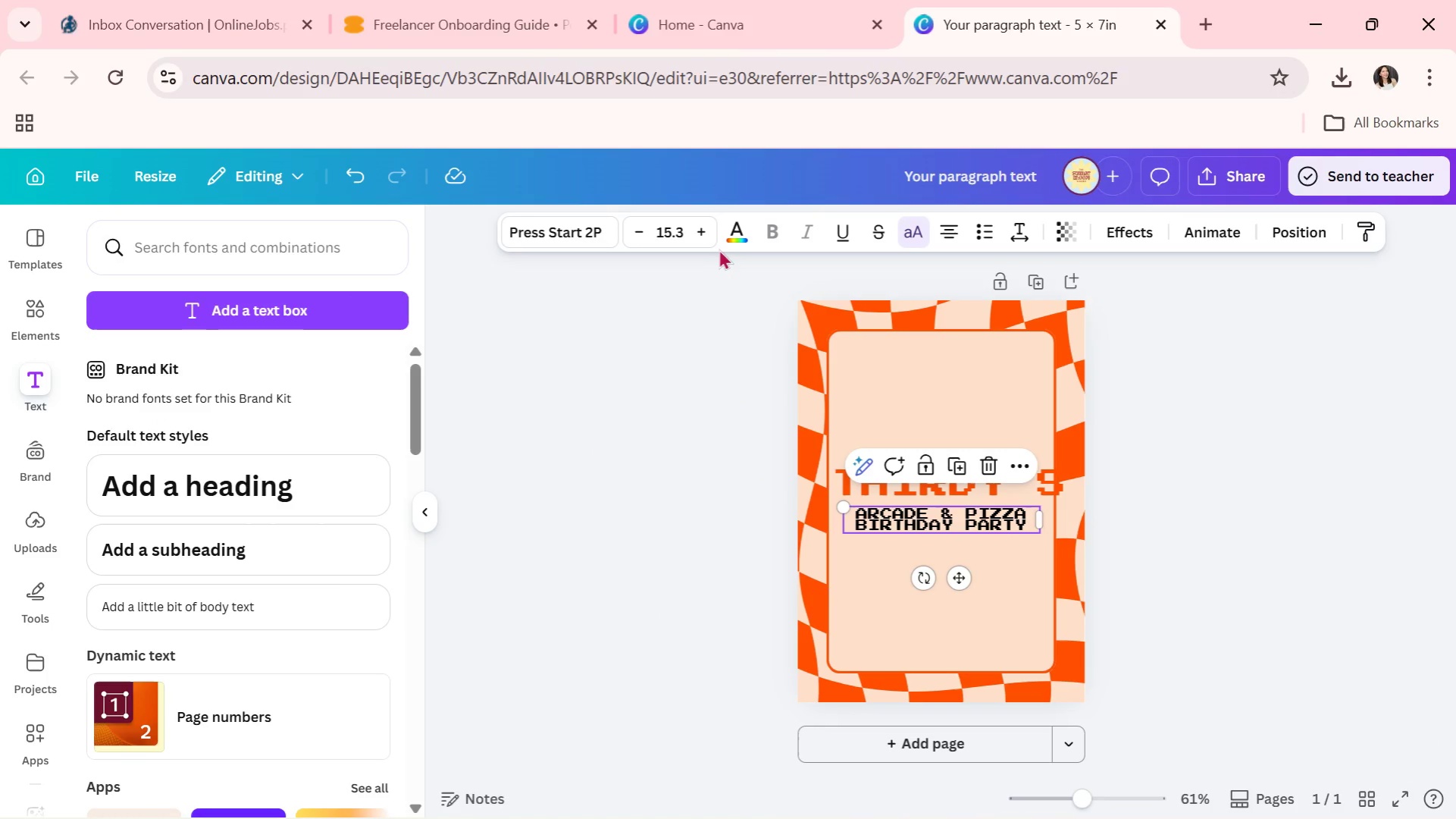 
left_click([730, 237])
 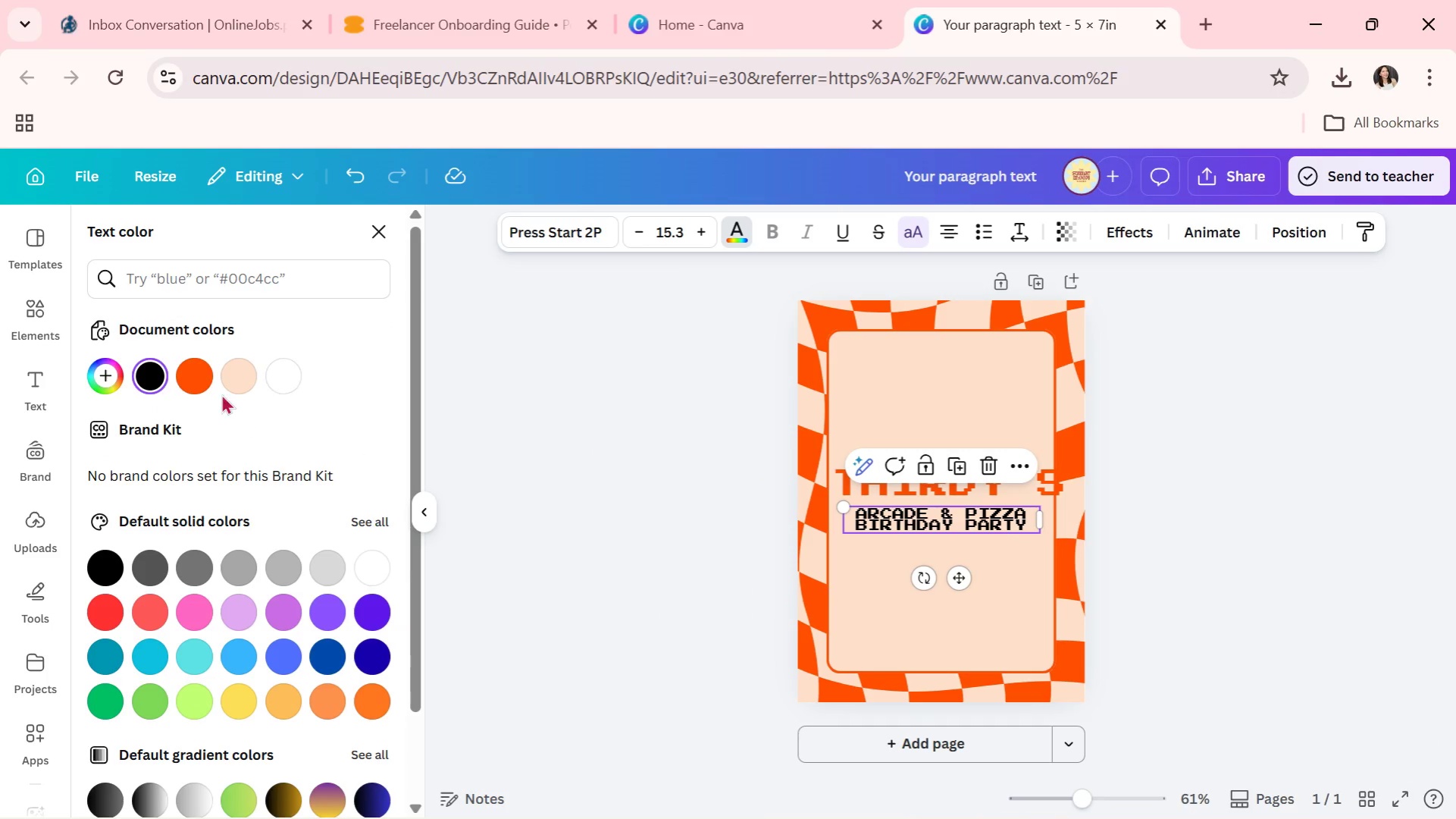 
left_click([199, 384])
 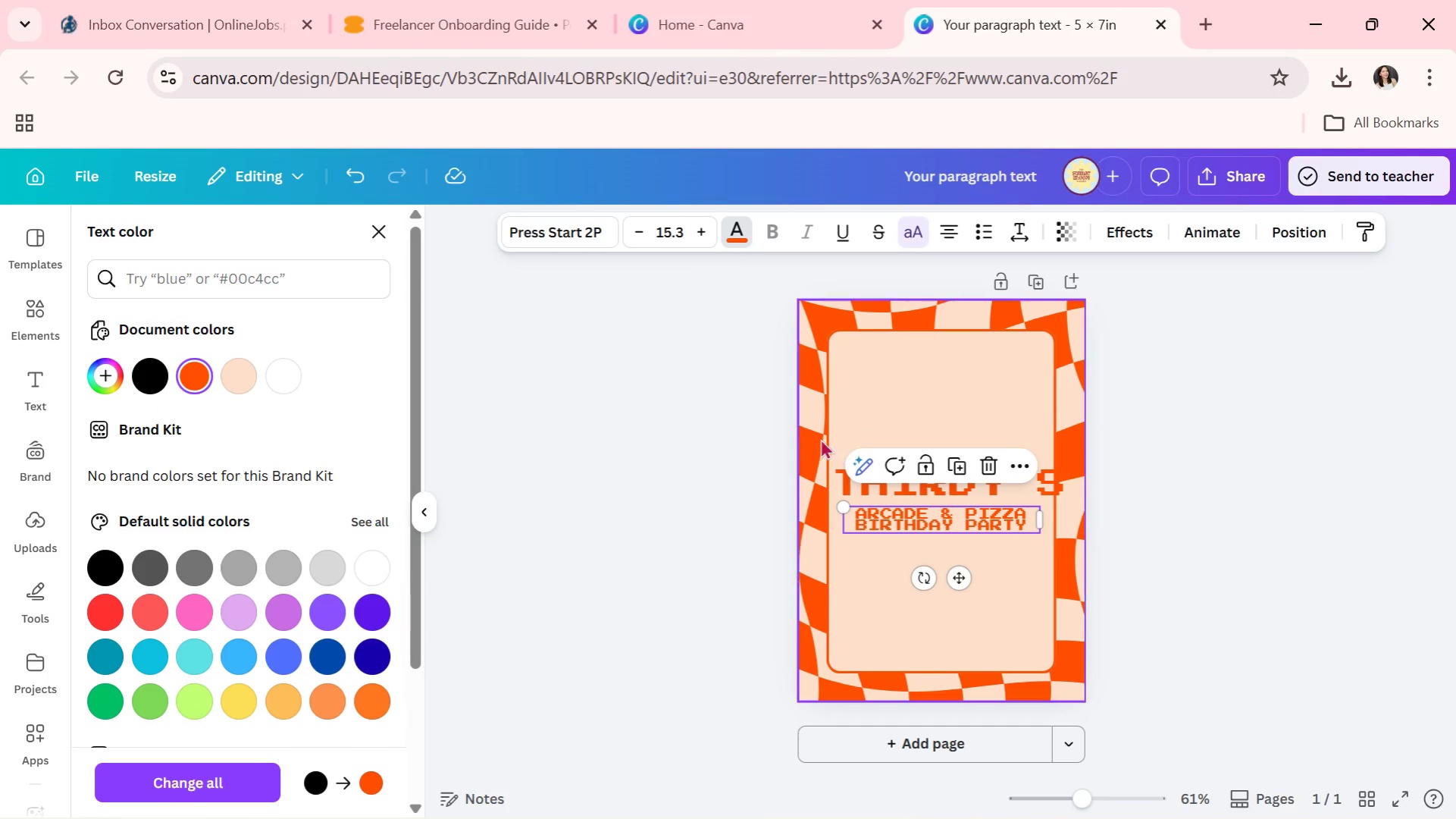 
double_click([1185, 425])
 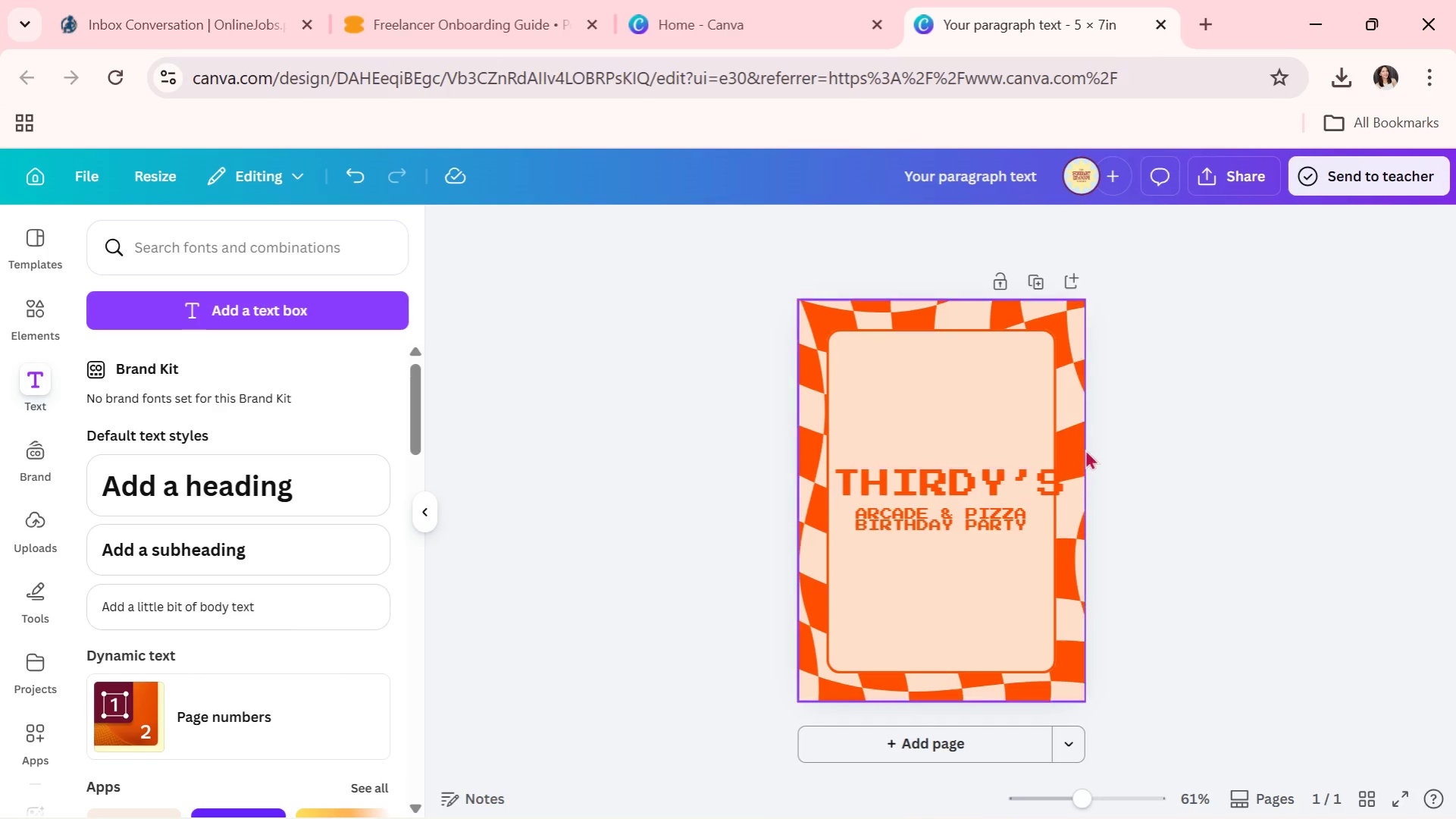 
left_click([1071, 438])
 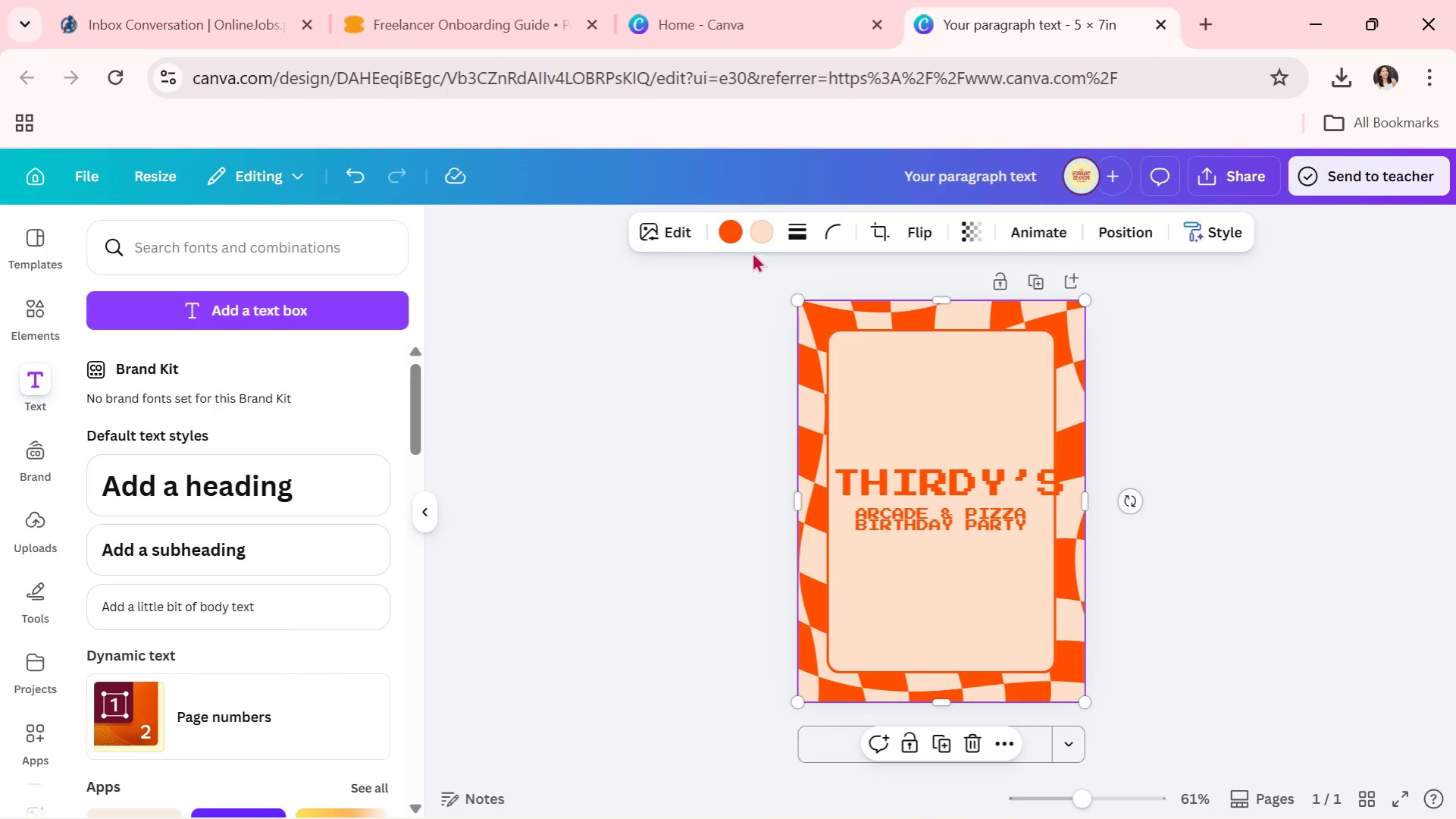 
left_click([757, 241])
 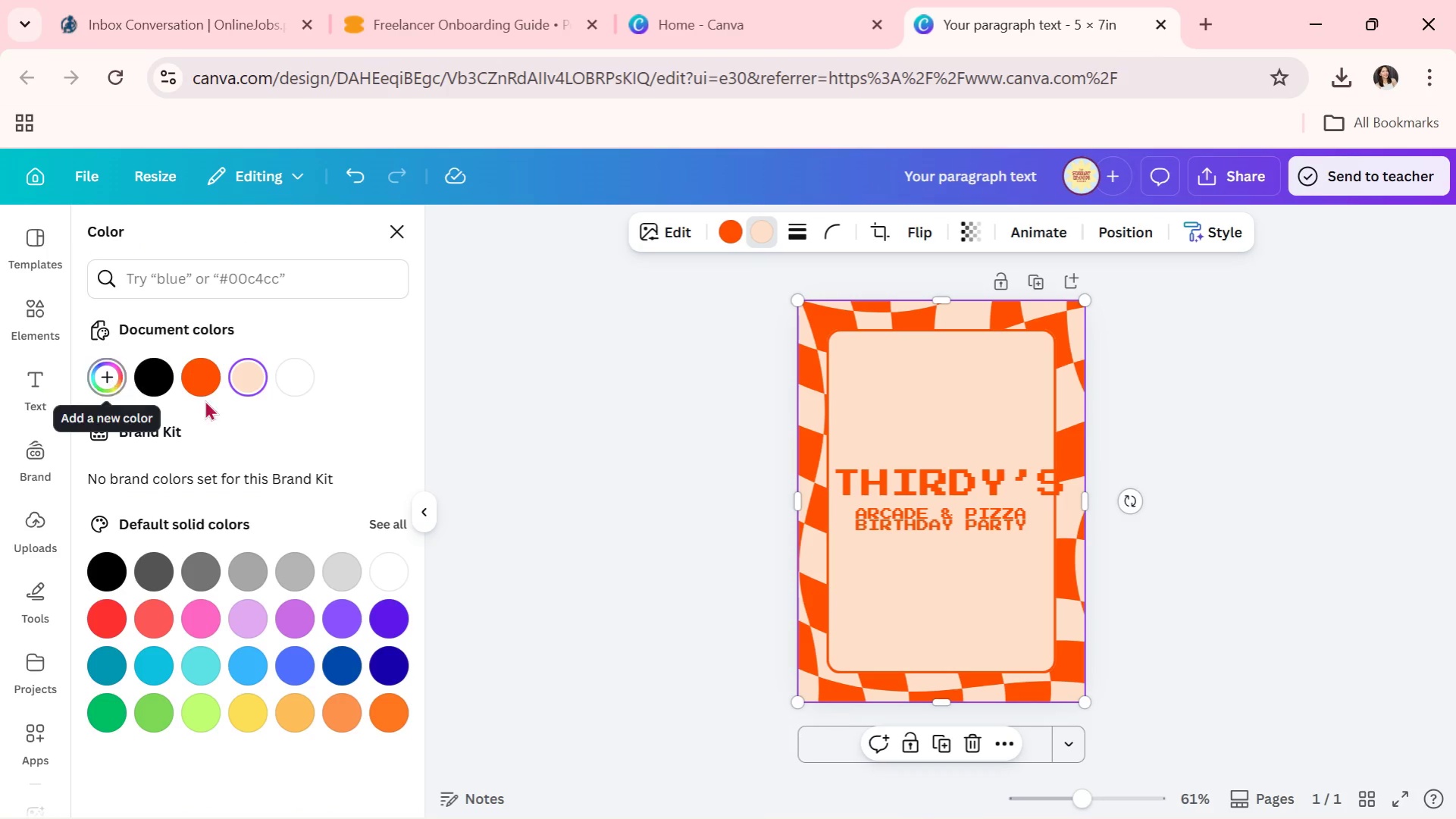 
left_click([203, 379])
 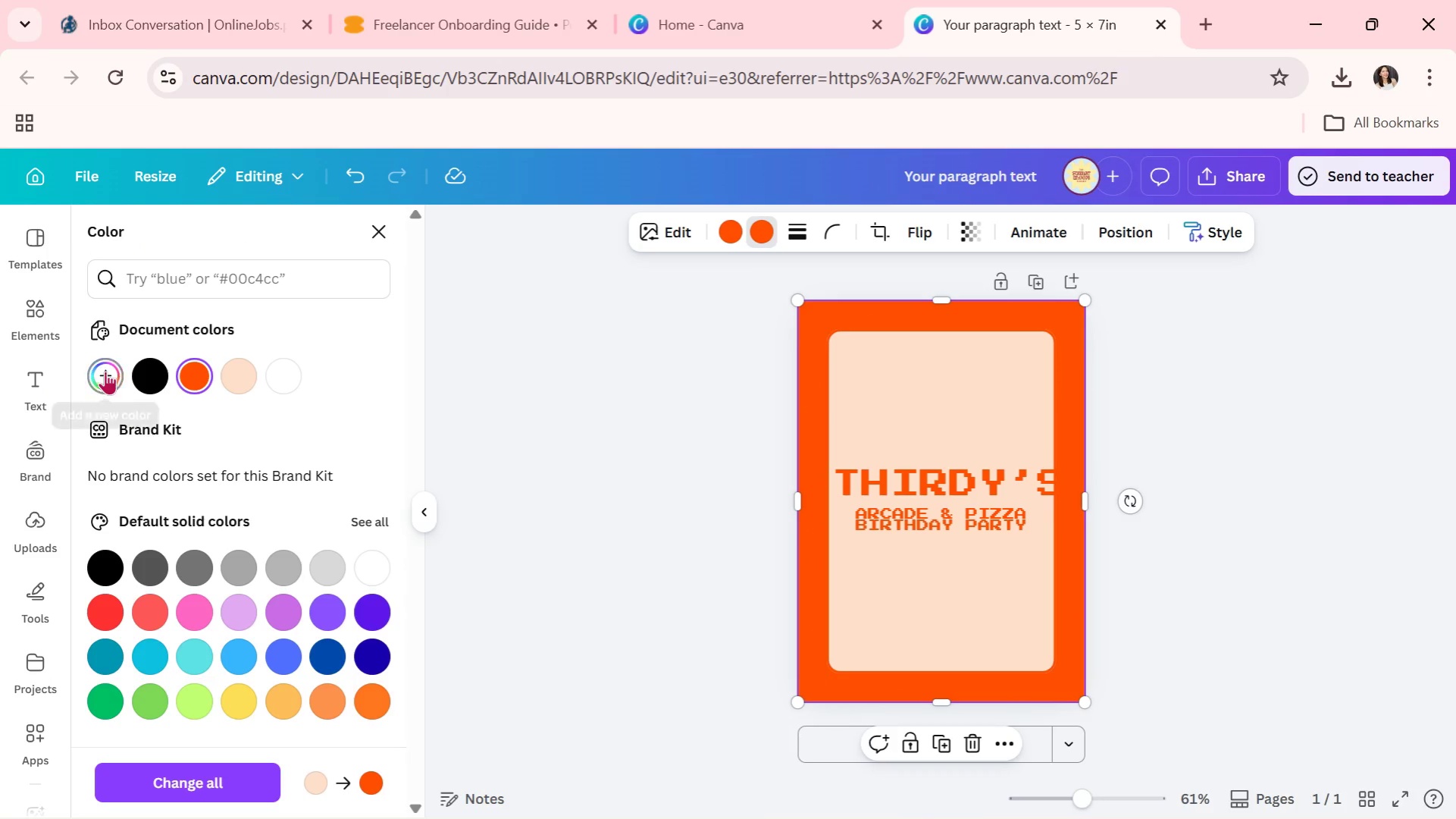 
left_click([105, 371])
 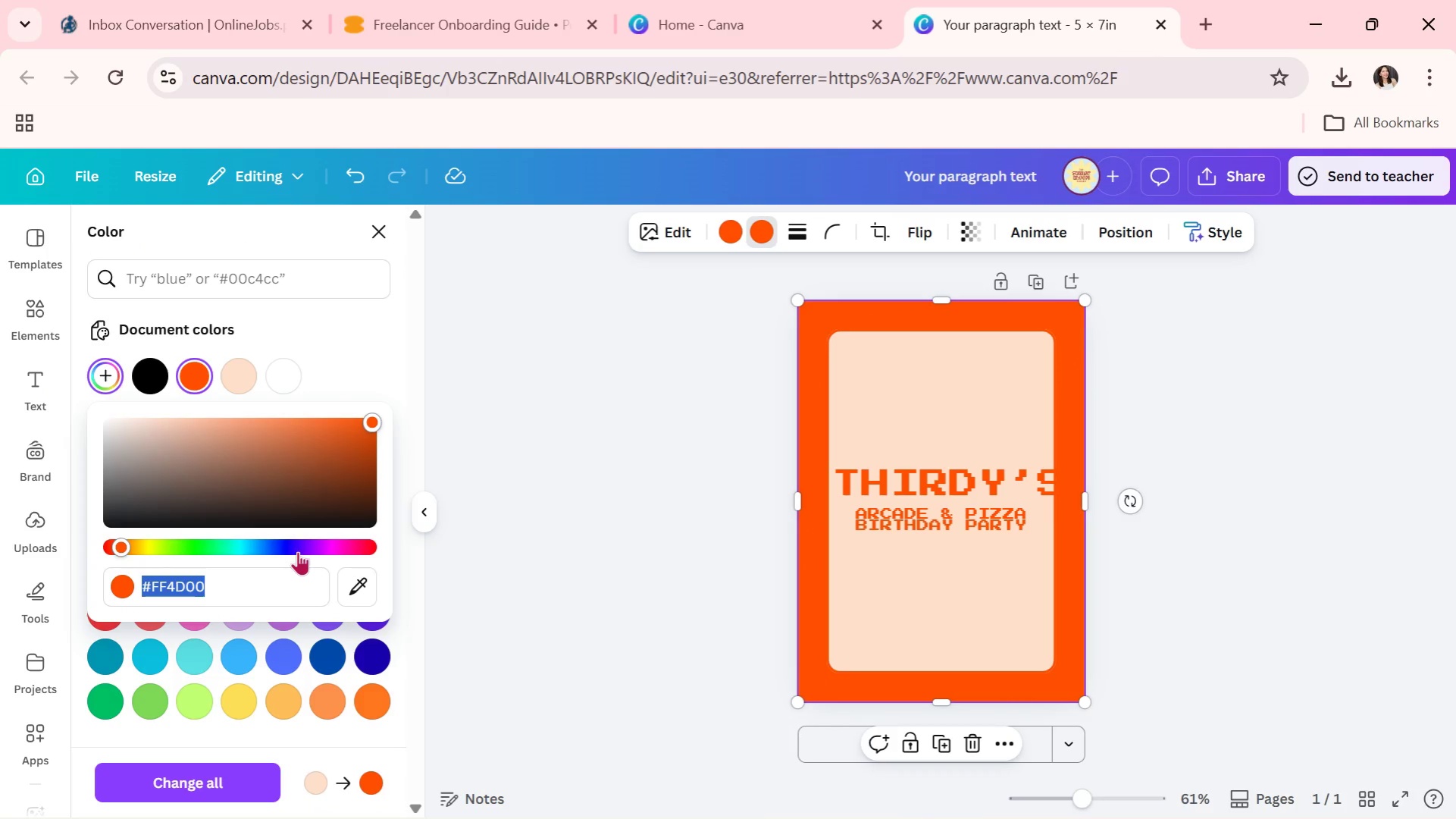 
left_click([298, 551])
 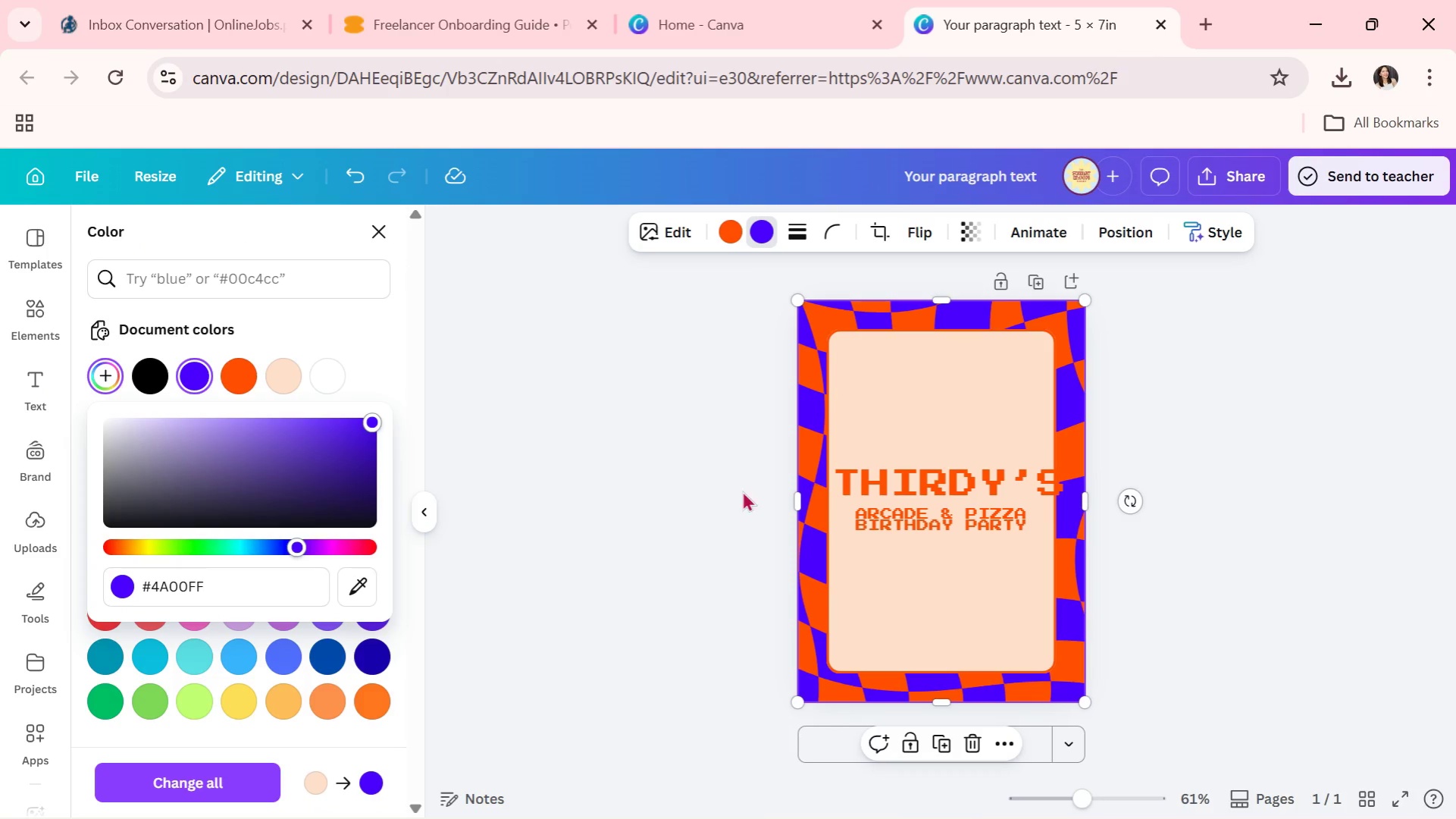 
double_click([694, 492])
 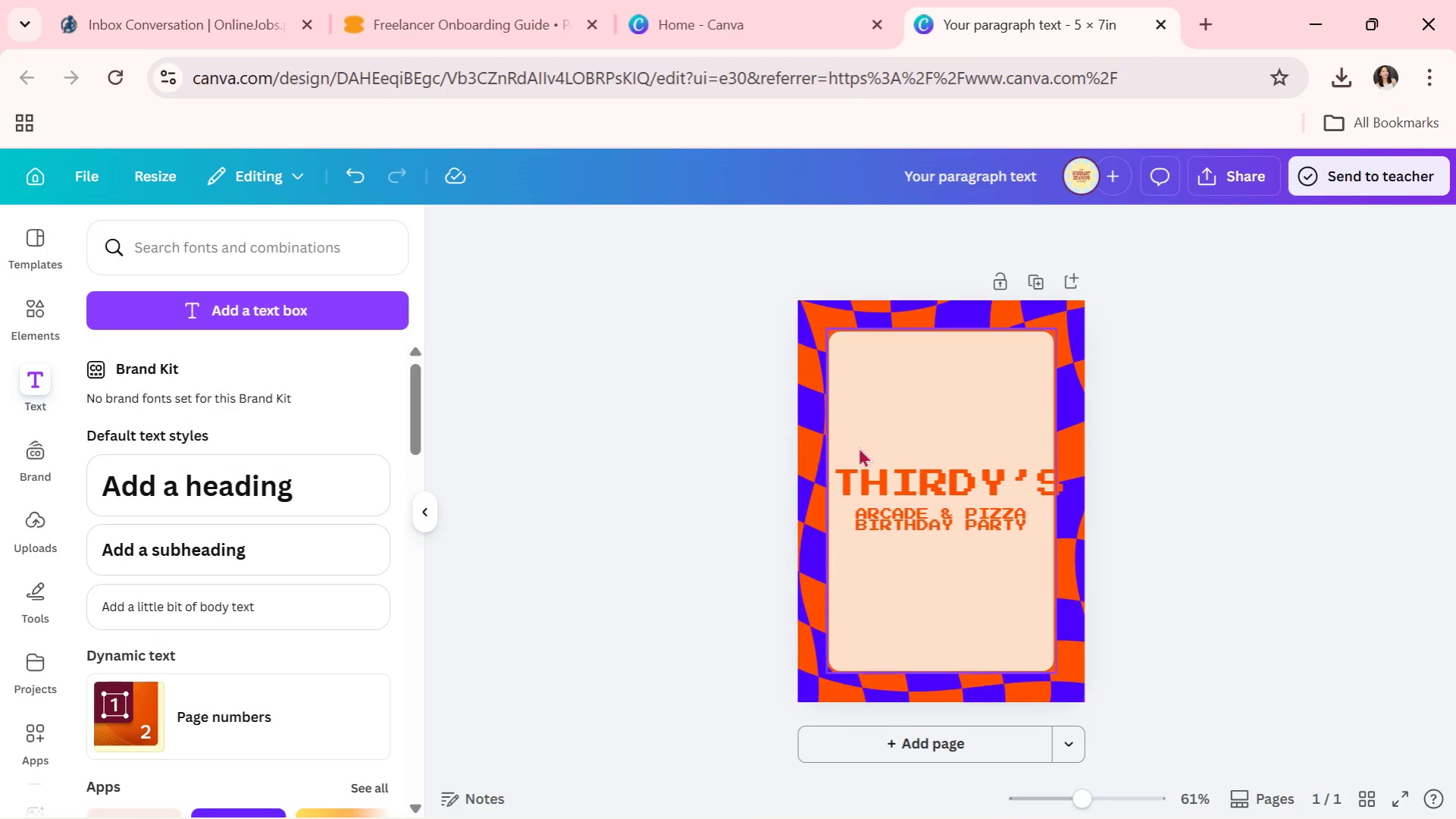 
triple_click([922, 431])
 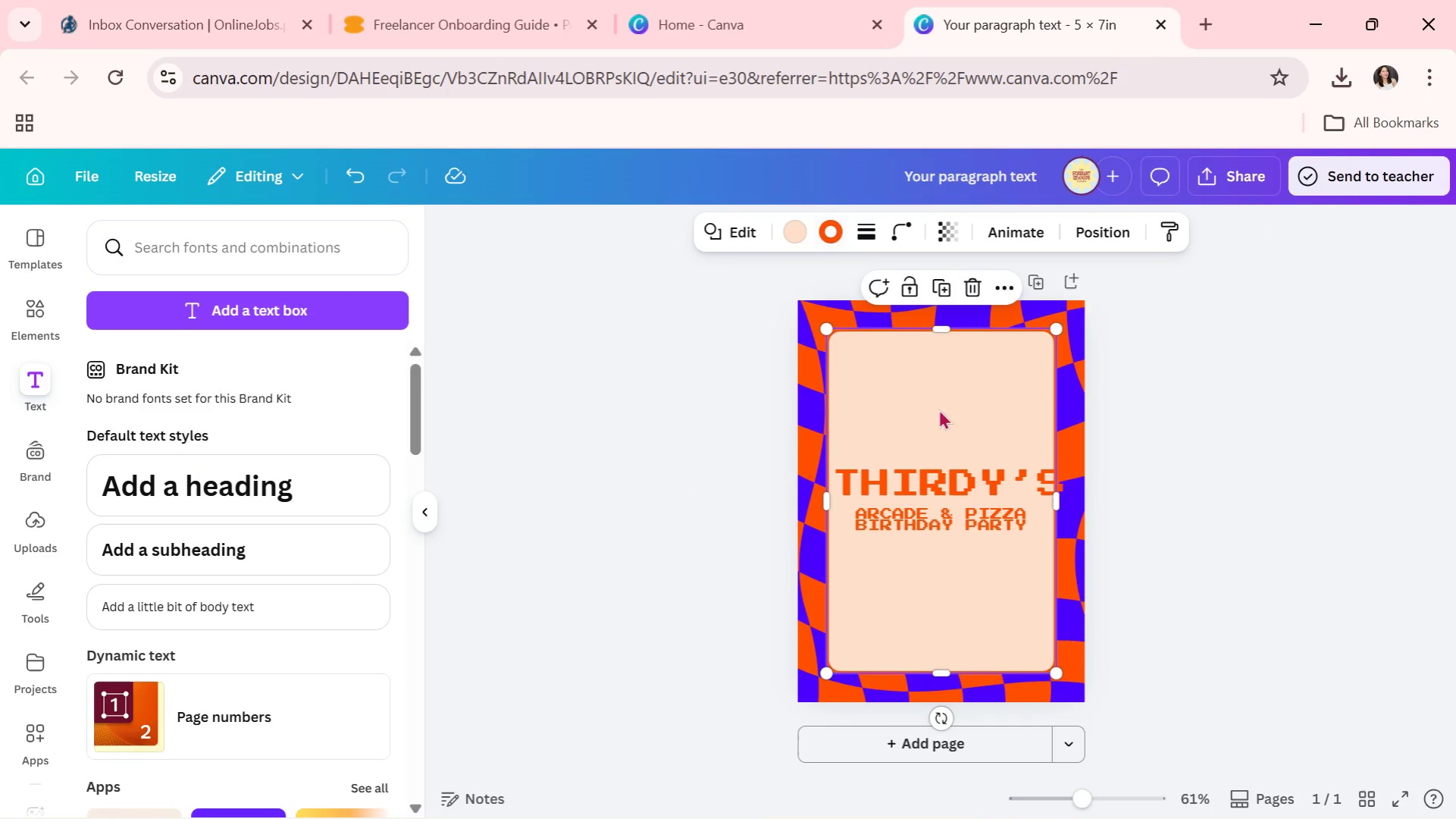 
left_click([928, 476])
 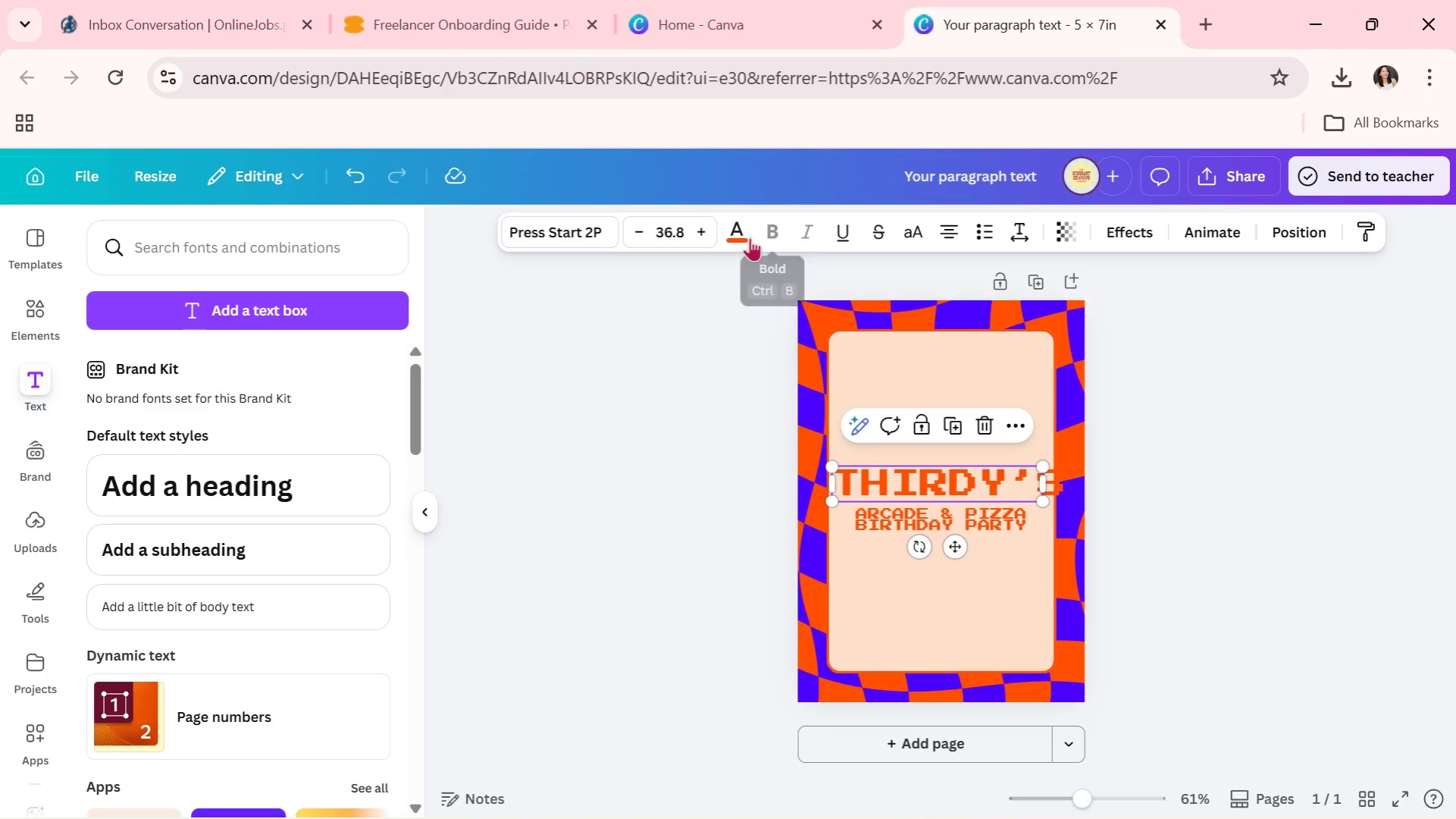 
left_click([741, 239])
 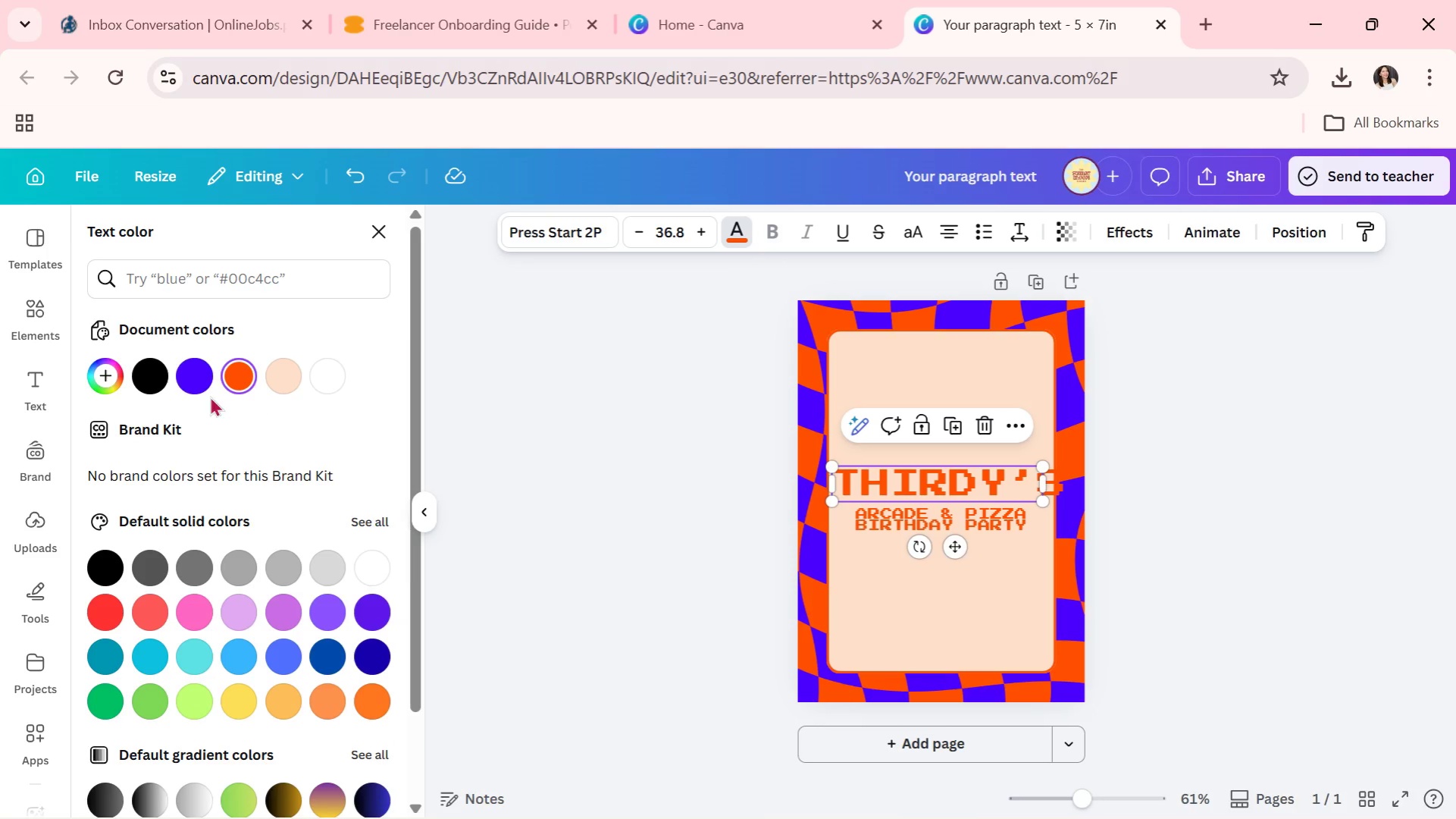 
left_click([208, 378])
 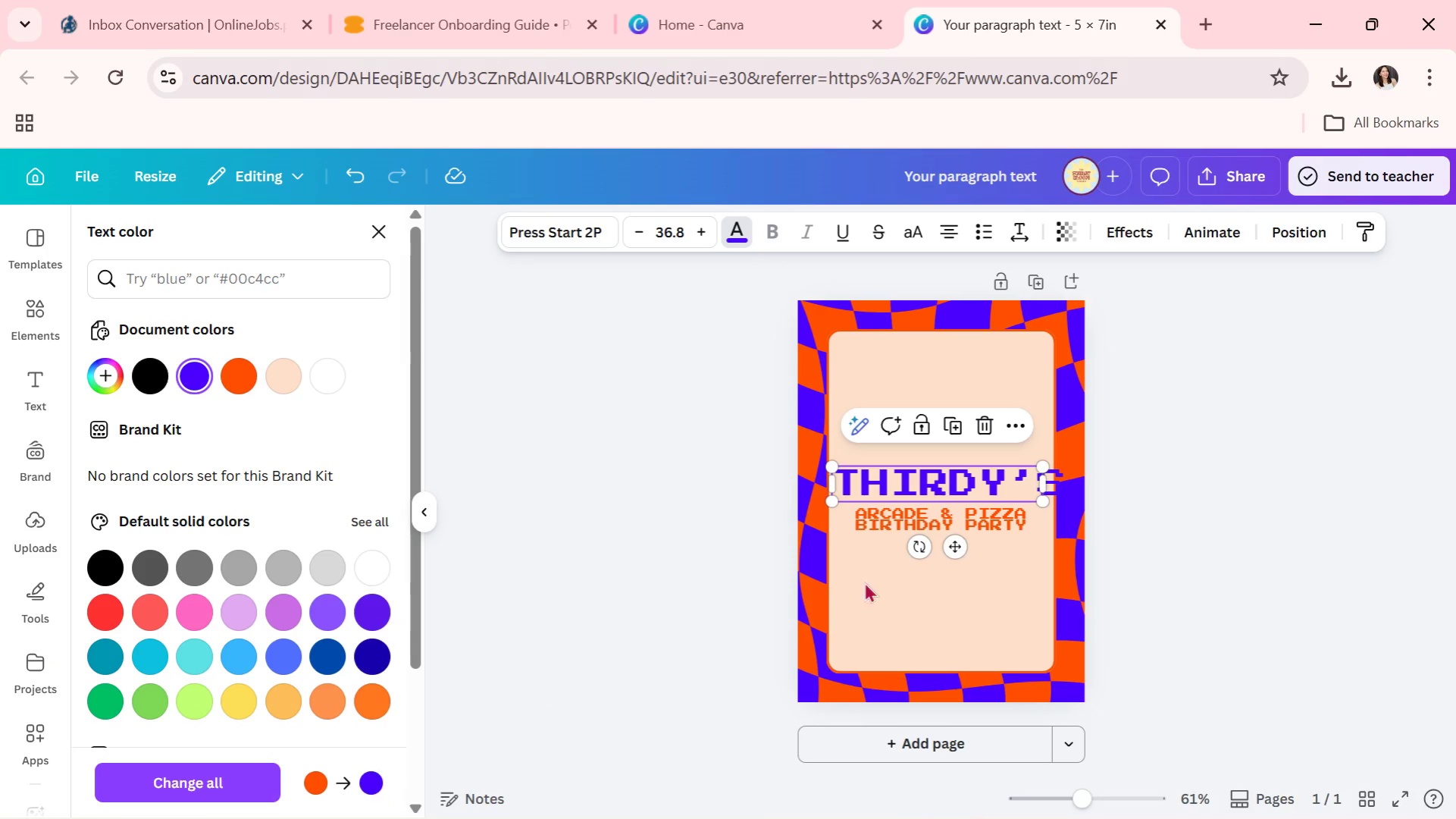 
double_click([1185, 510])
 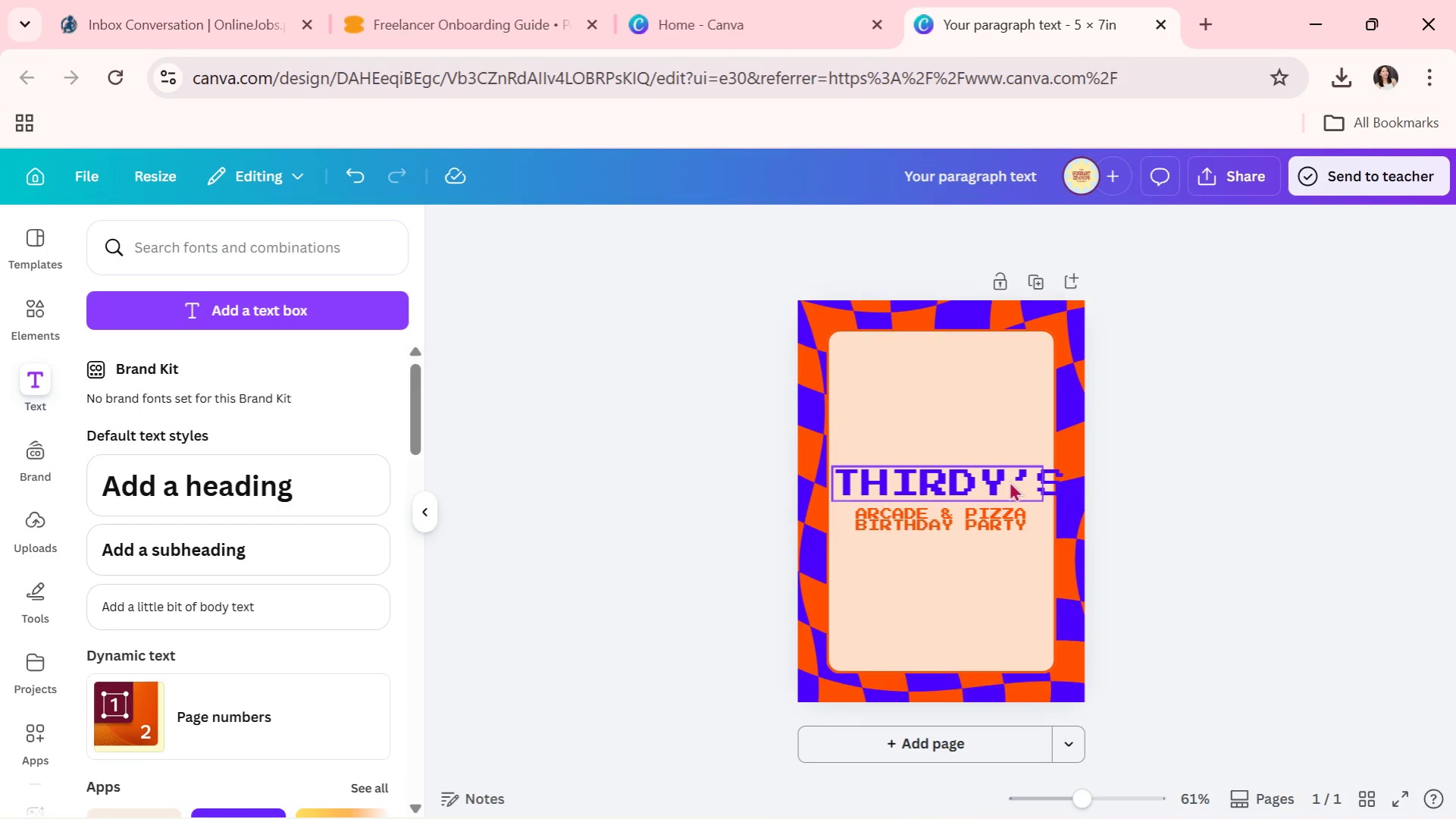 
triple_click([1009, 481])
 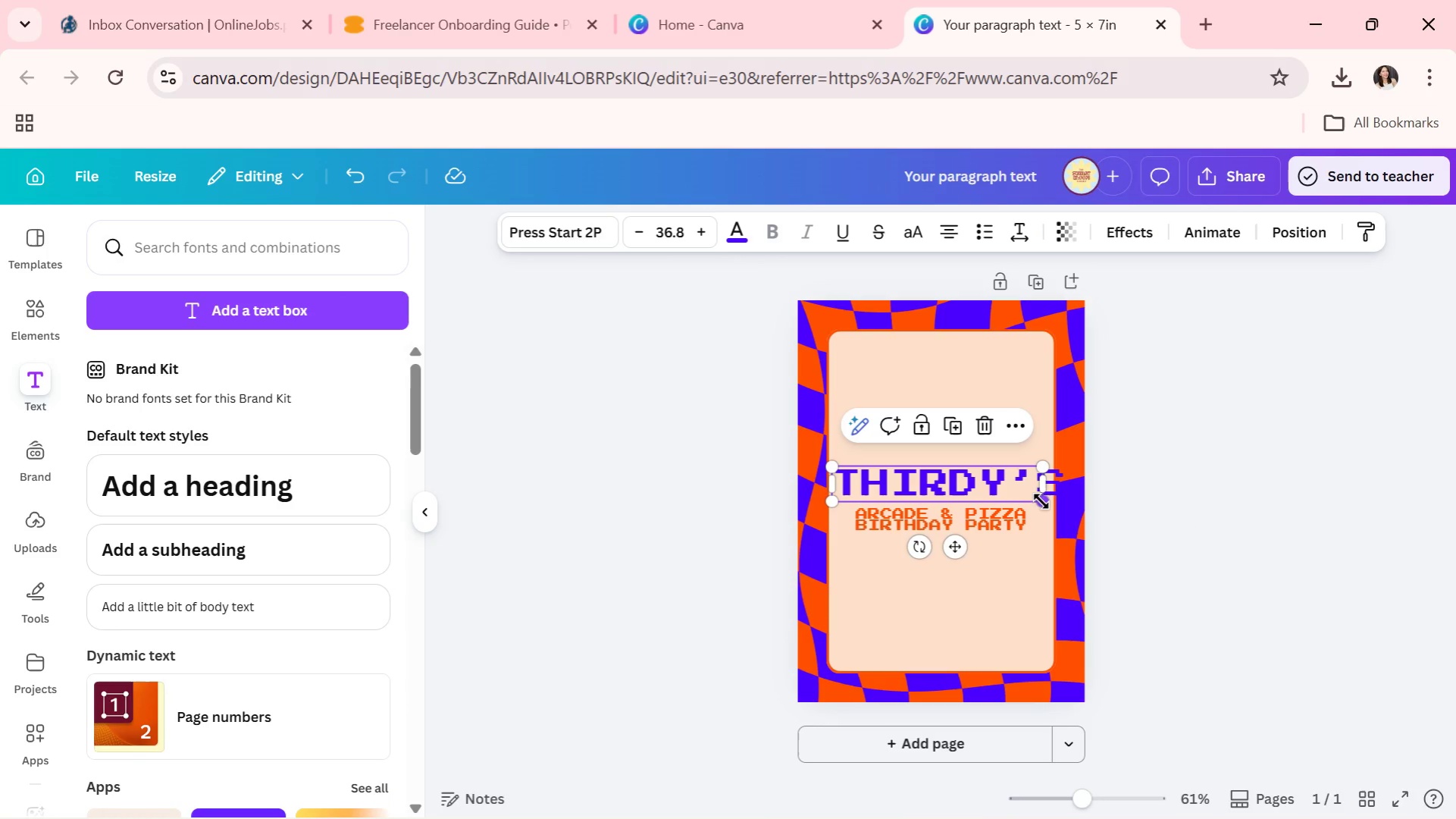 
left_click_drag(start_coordinate=[1041, 501], to_coordinate=[988, 510])
 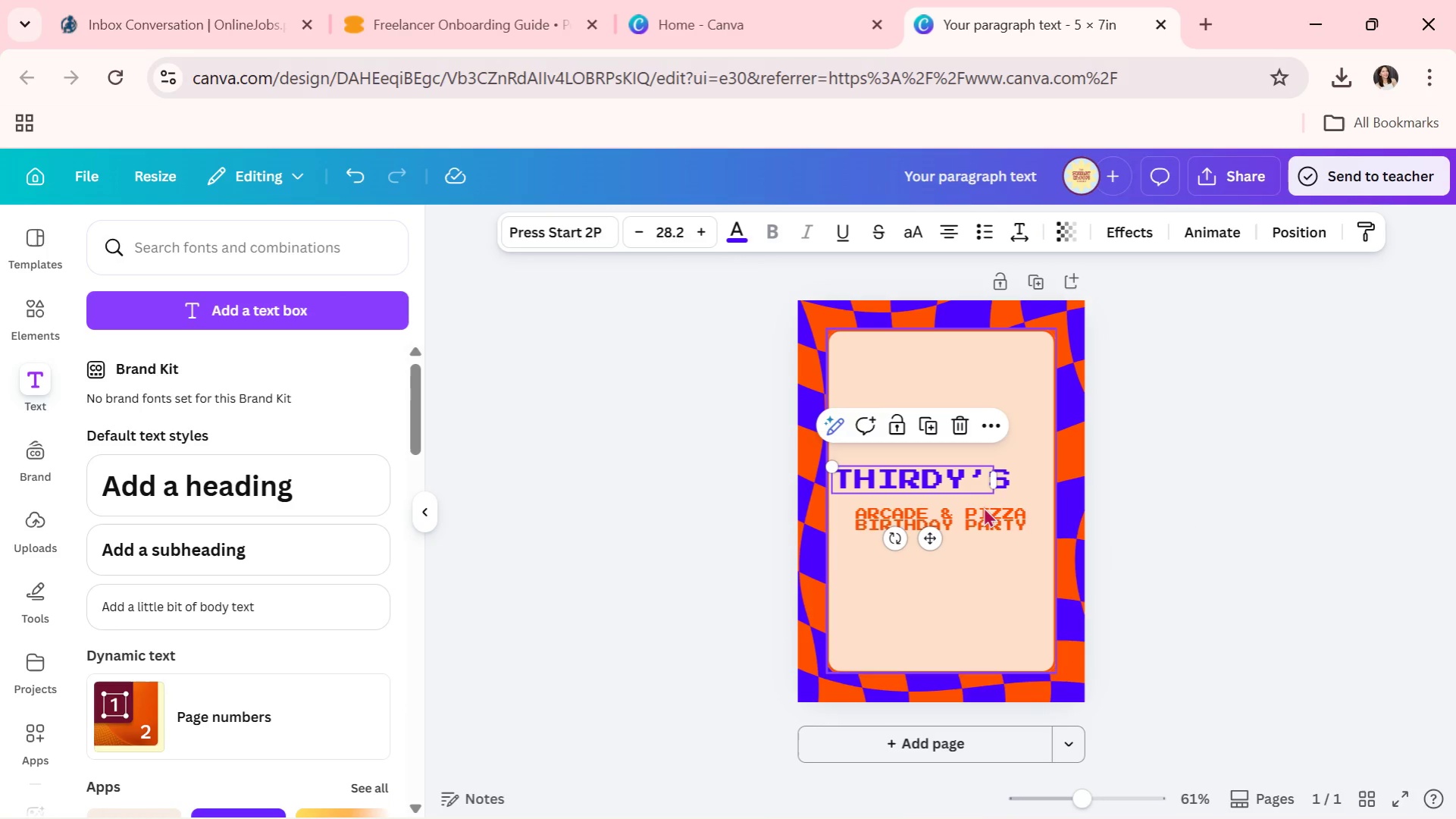 
left_click([983, 507])
 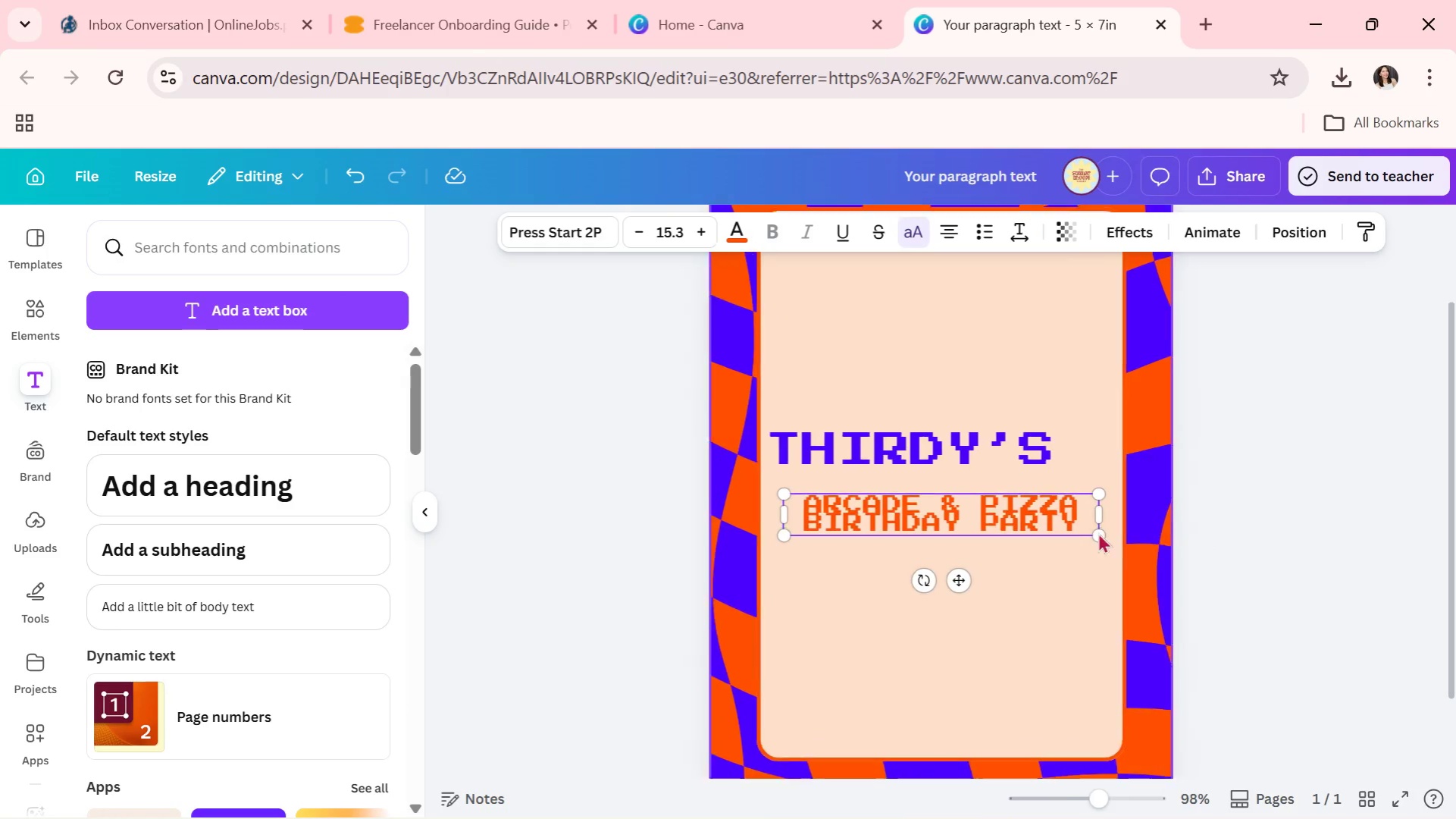 
left_click_drag(start_coordinate=[960, 510], to_coordinate=[954, 506])
 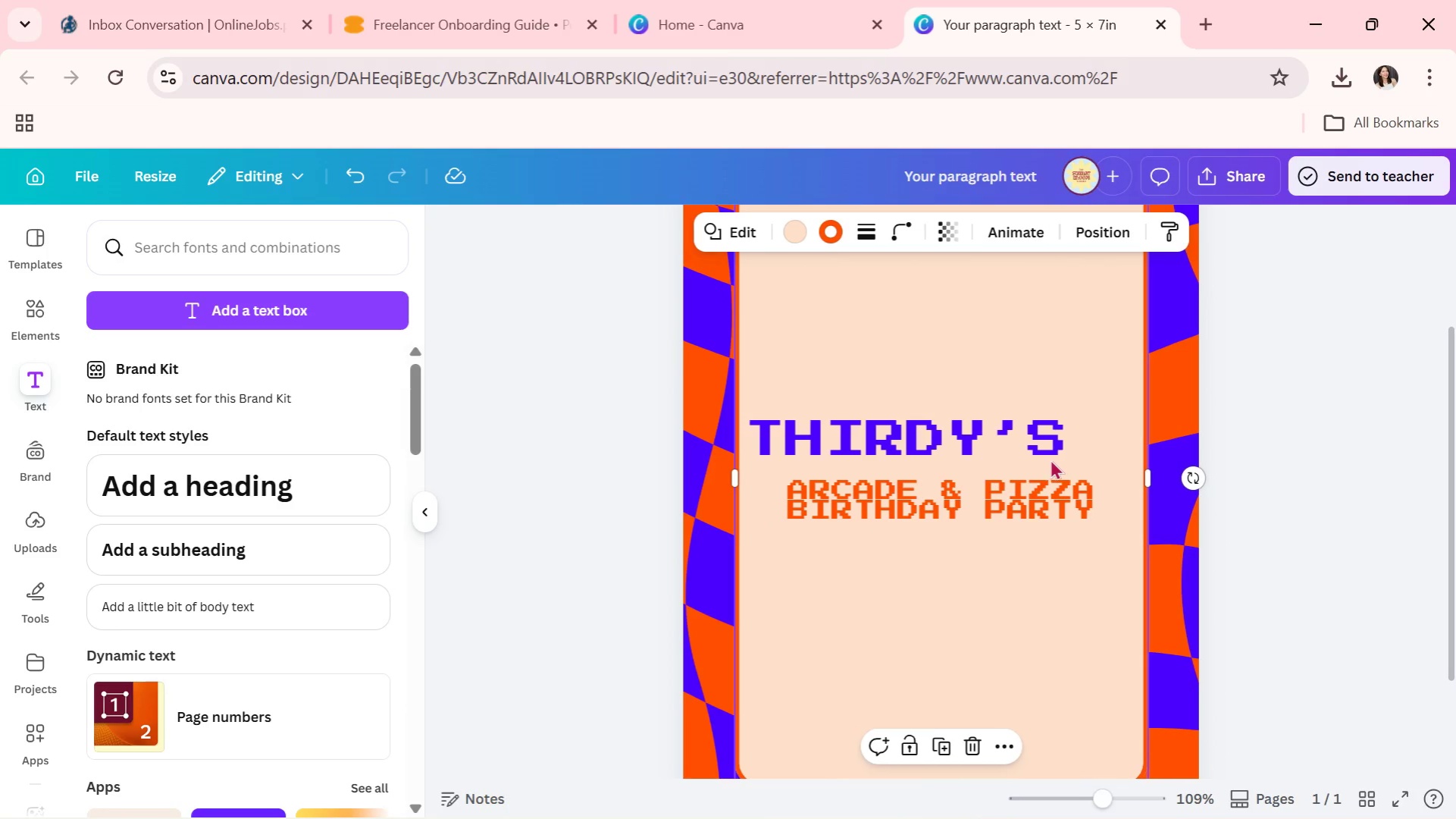 
double_click([1055, 455])
 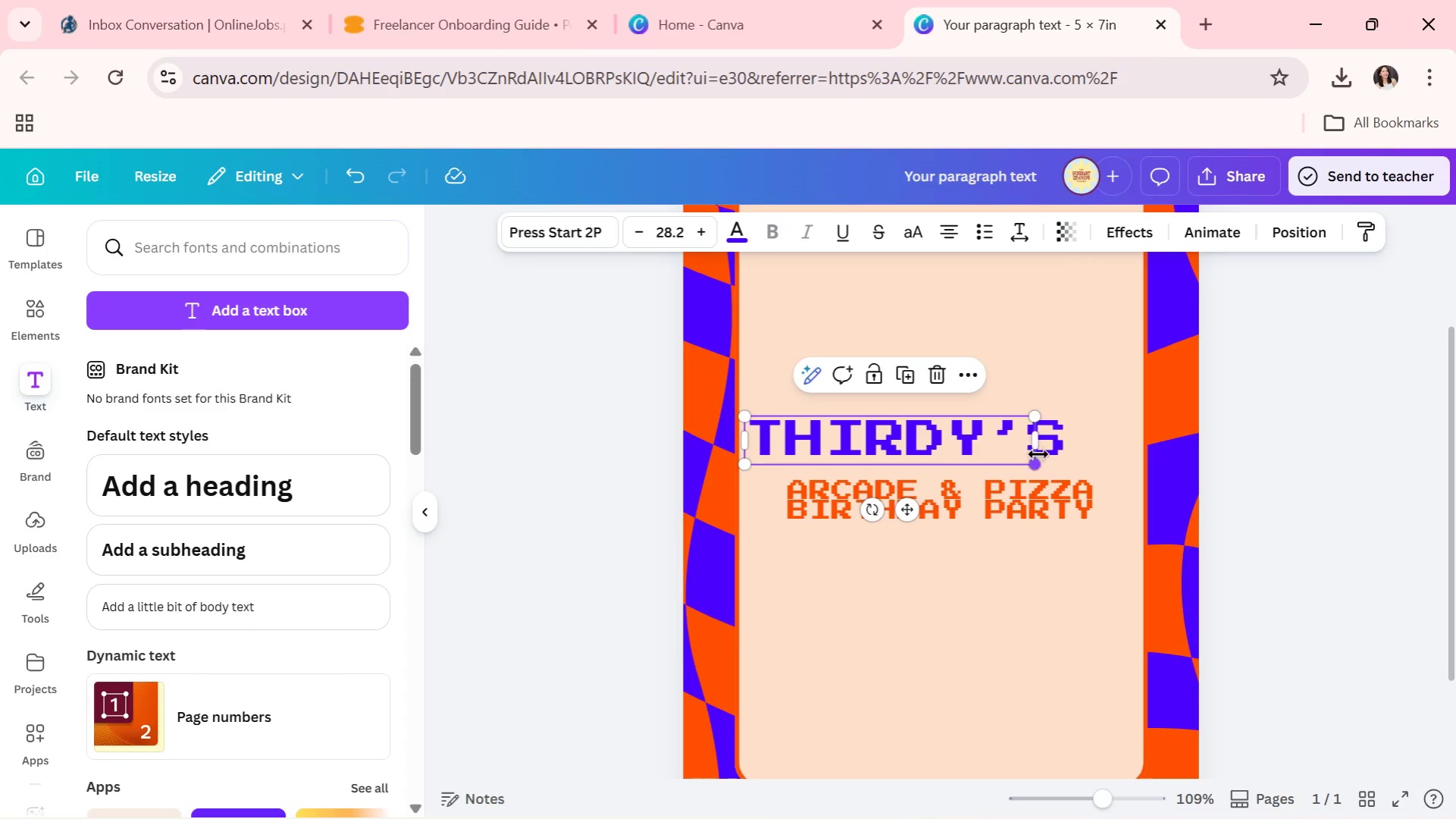 
left_click_drag(start_coordinate=[1038, 446], to_coordinate=[1097, 447])
 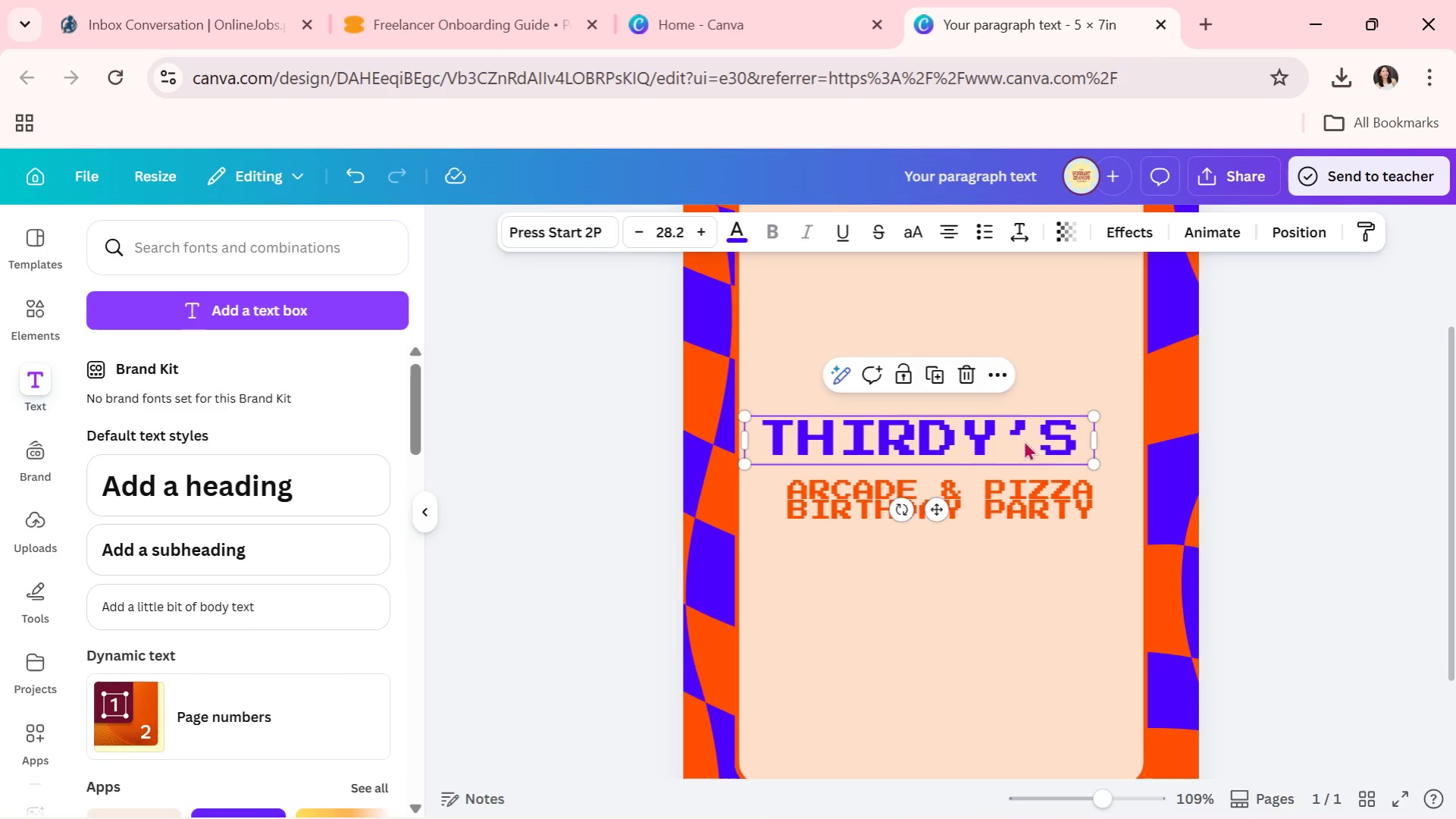 
left_click_drag(start_coordinate=[1023, 440], to_coordinate=[1042, 455])
 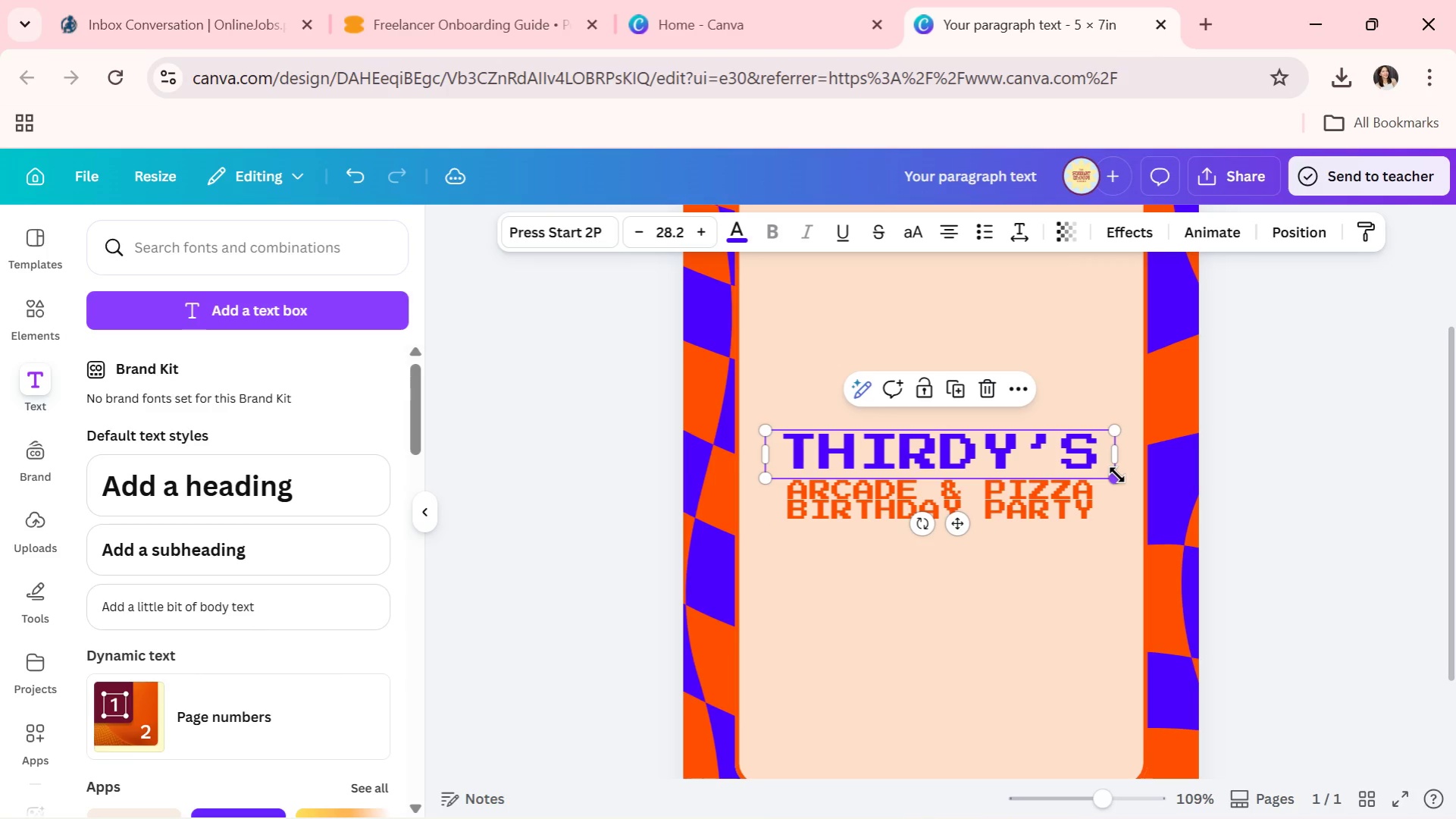 
left_click_drag(start_coordinate=[1116, 475], to_coordinate=[1056, 460])
 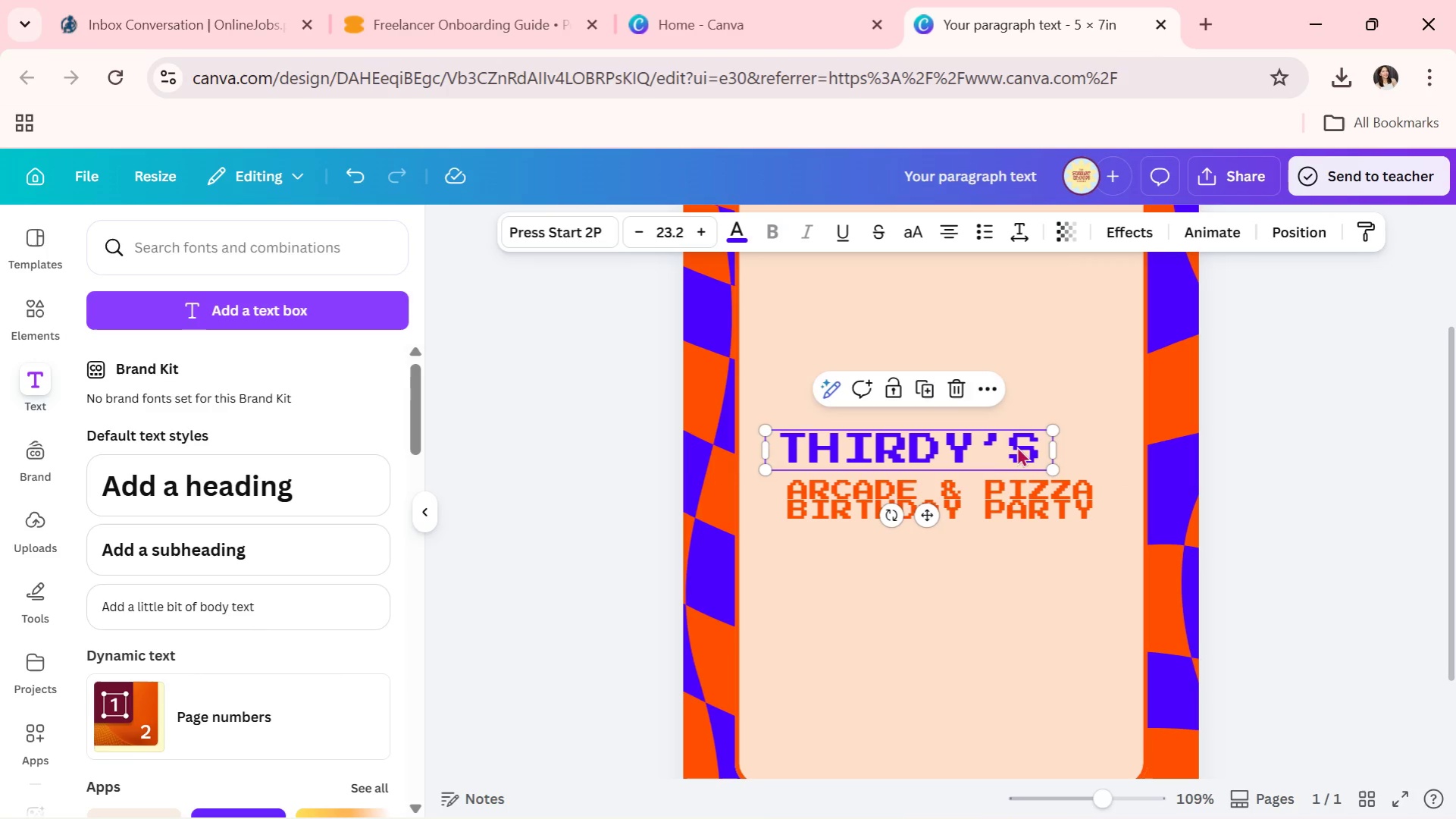 
left_click_drag(start_coordinate=[1016, 446], to_coordinate=[1047, 460])
 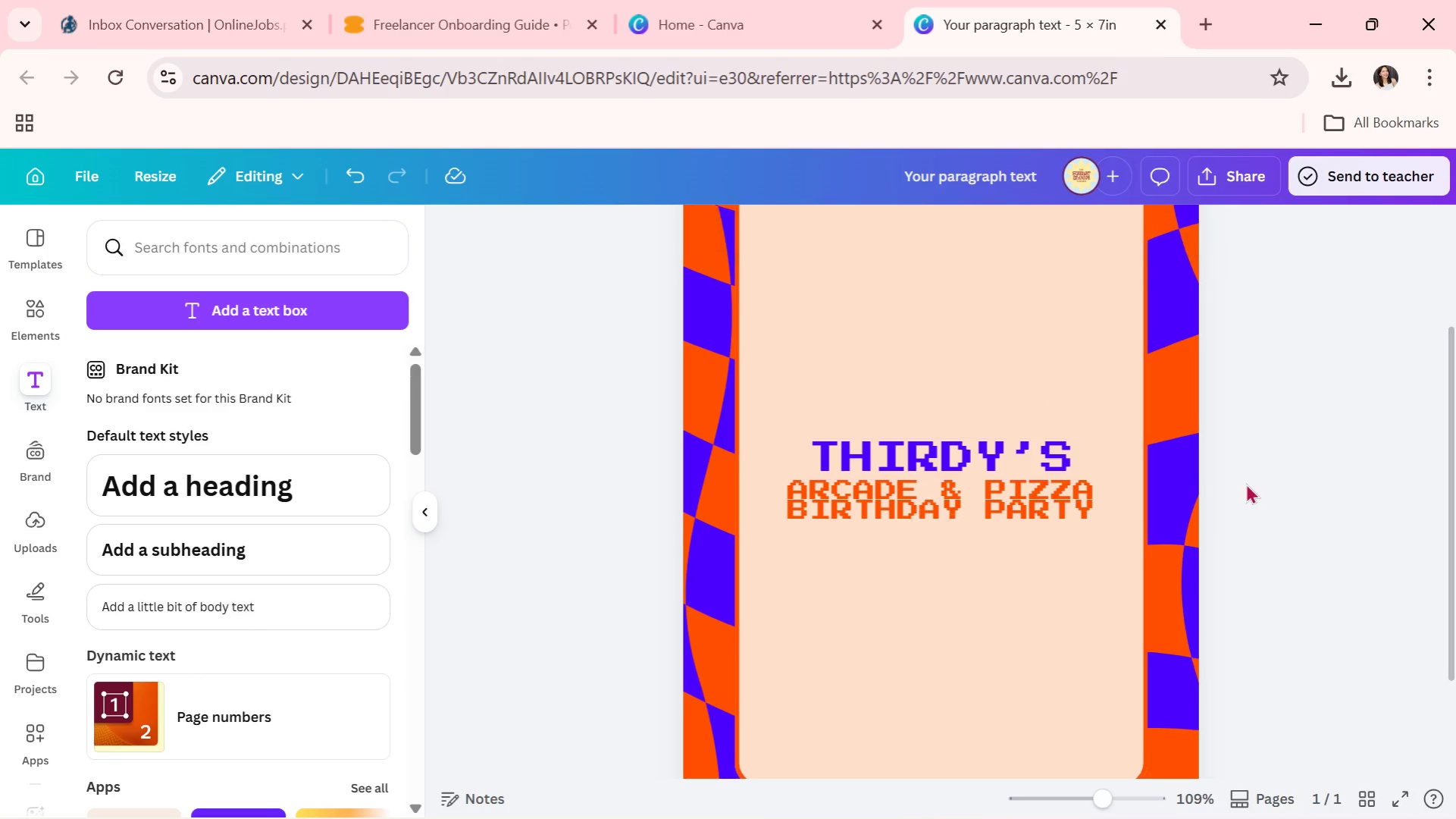 
double_click([1245, 483])
 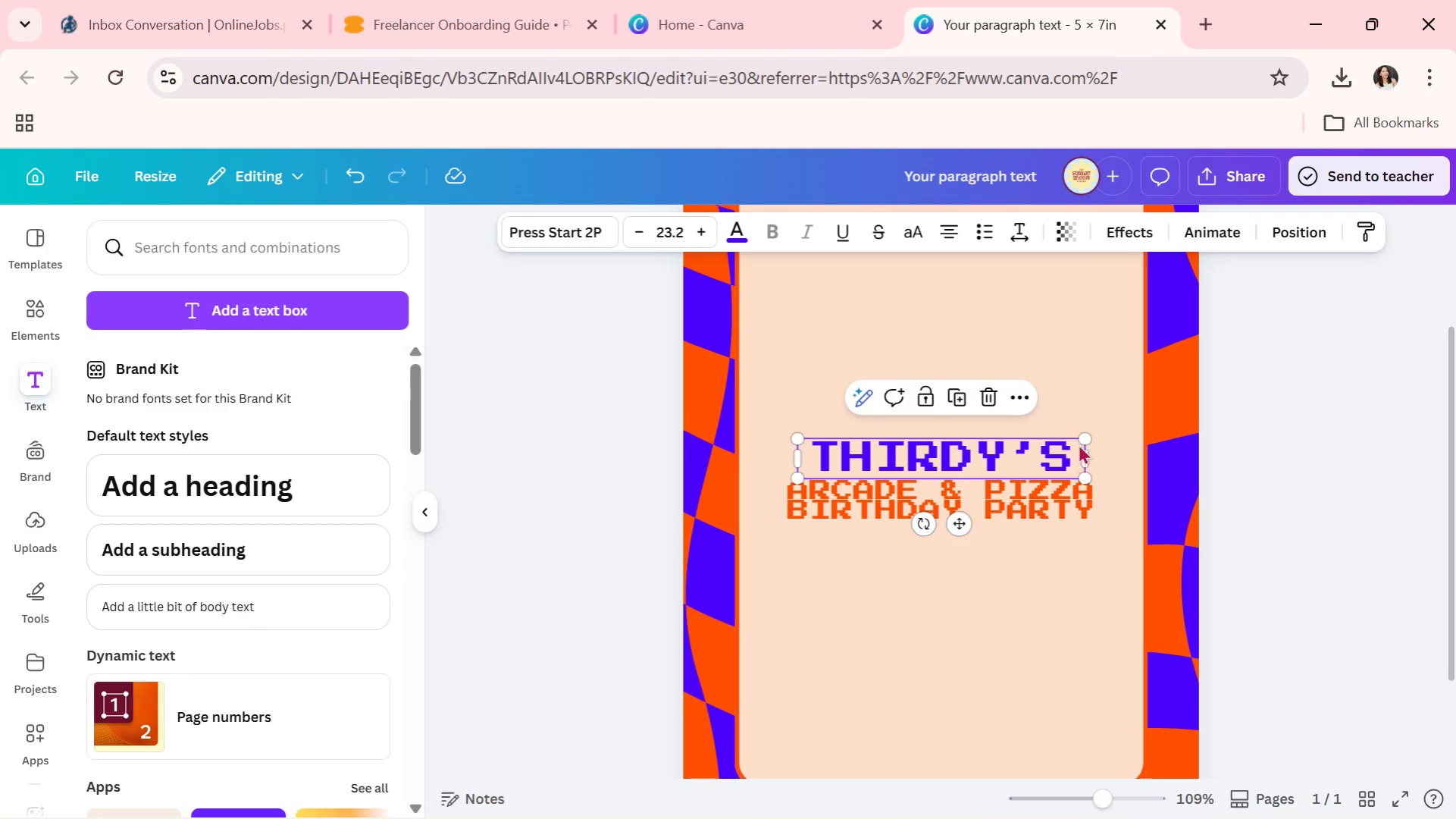 
left_click_drag(start_coordinate=[1079, 435], to_coordinate=[1100, 432])
 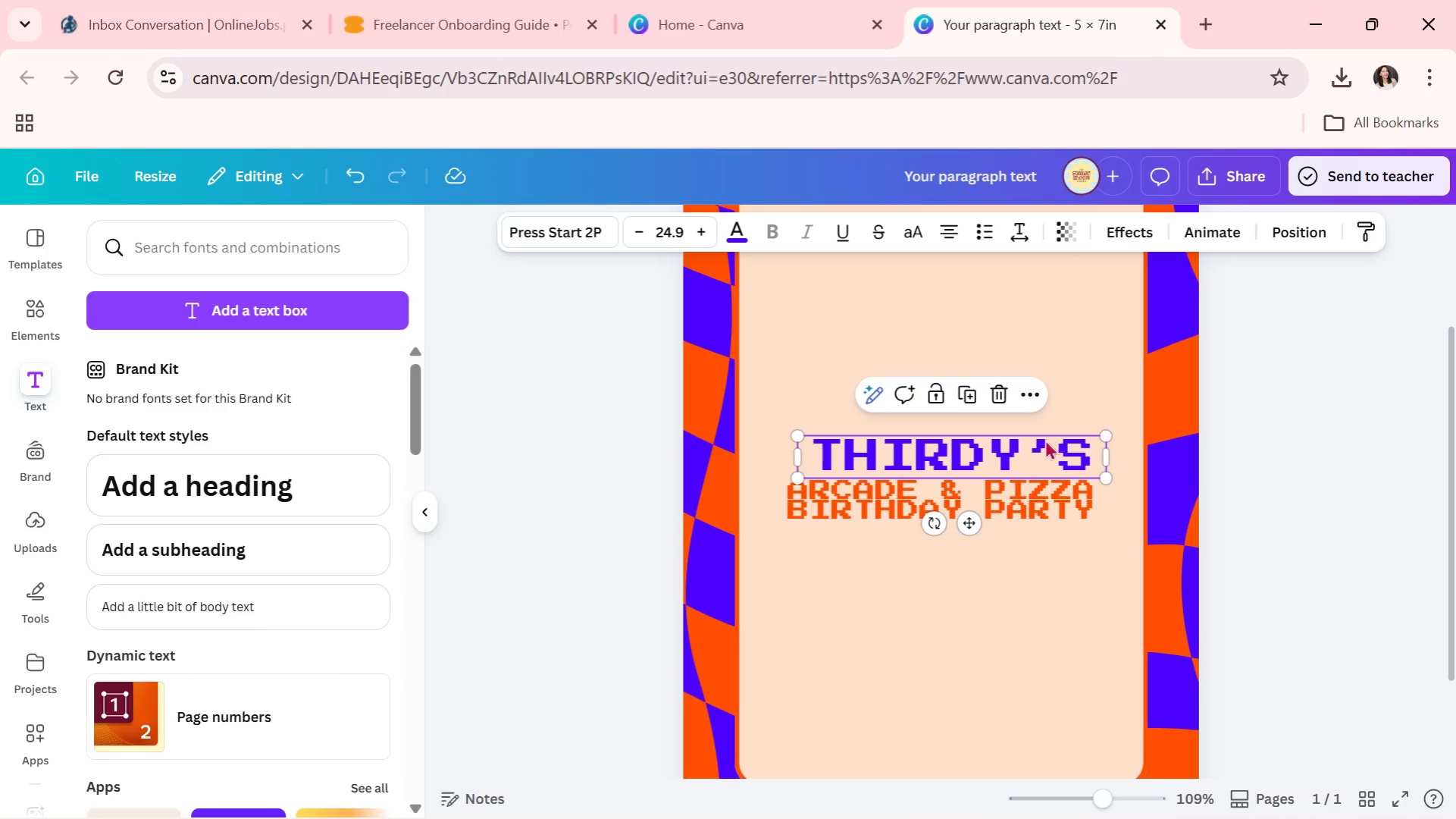 
left_click_drag(start_coordinate=[1044, 439], to_coordinate=[1032, 442])
 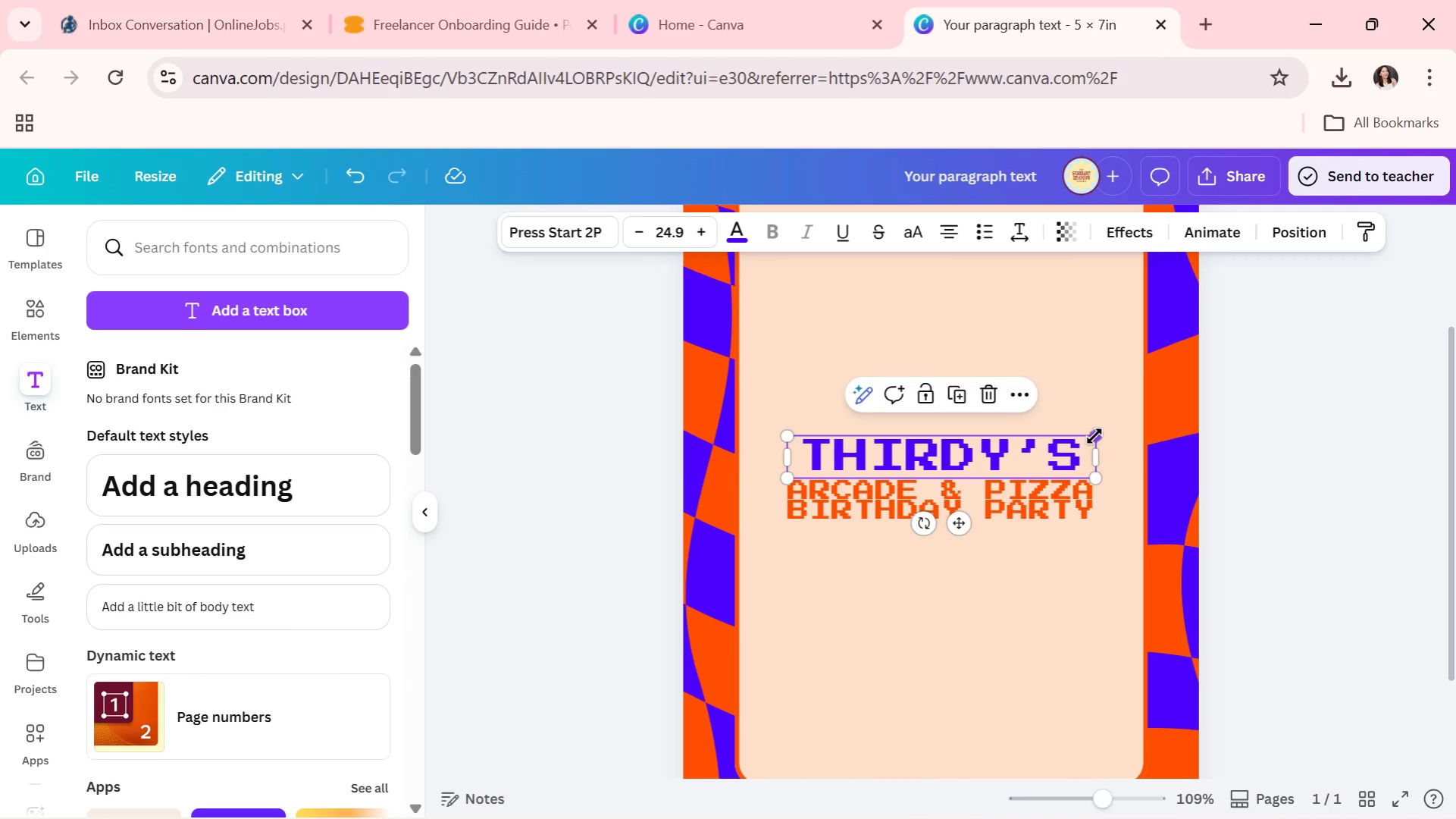 
left_click_drag(start_coordinate=[1092, 437], to_coordinate=[1109, 436])
 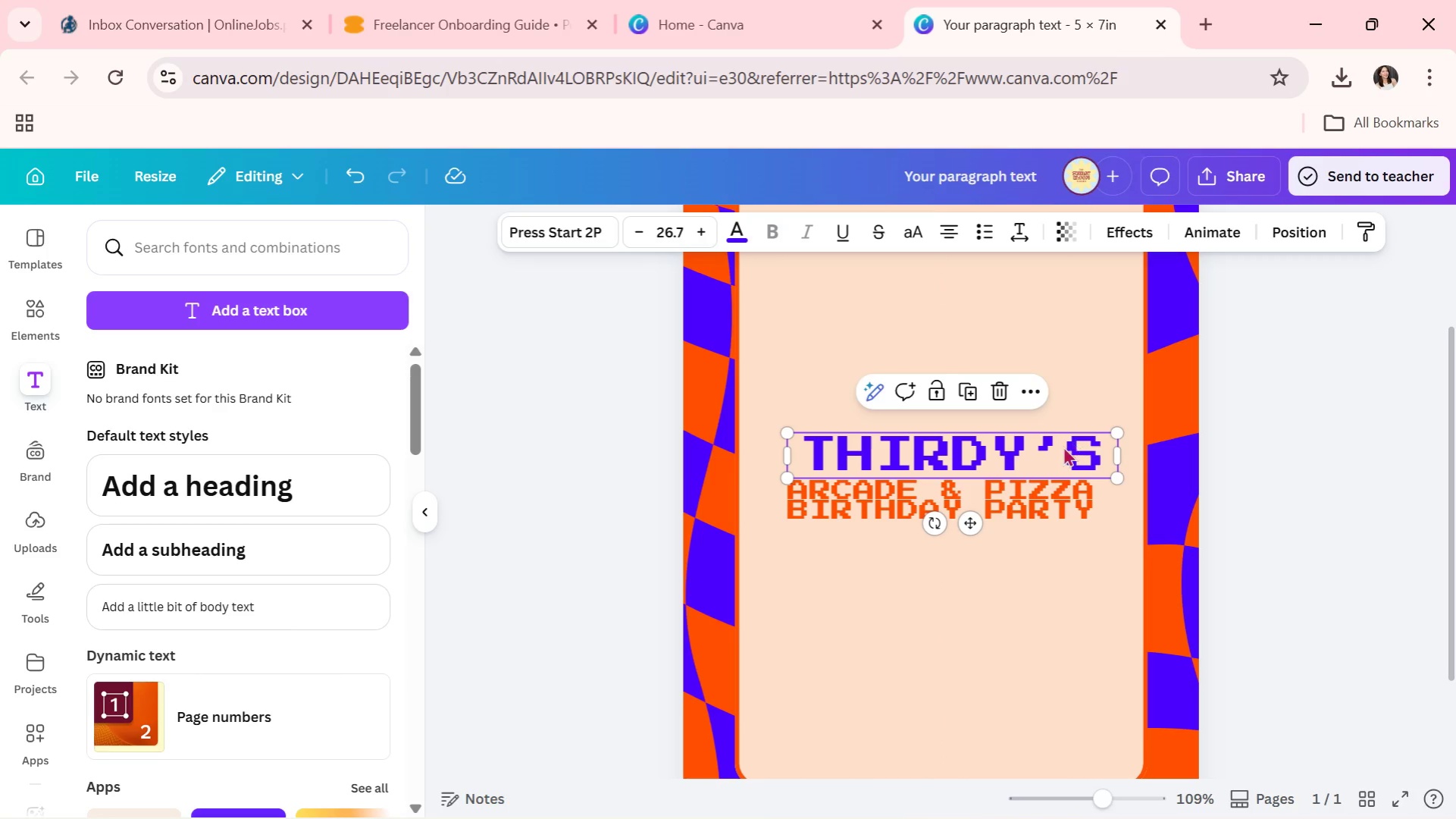 
left_click_drag(start_coordinate=[1063, 446], to_coordinate=[1052, 448])
 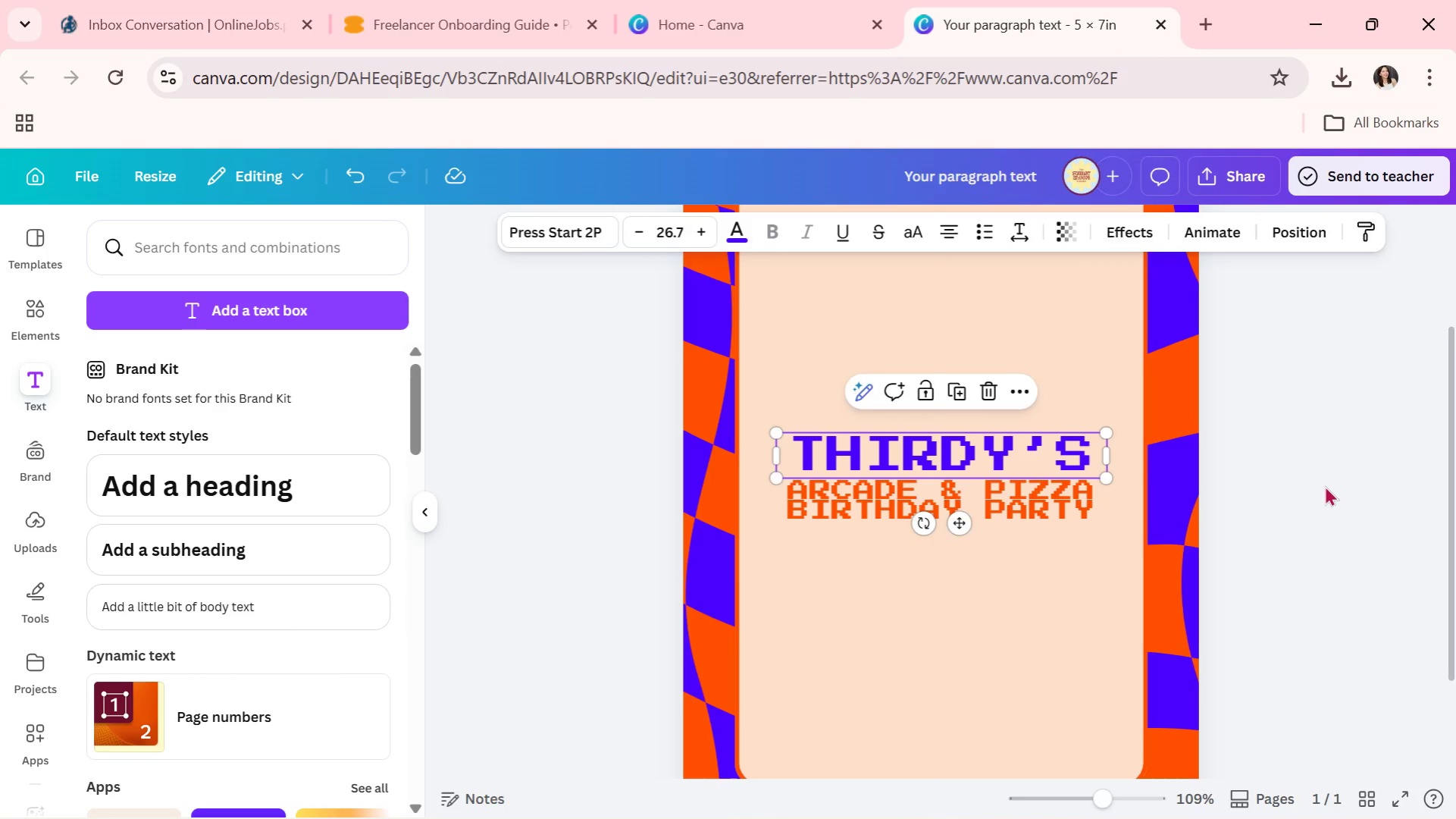 
double_click([1324, 485])
 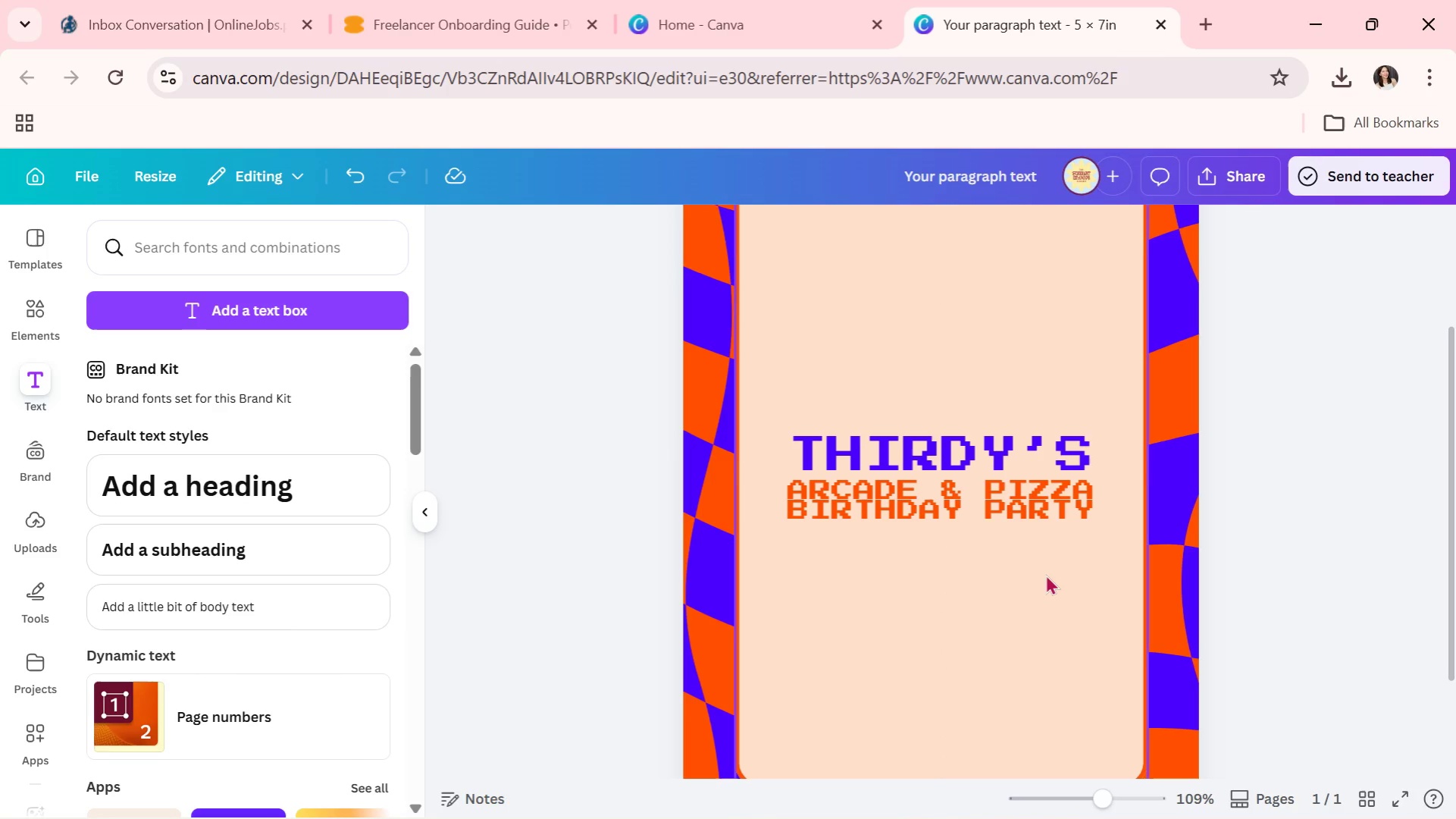 
left_click([1045, 574])
 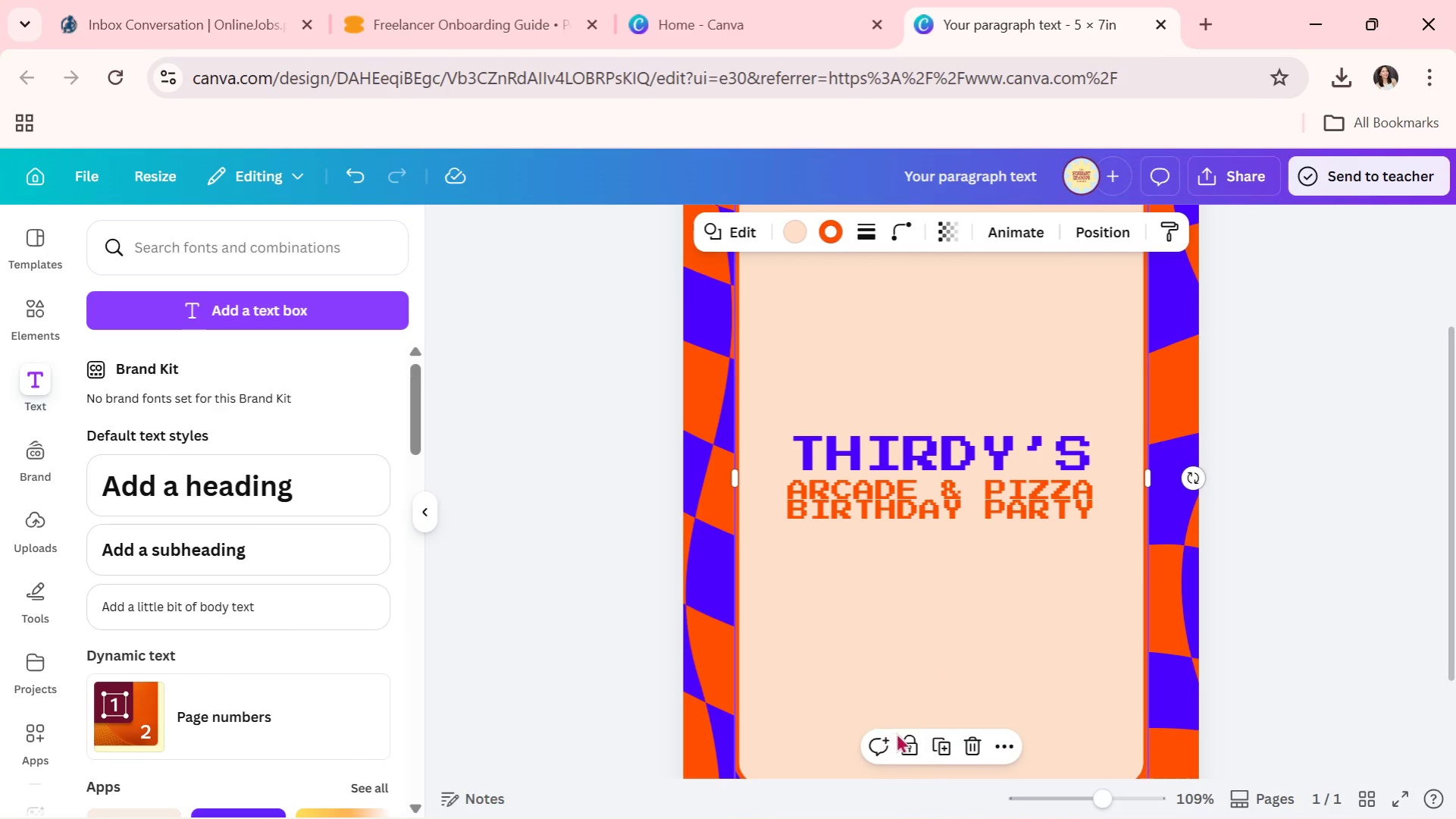 
left_click([899, 734])
 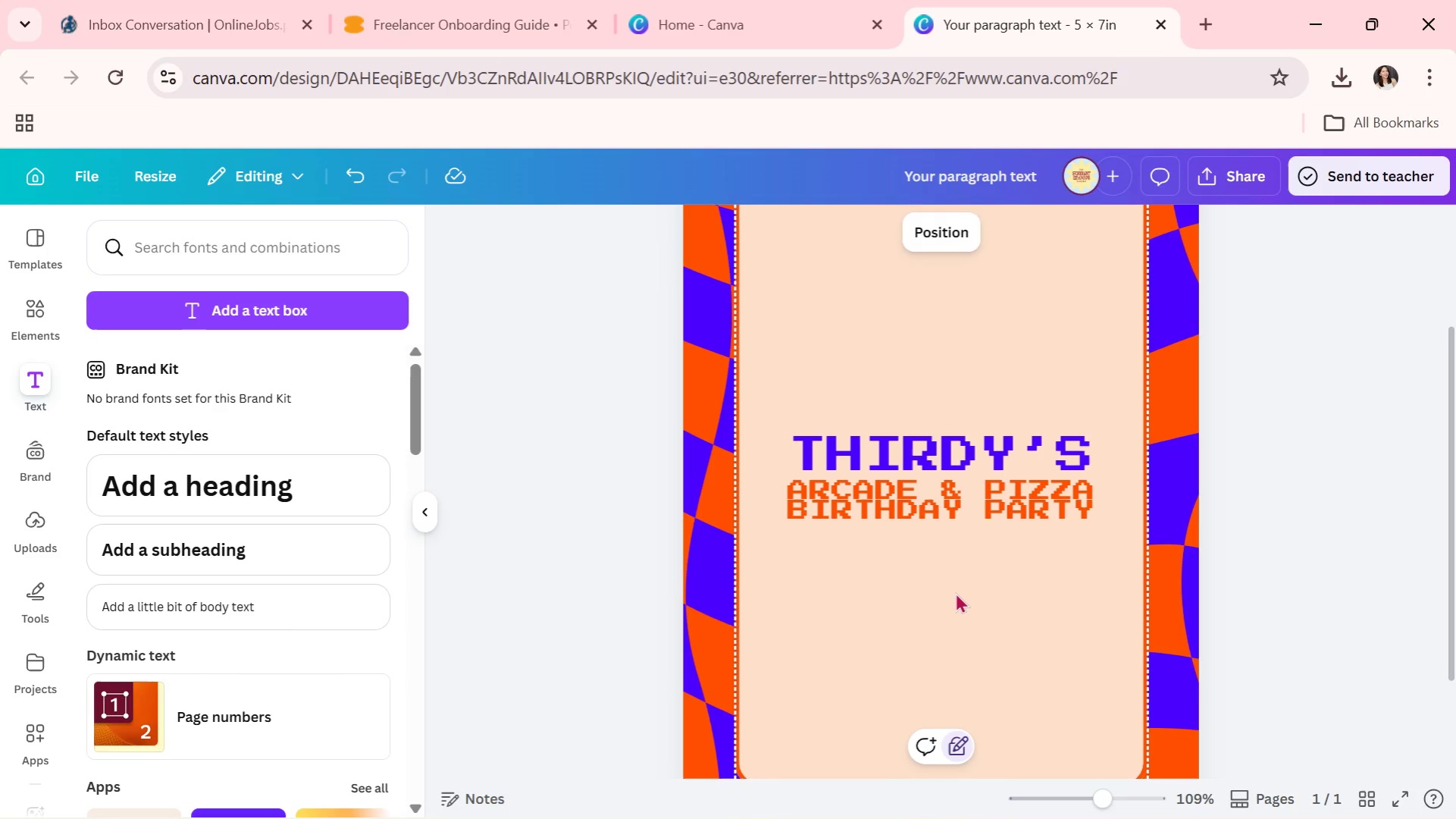 
double_click([958, 580])
 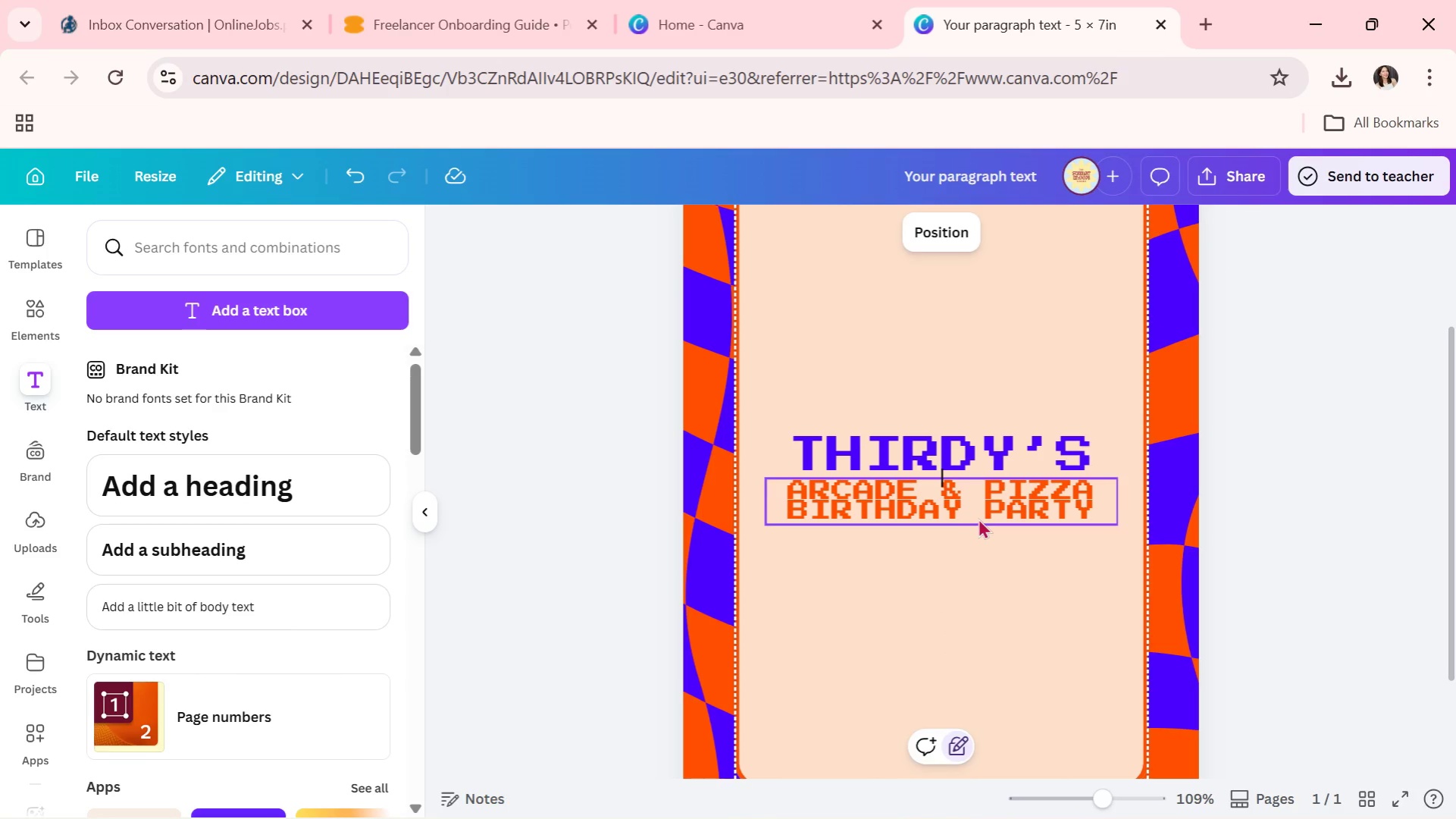 
triple_click([978, 518])
 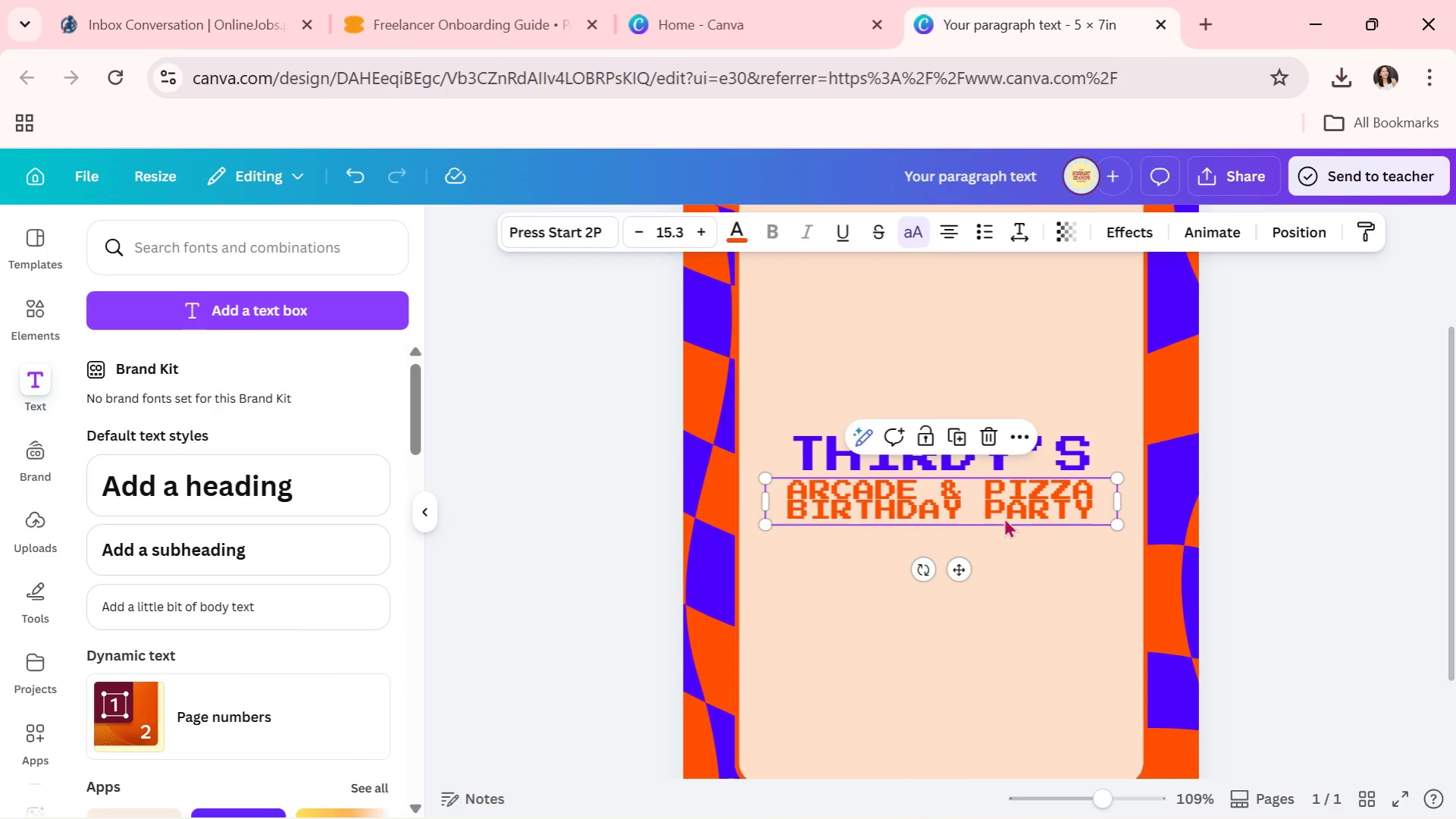 
triple_click([1004, 517])
 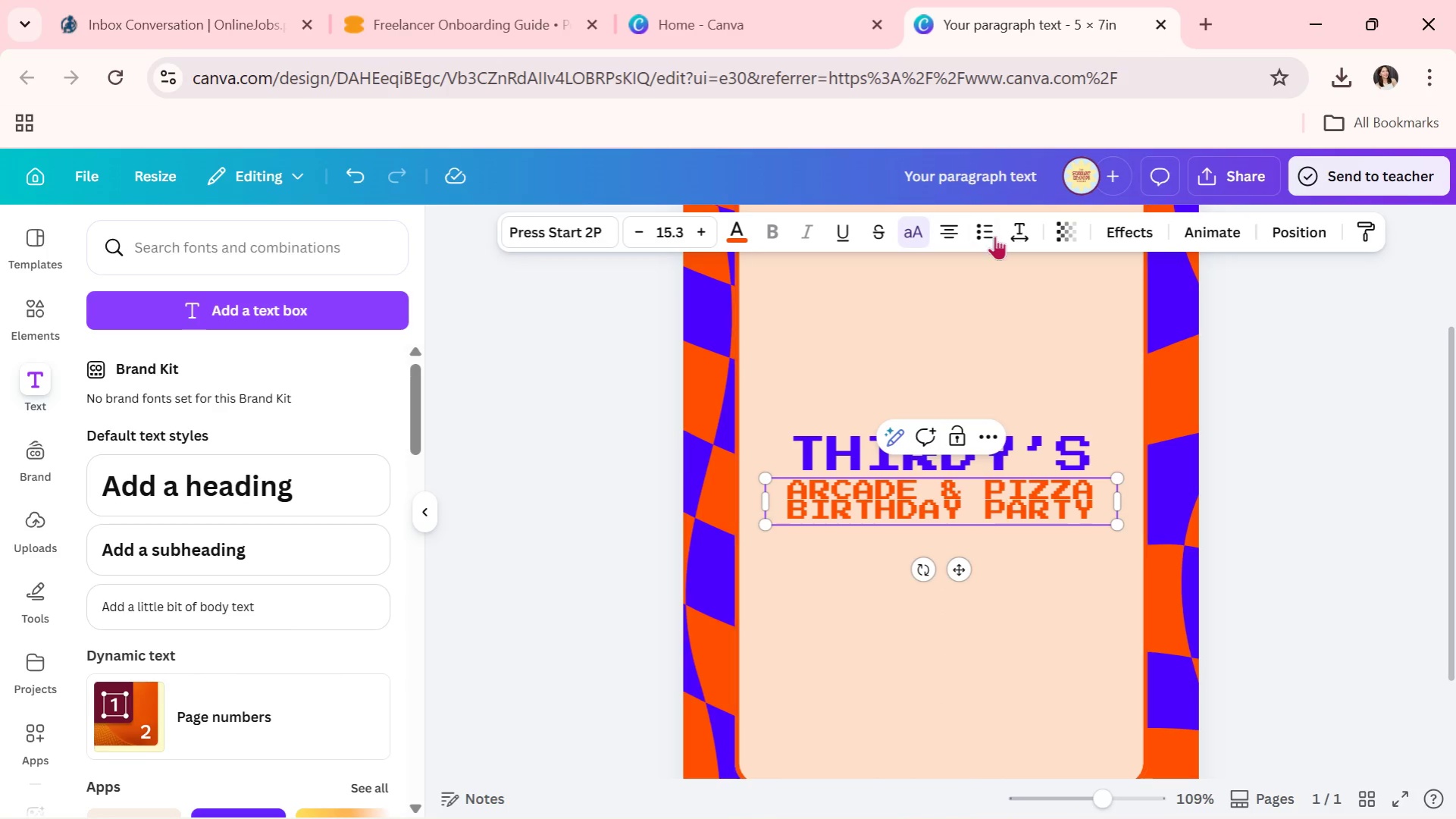 
left_click([1020, 231])
 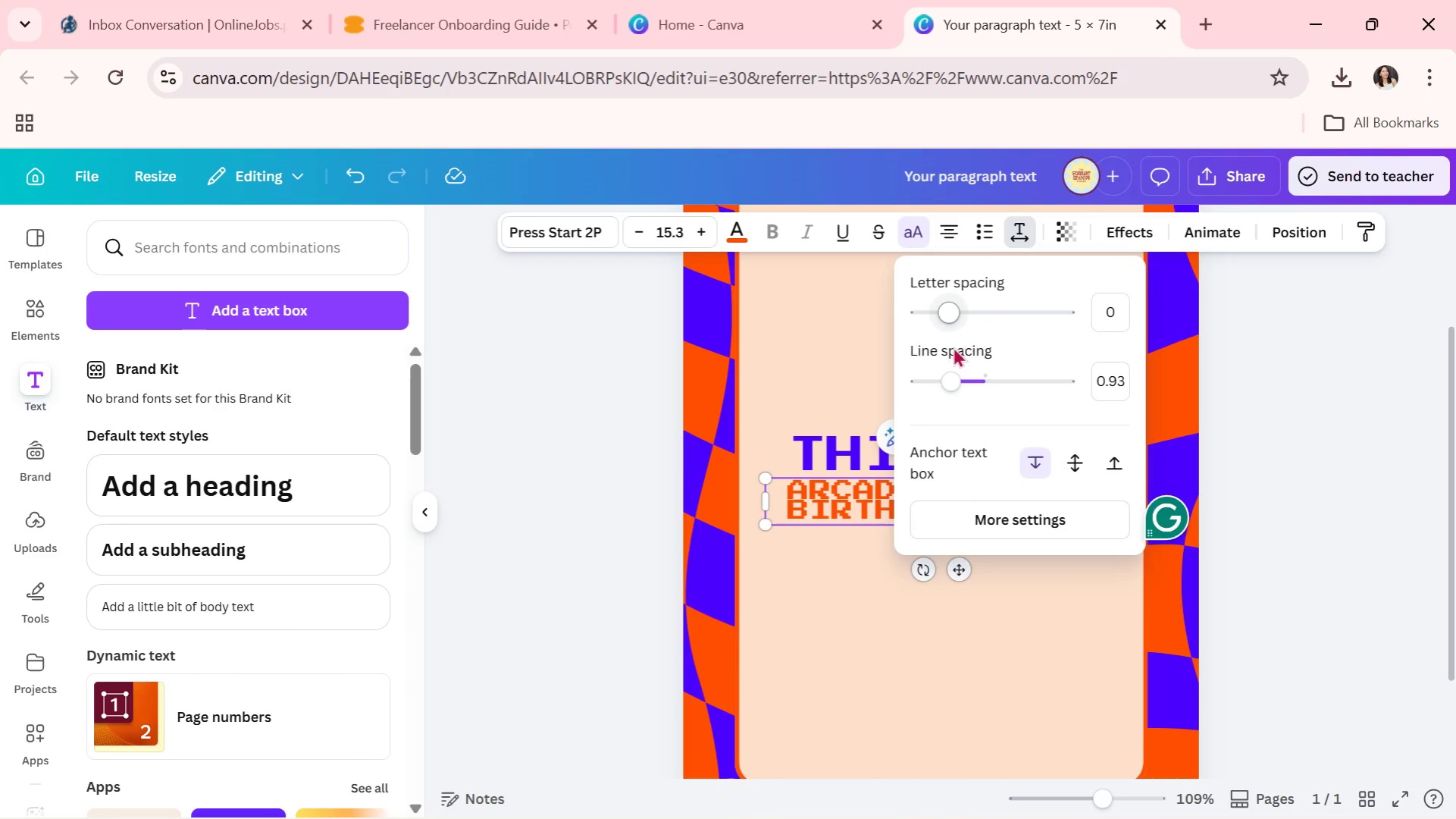 
left_click_drag(start_coordinate=[943, 380], to_coordinate=[968, 381])
 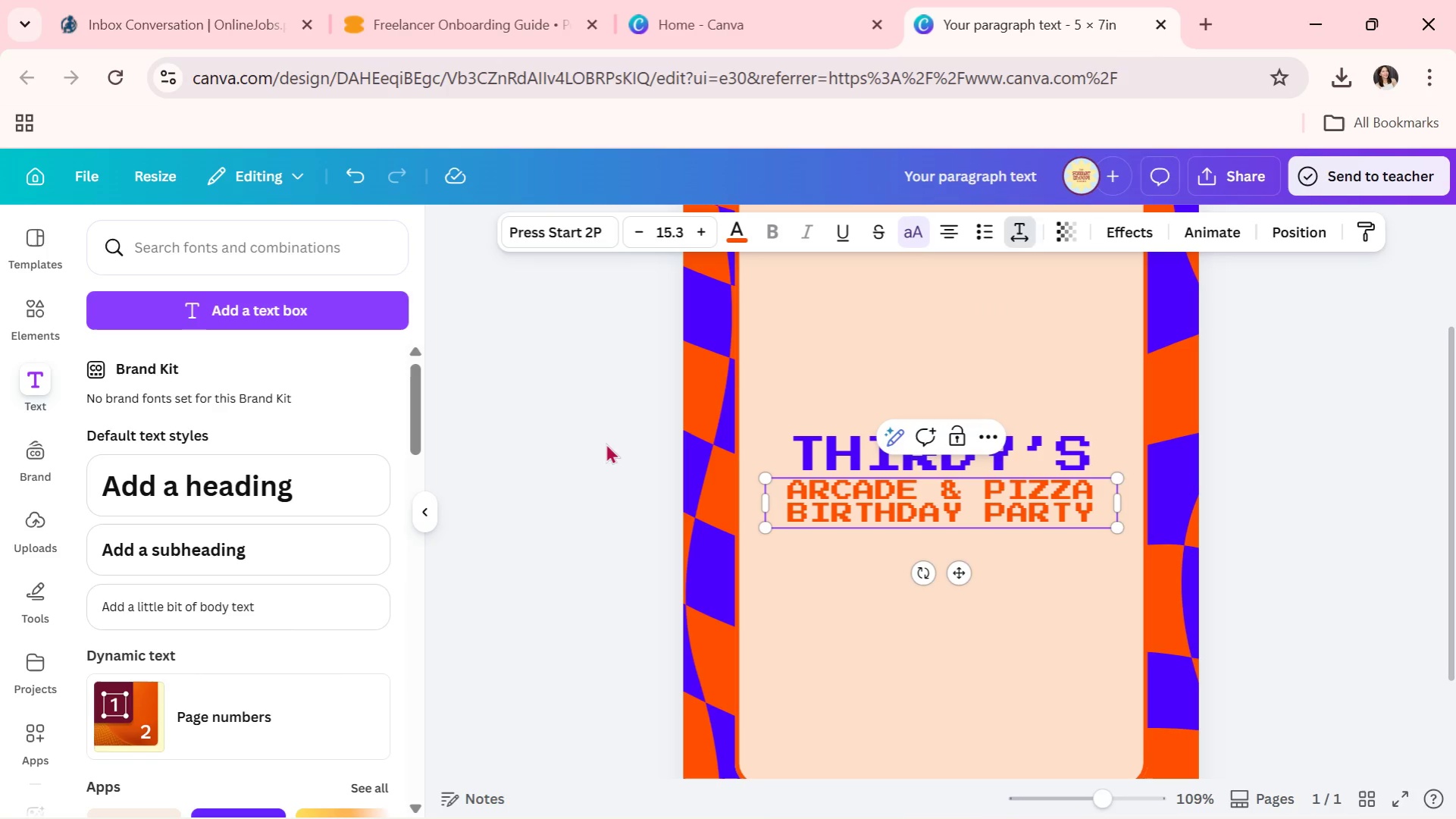 
double_click([615, 442])
 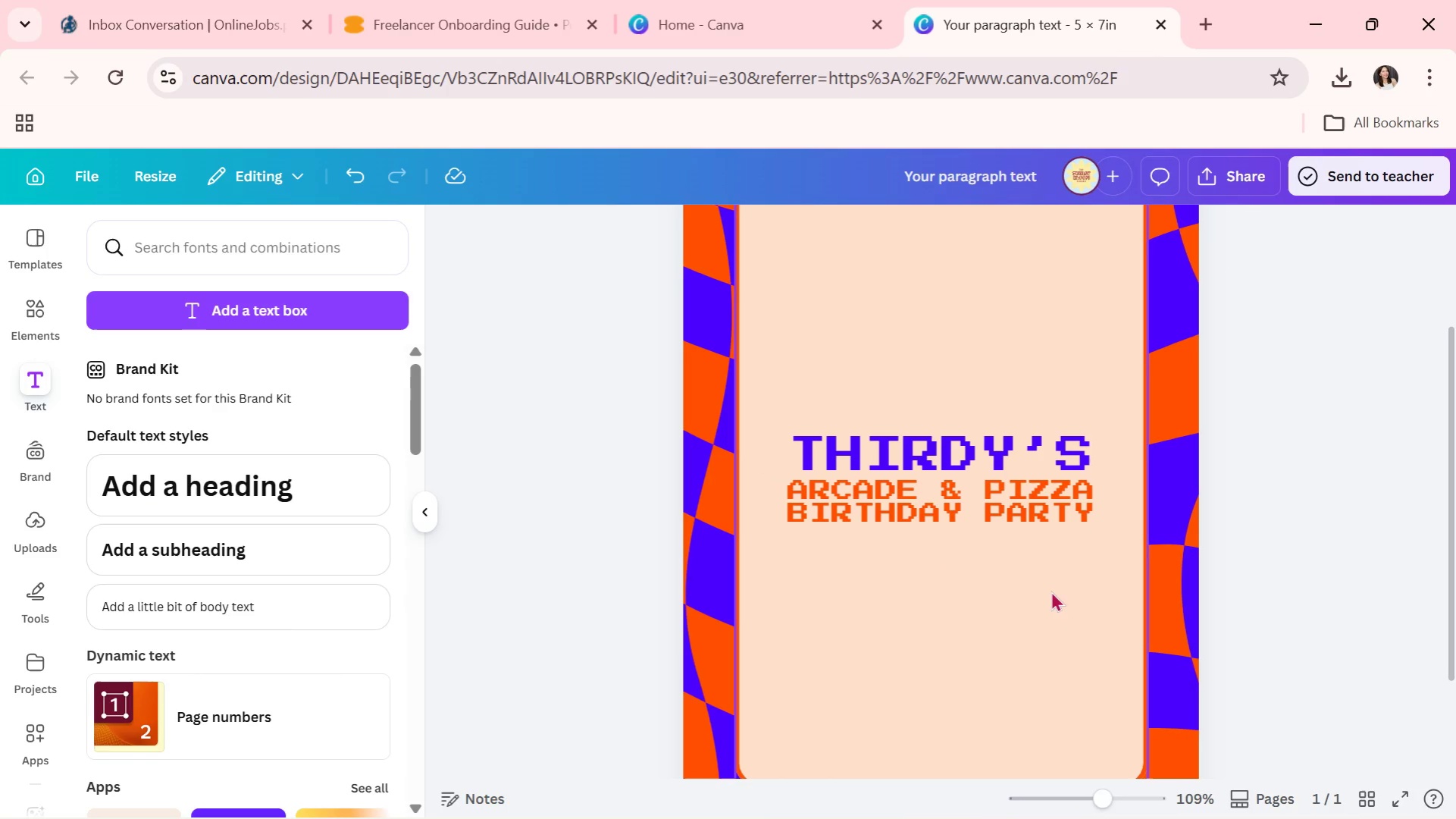 
left_click_drag(start_coordinate=[1051, 575], to_coordinate=[910, 430])
 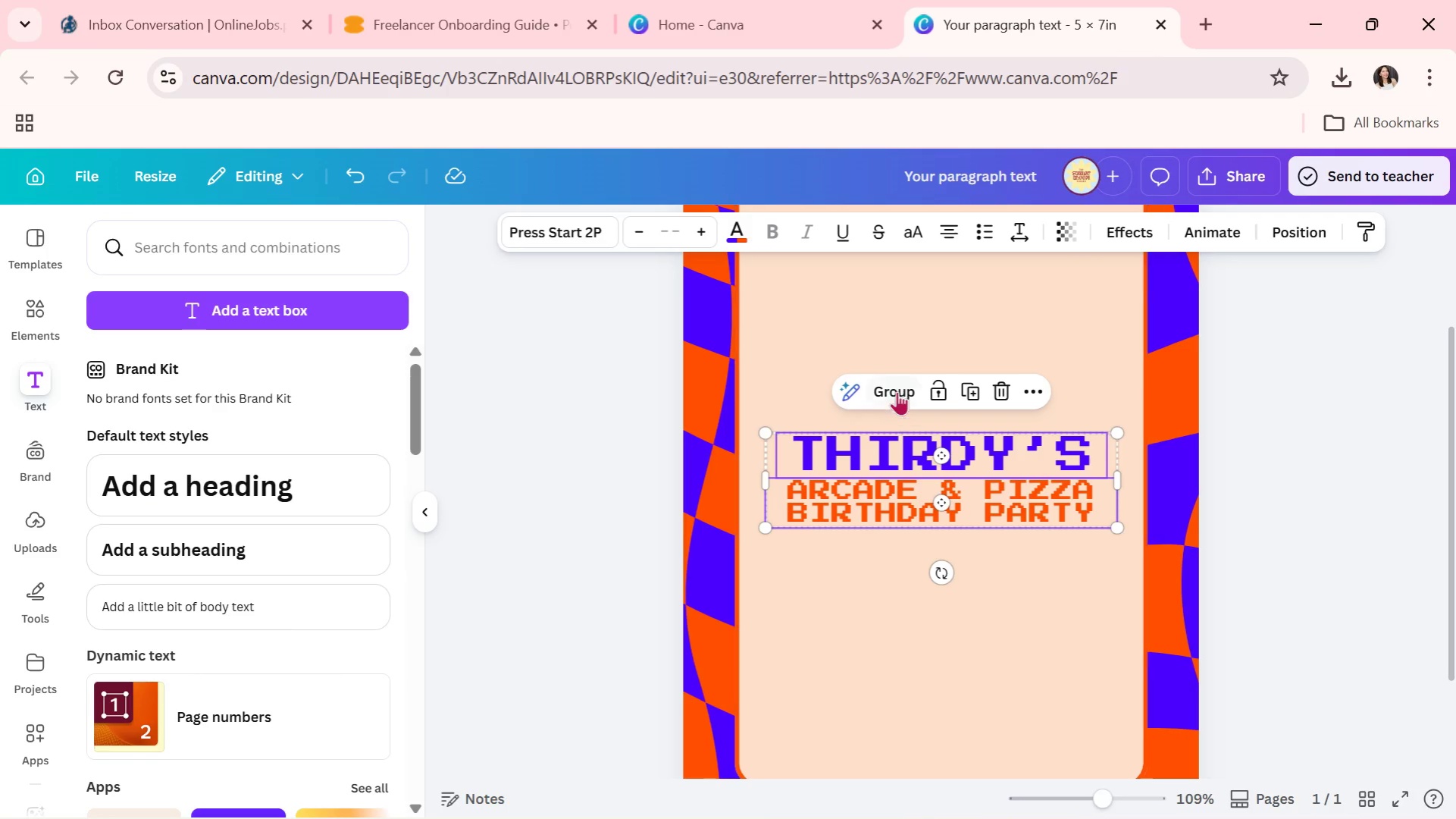 
left_click([900, 384])
 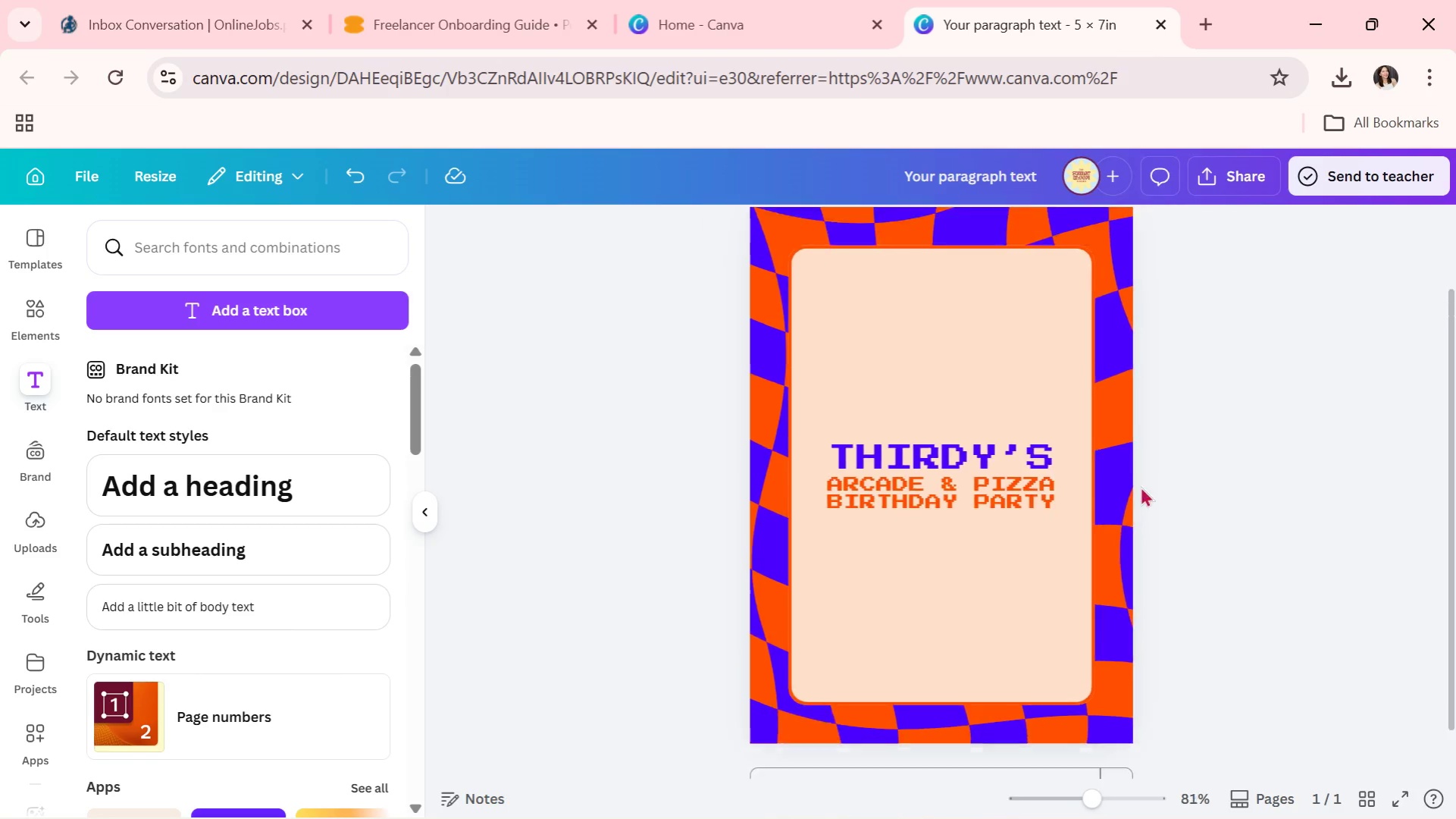 
left_click_drag(start_coordinate=[1015, 473], to_coordinate=[1018, 581])
 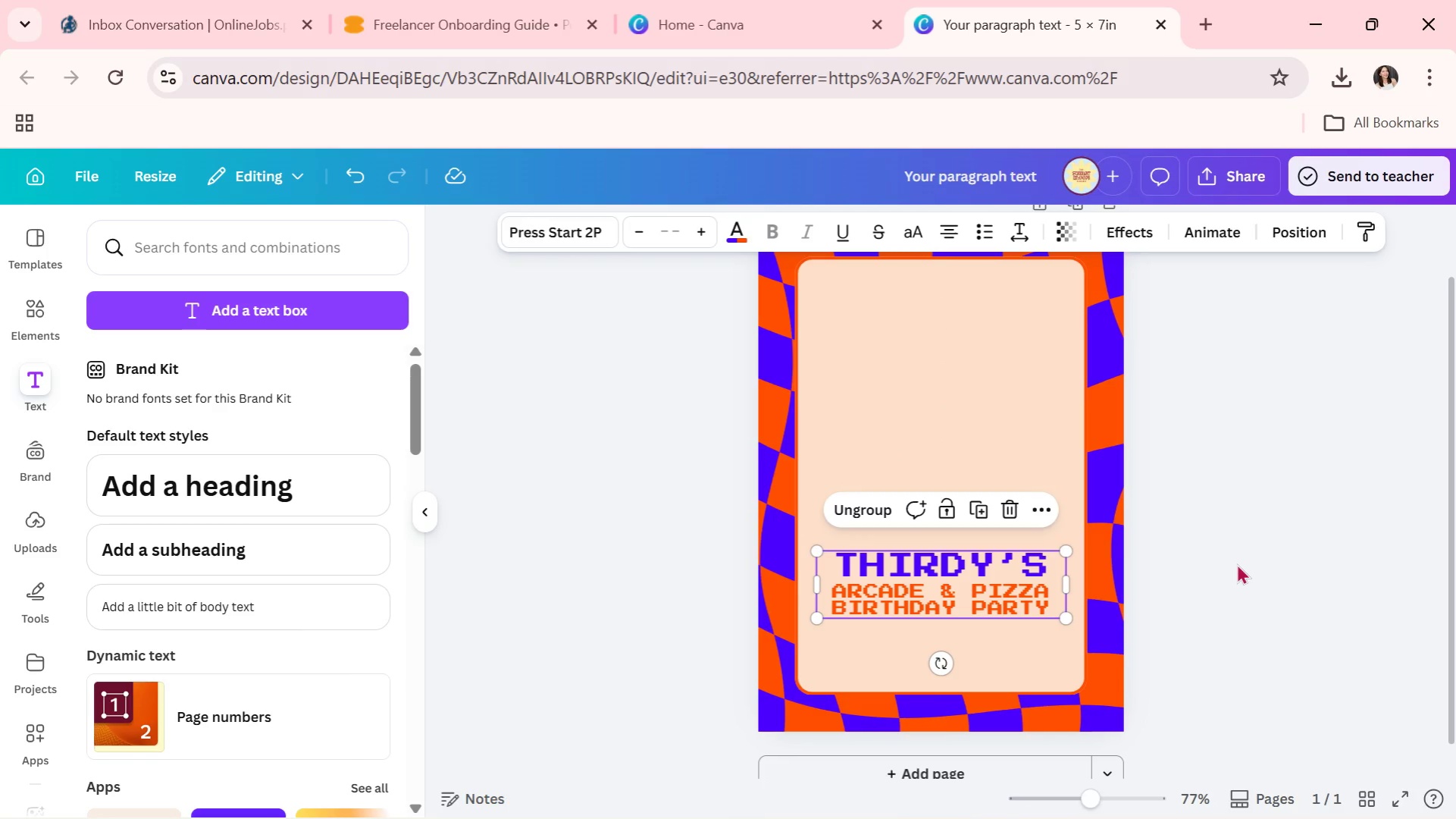 
left_click([1236, 563])
 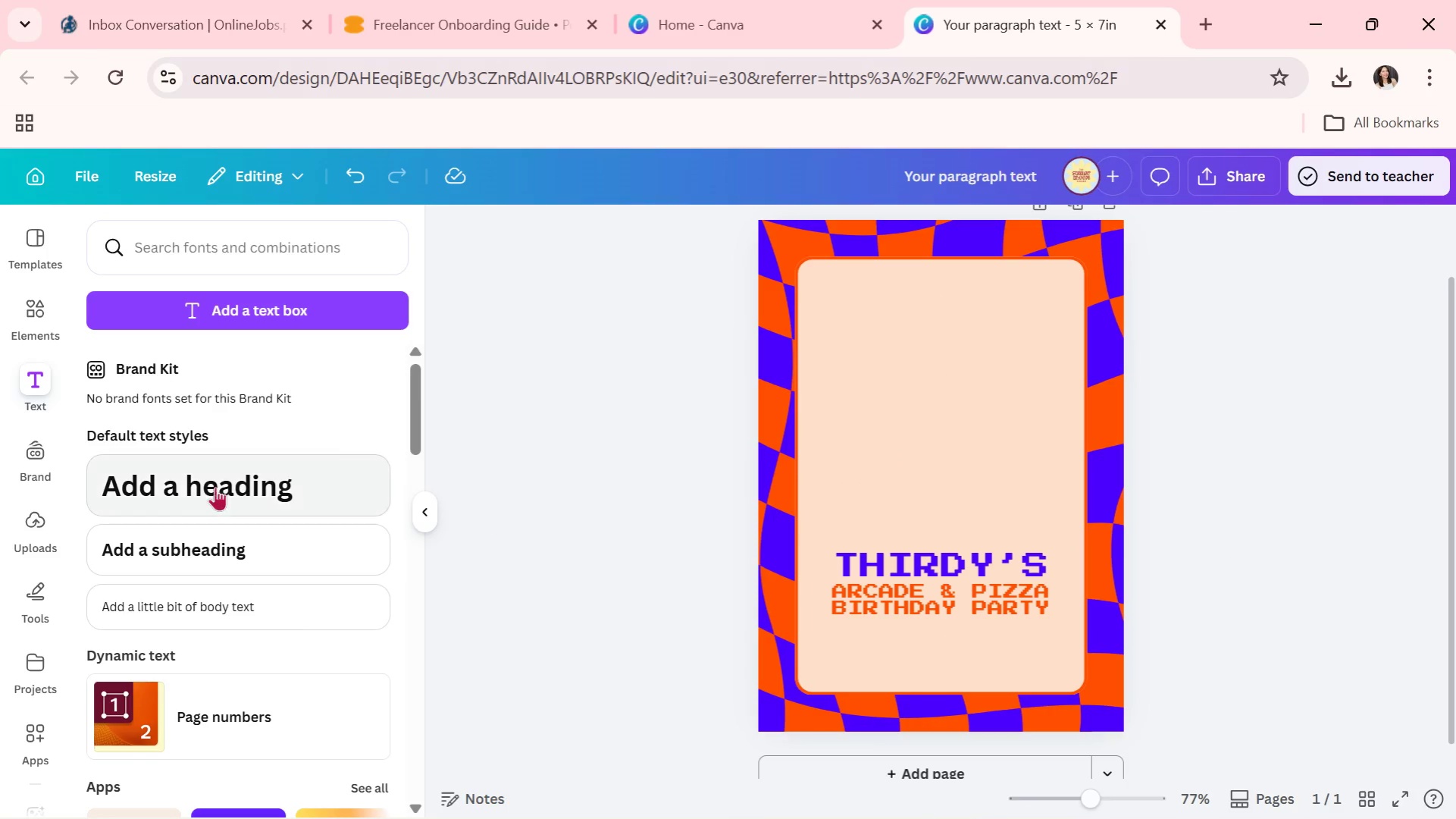 
left_click([205, 494])
 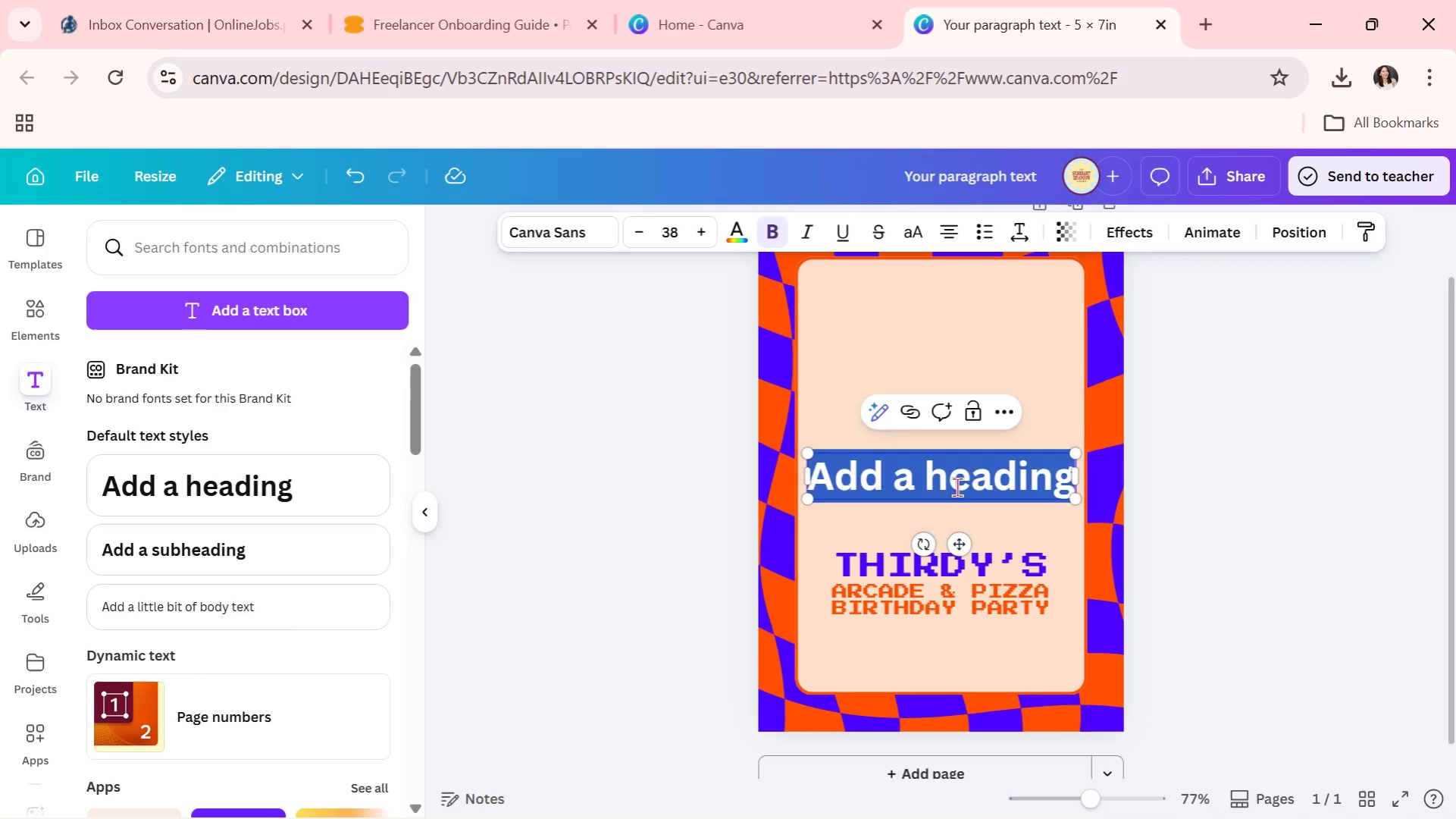 
double_click([957, 487])
 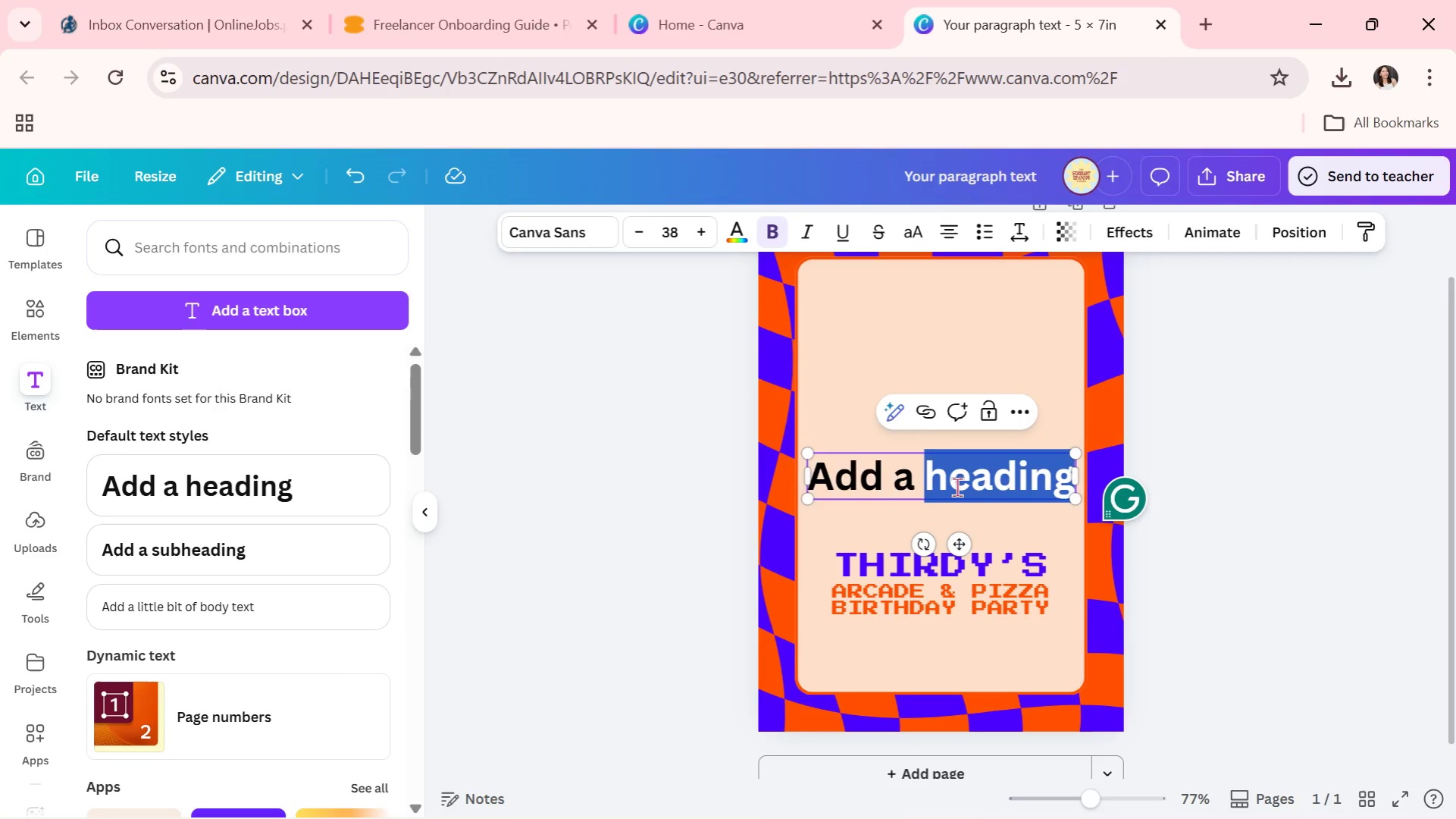 
triple_click([957, 487])
 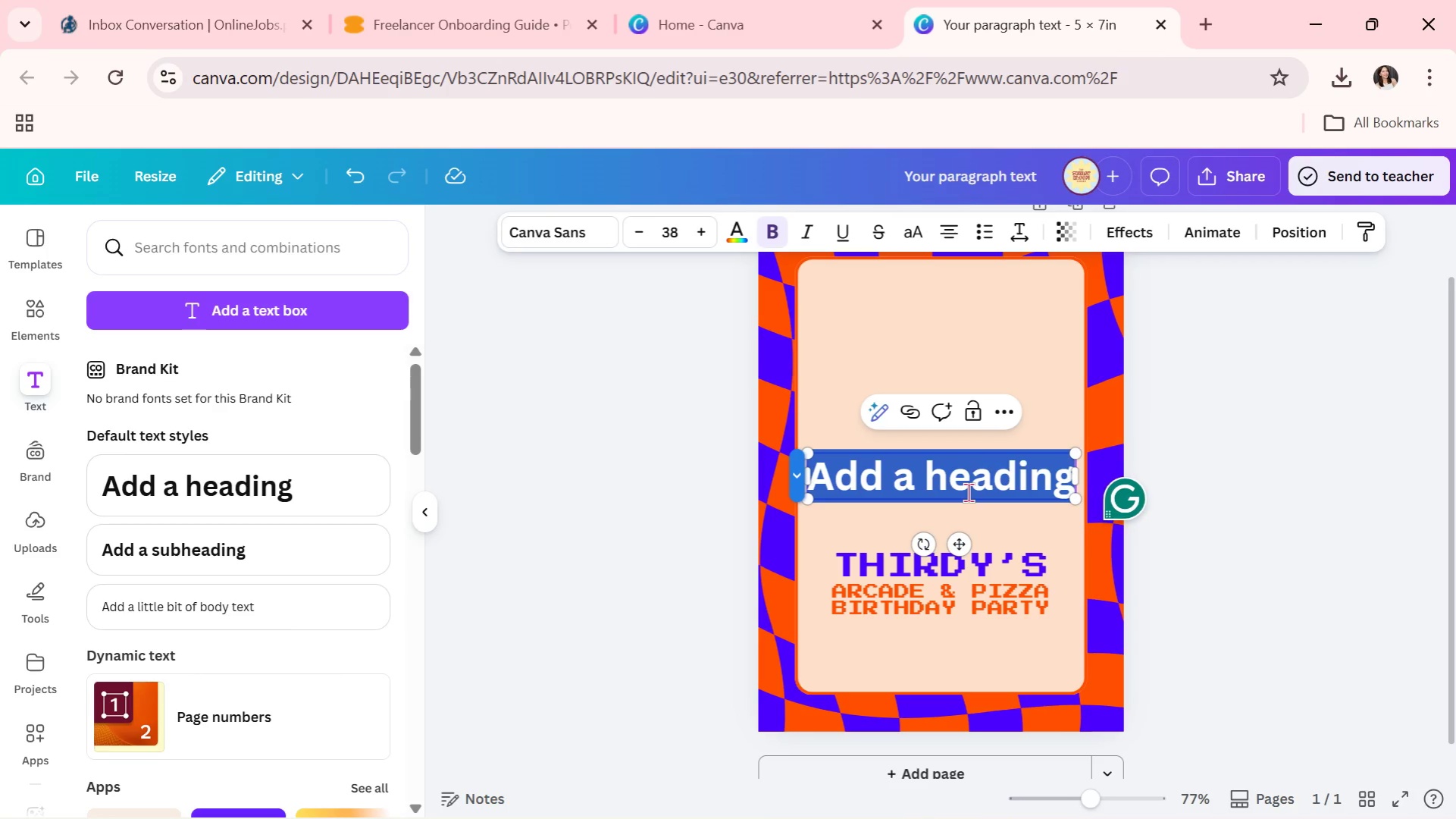 
type(Oct)
key(Backspace)
key(Backspace)
type(CTOBER 18, 2026 )
 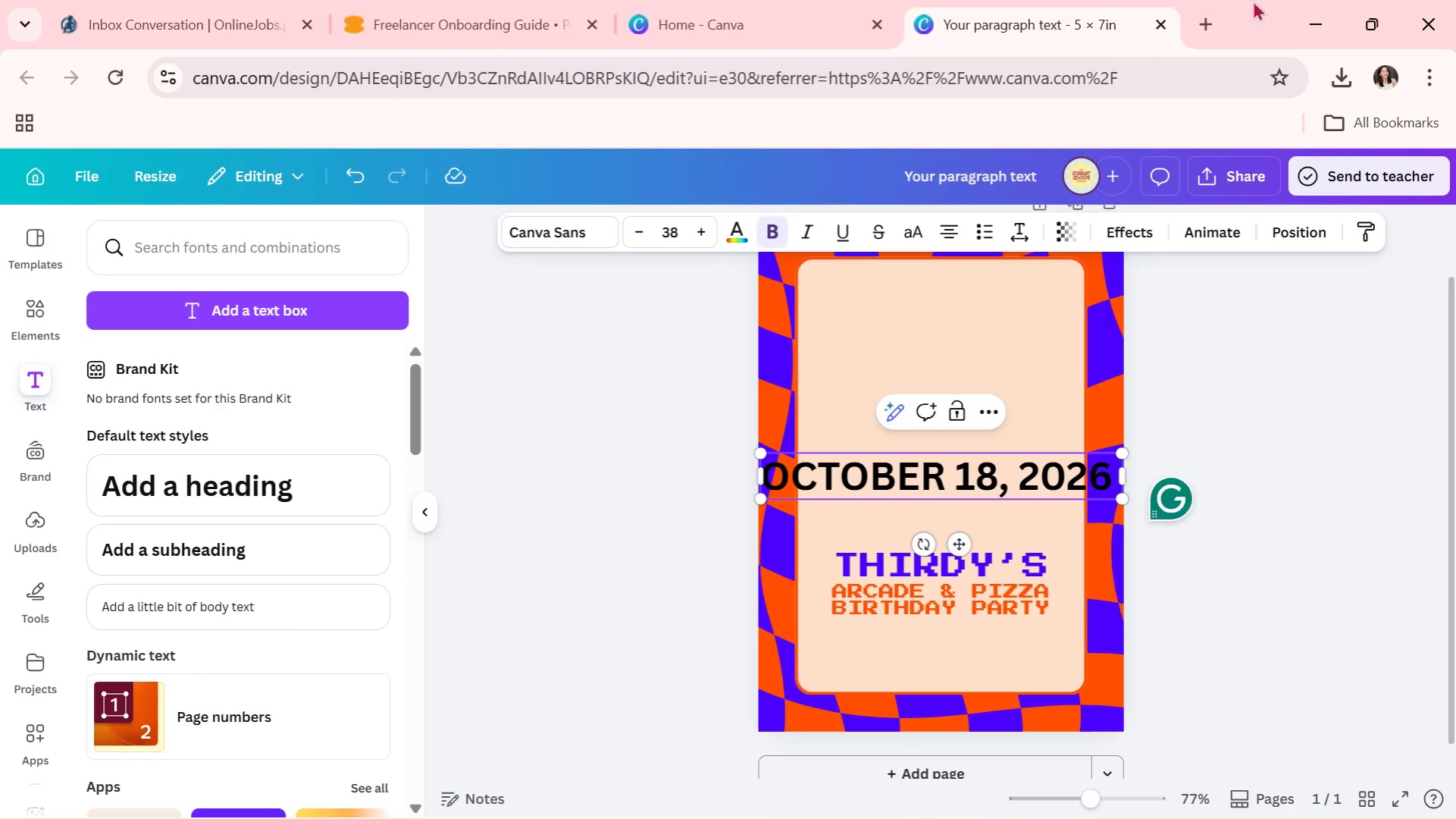 
left_click([1204, 34])
 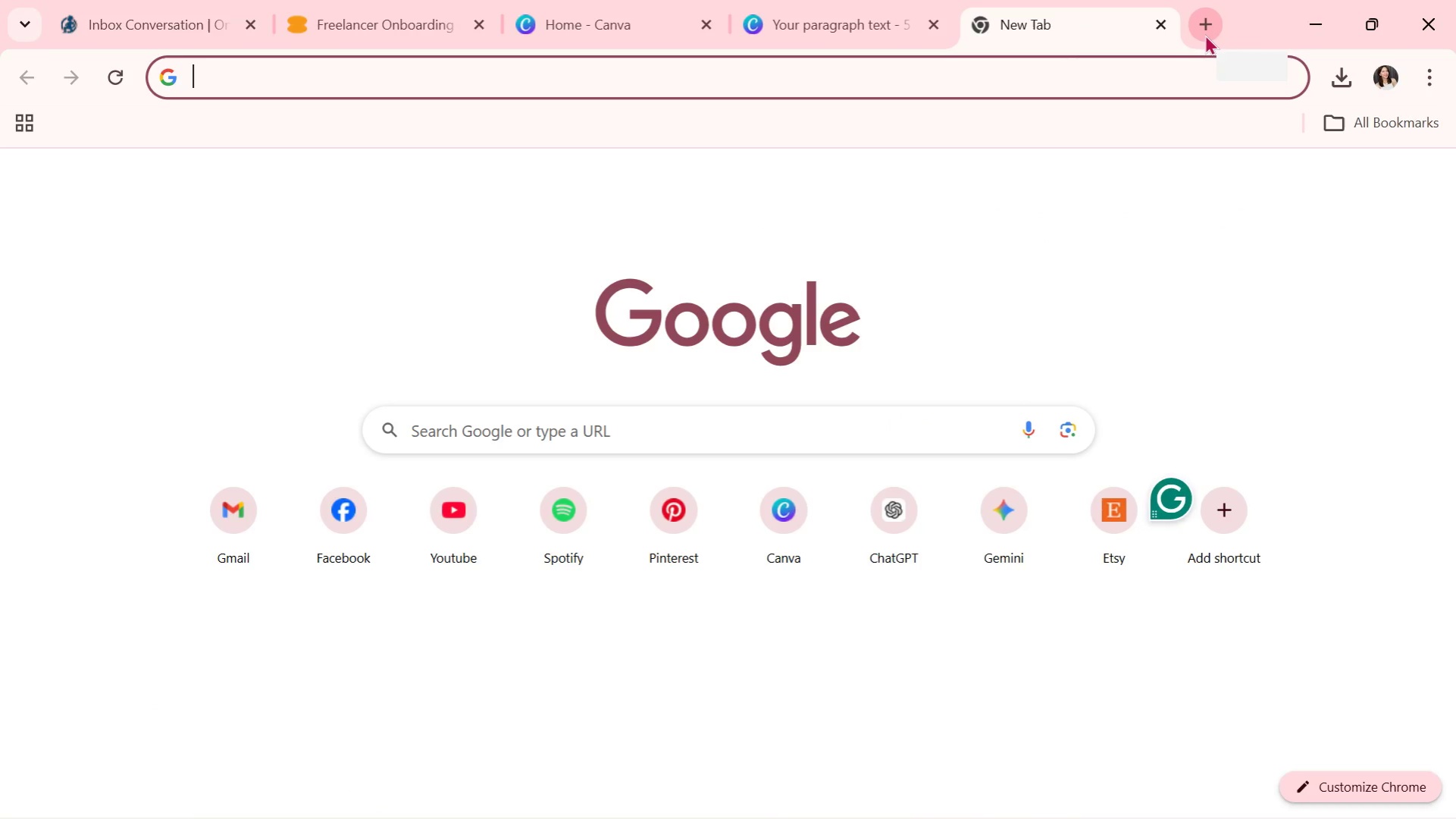 
type(LINE )
 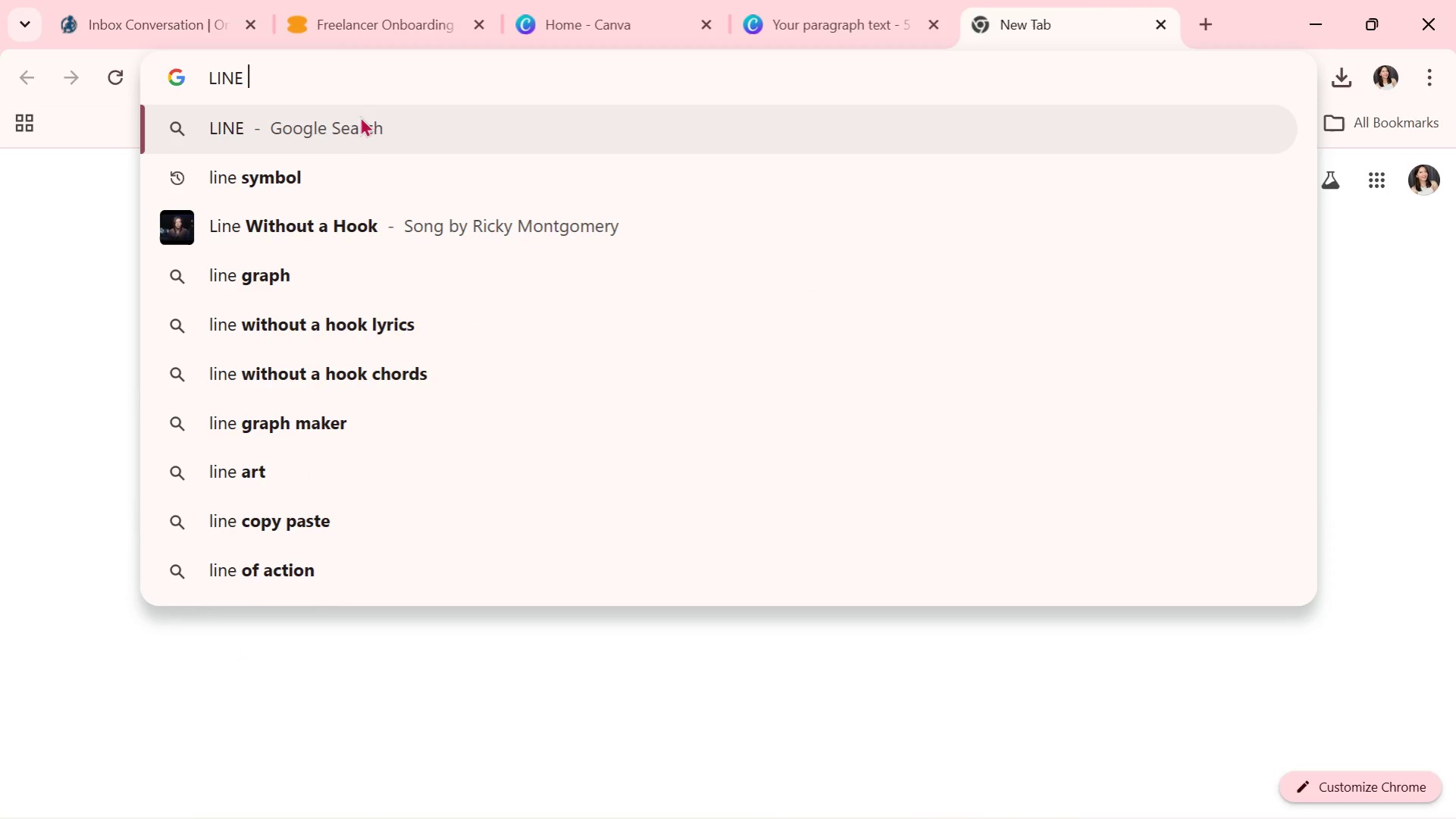 
left_click([283, 173])
 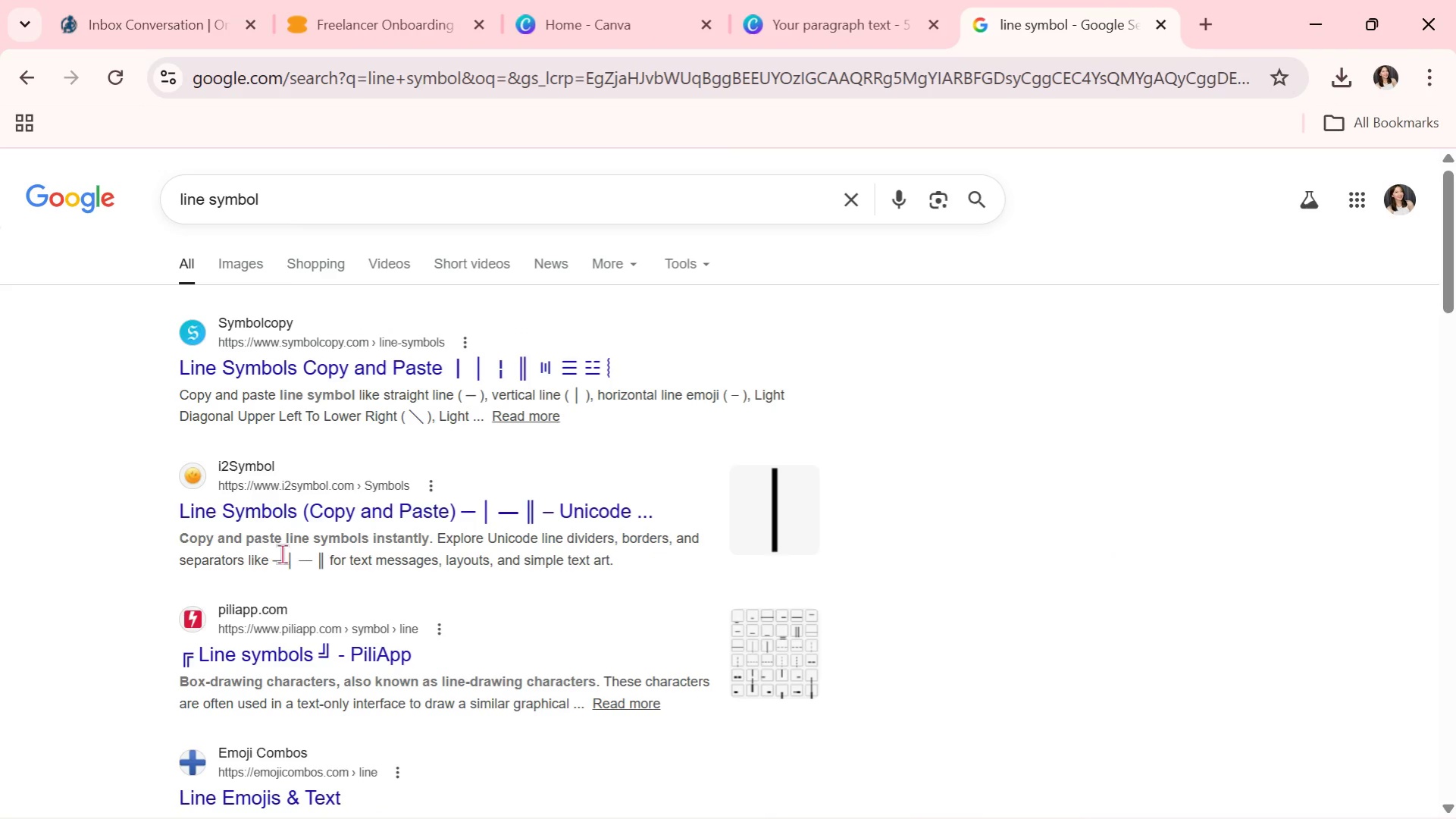 
left_click_drag(start_coordinate=[286, 562], to_coordinate=[292, 564])
 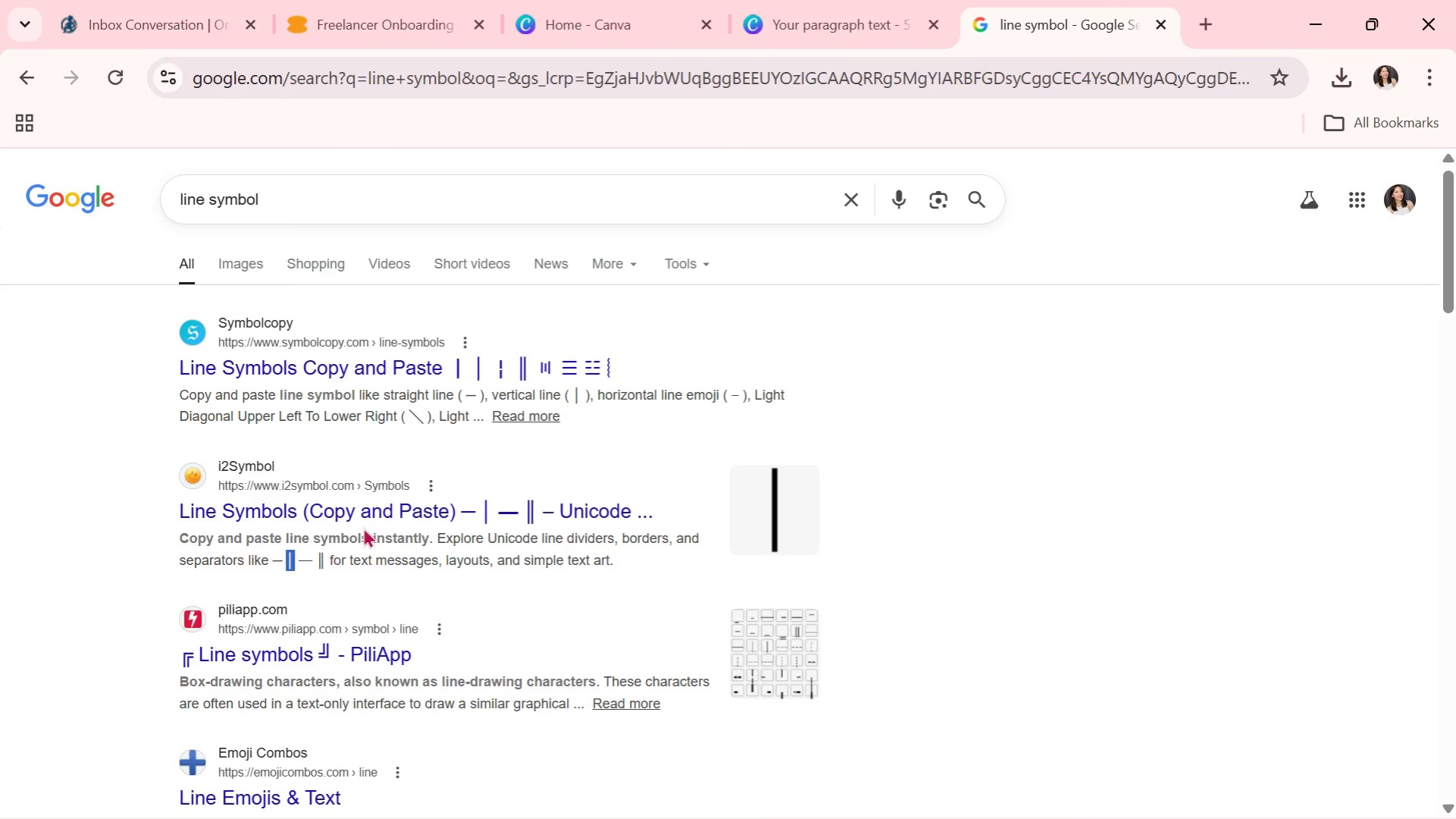 
key(Control+C)
 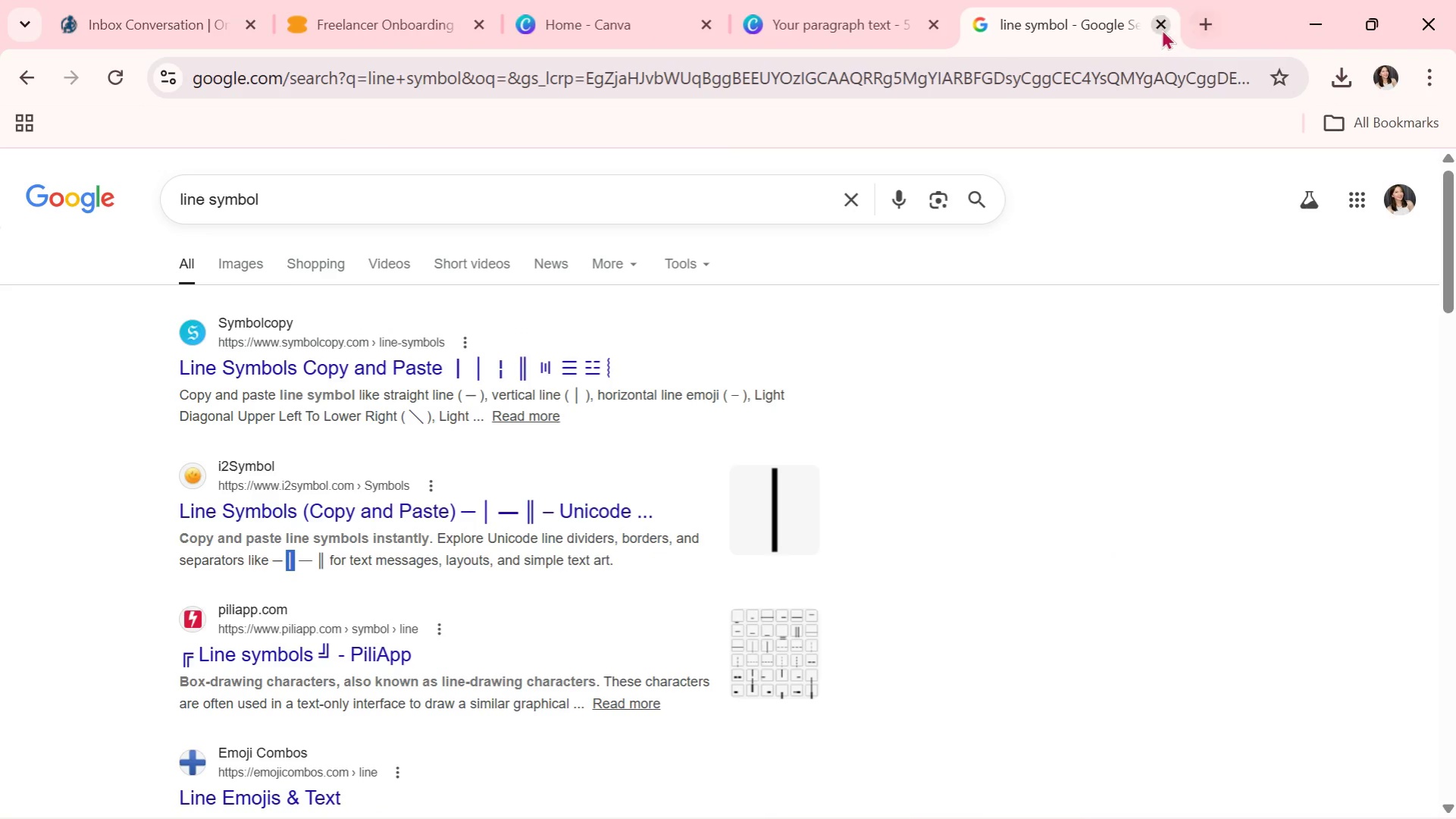 
left_click_drag(start_coordinate=[1160, 29], to_coordinate=[1158, 33])
 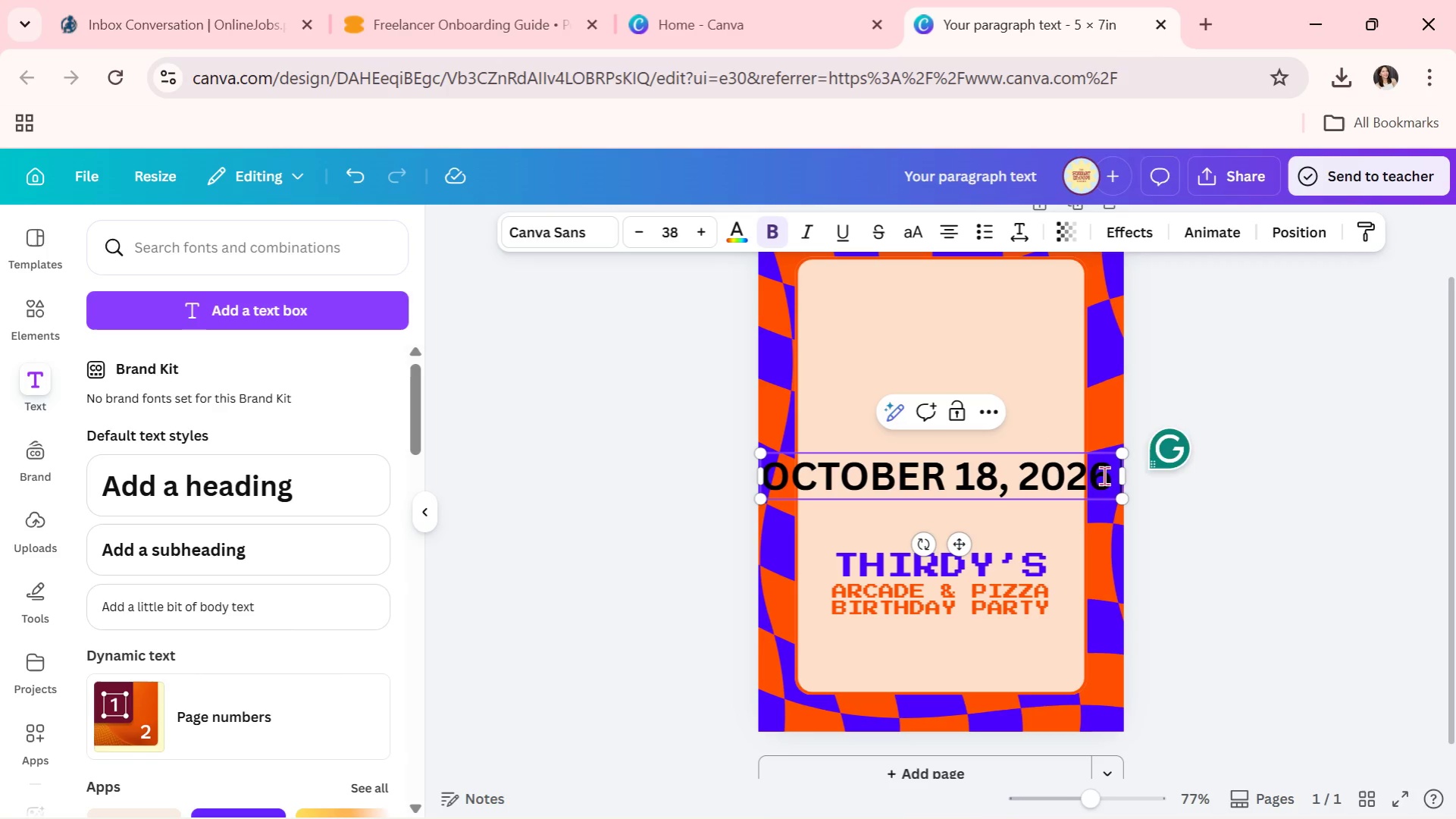 
left_click([1117, 475])
 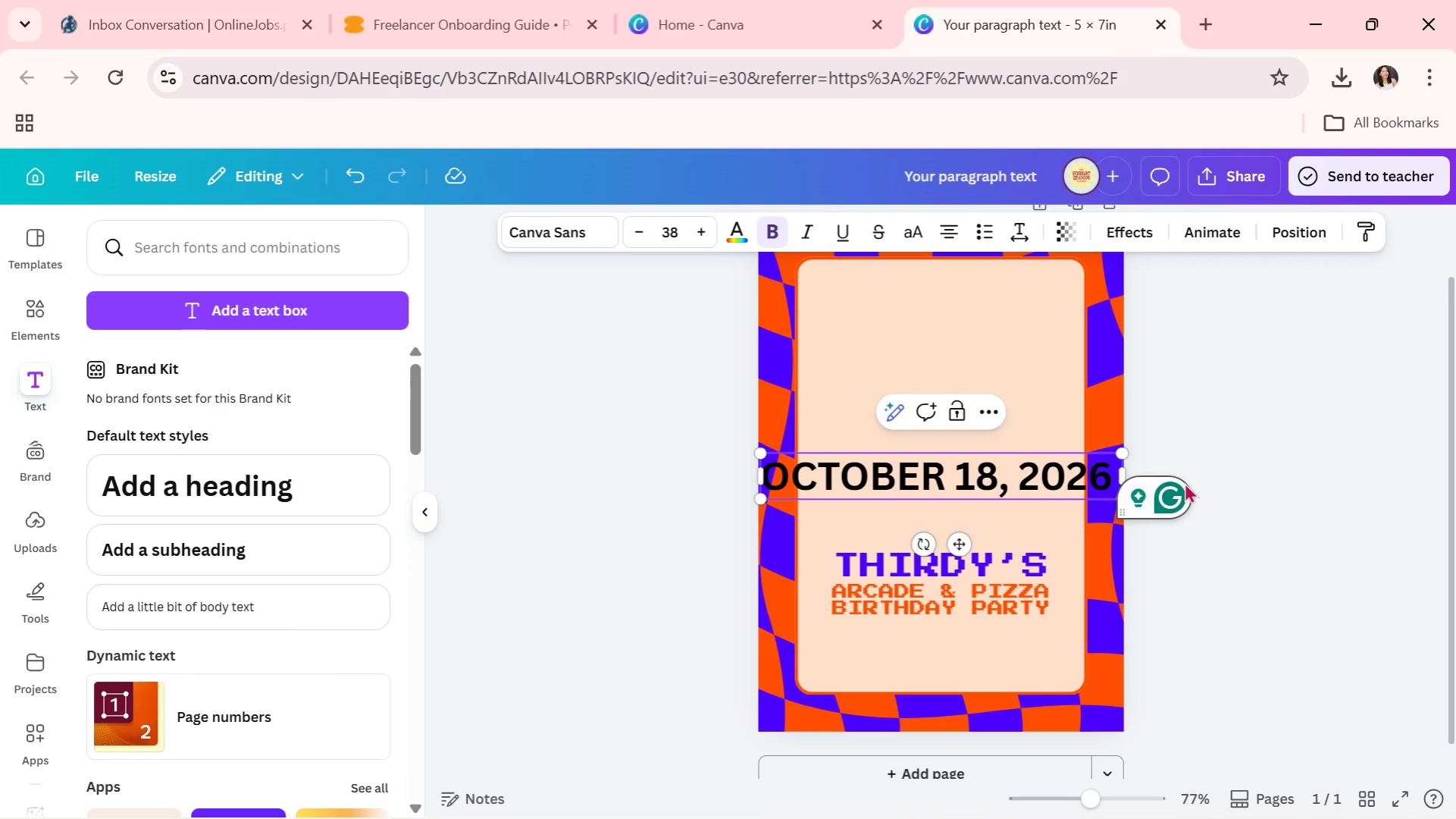 
key(Control+ControlLeft)
 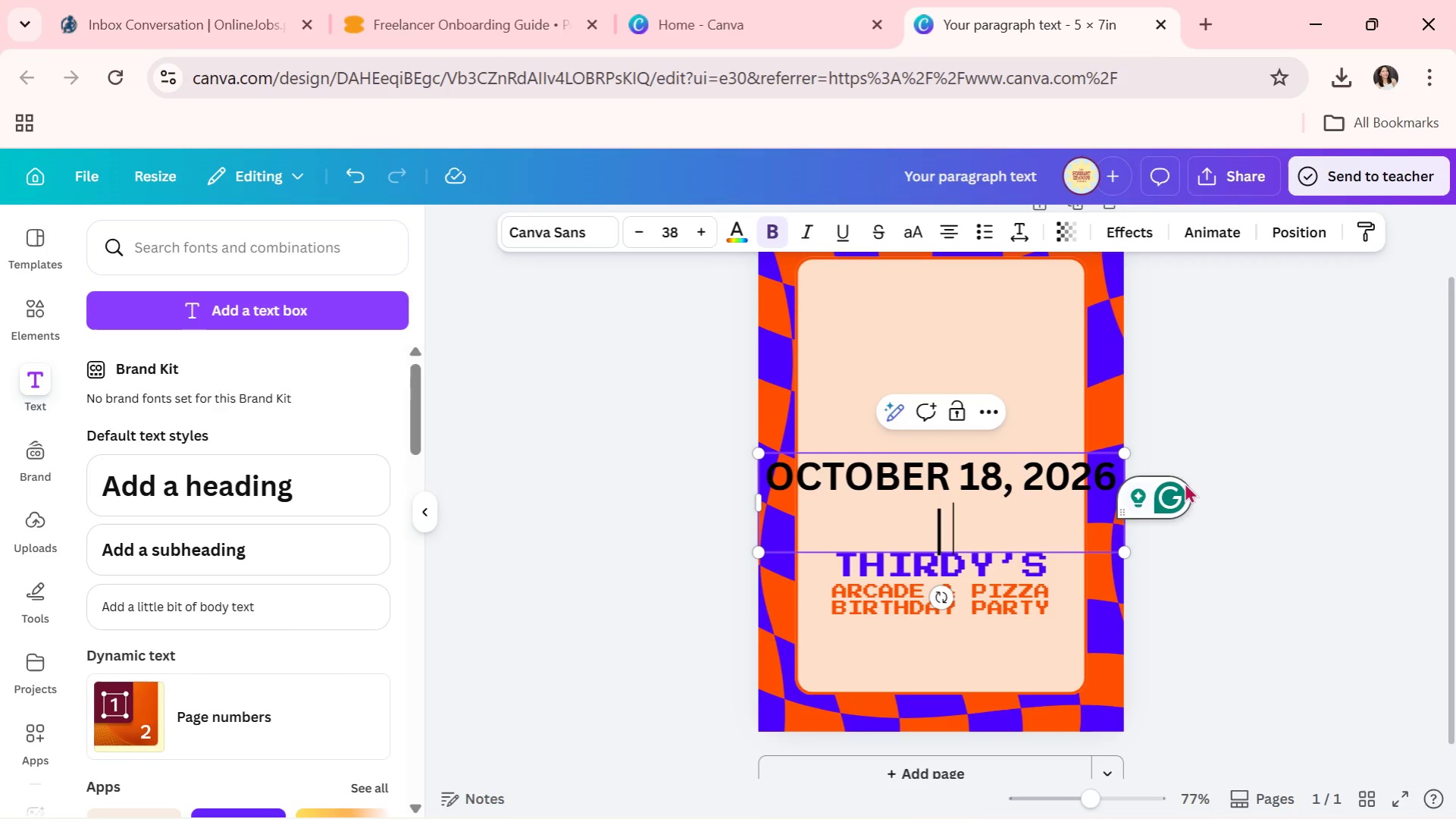 
key(Control+V)
 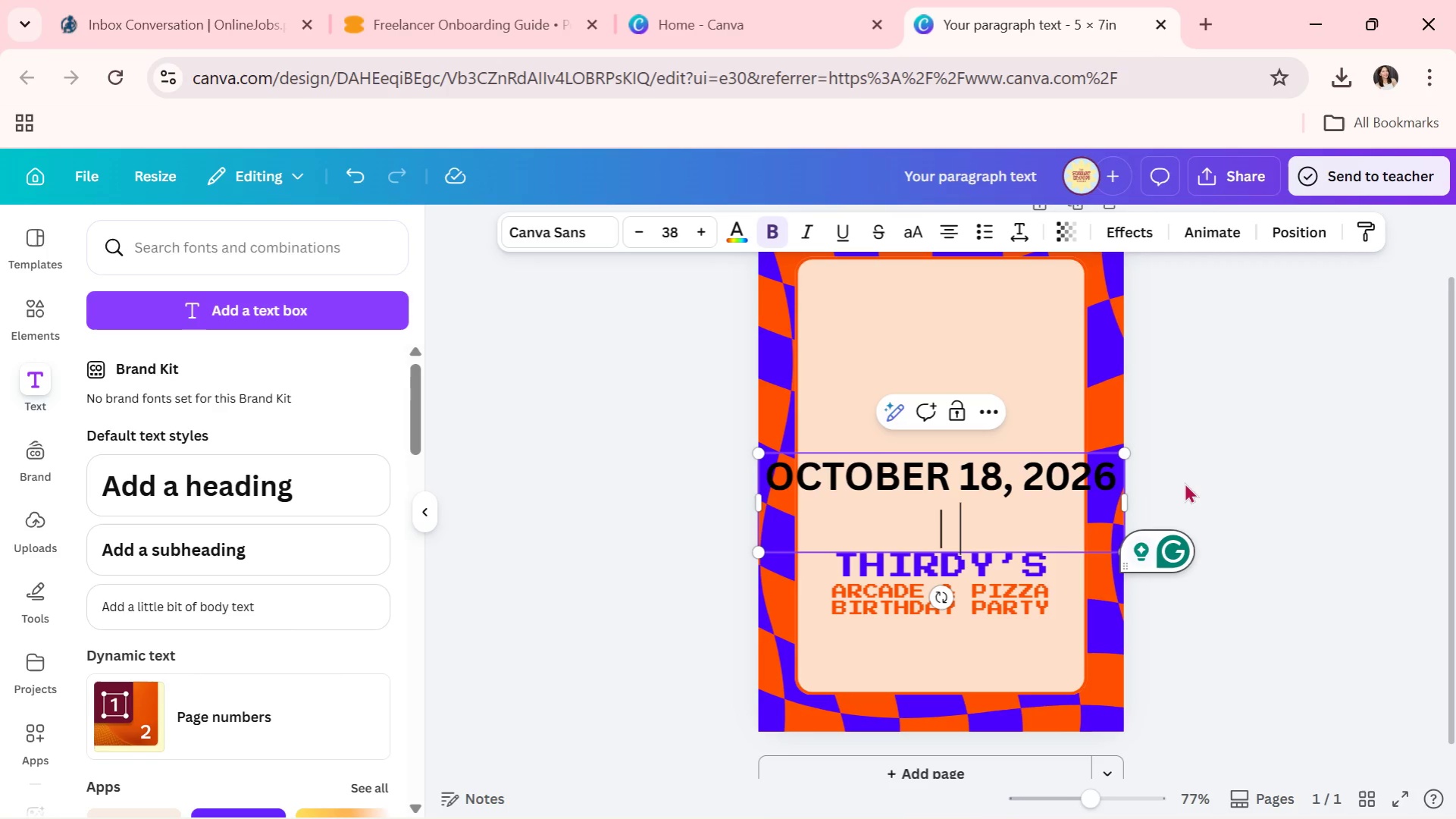 
type(SATURDAY )
 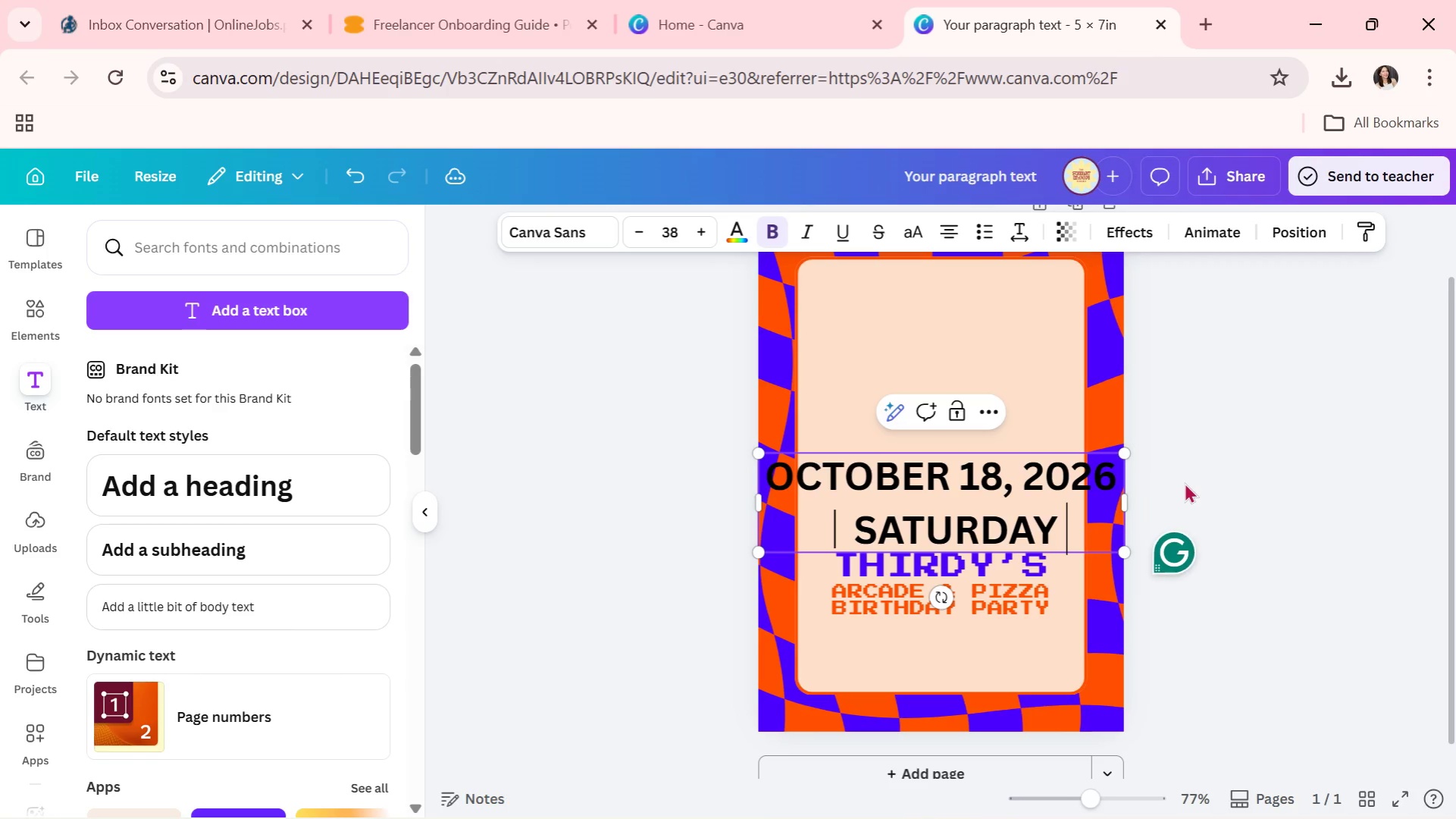 
key(Control+ControlLeft)
 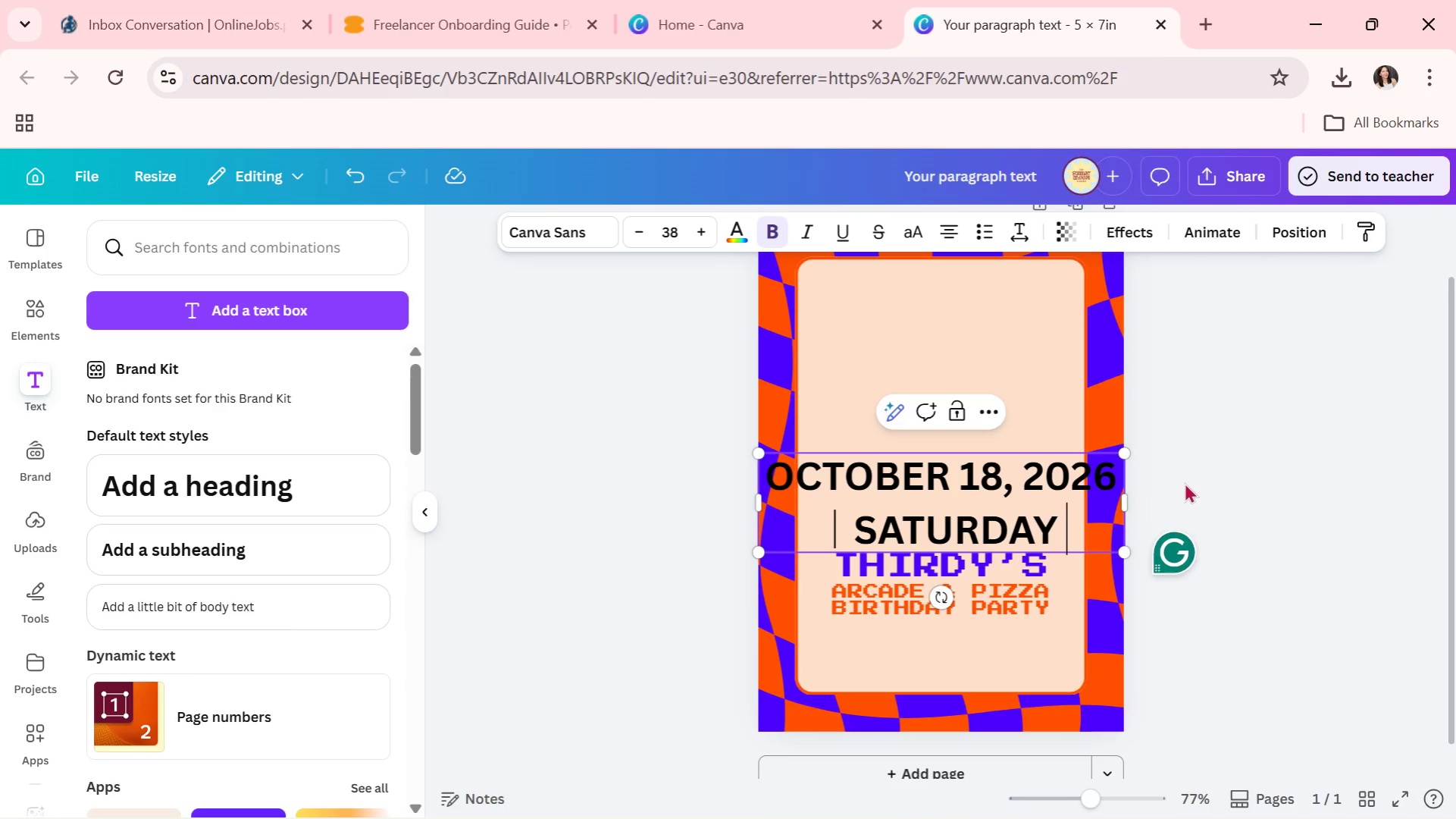 
key(Control+V)
 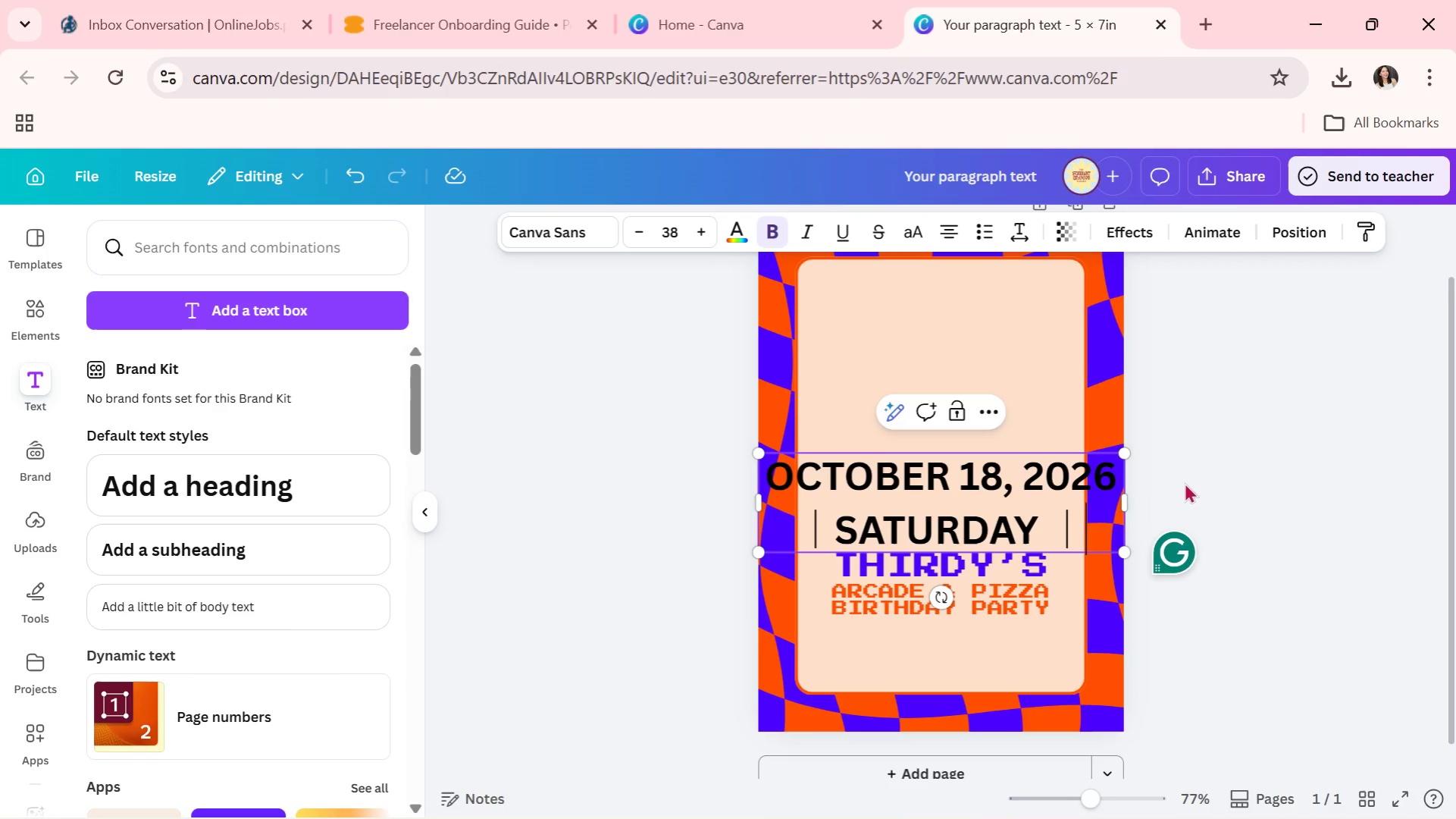 
type( 3:00 PM)
 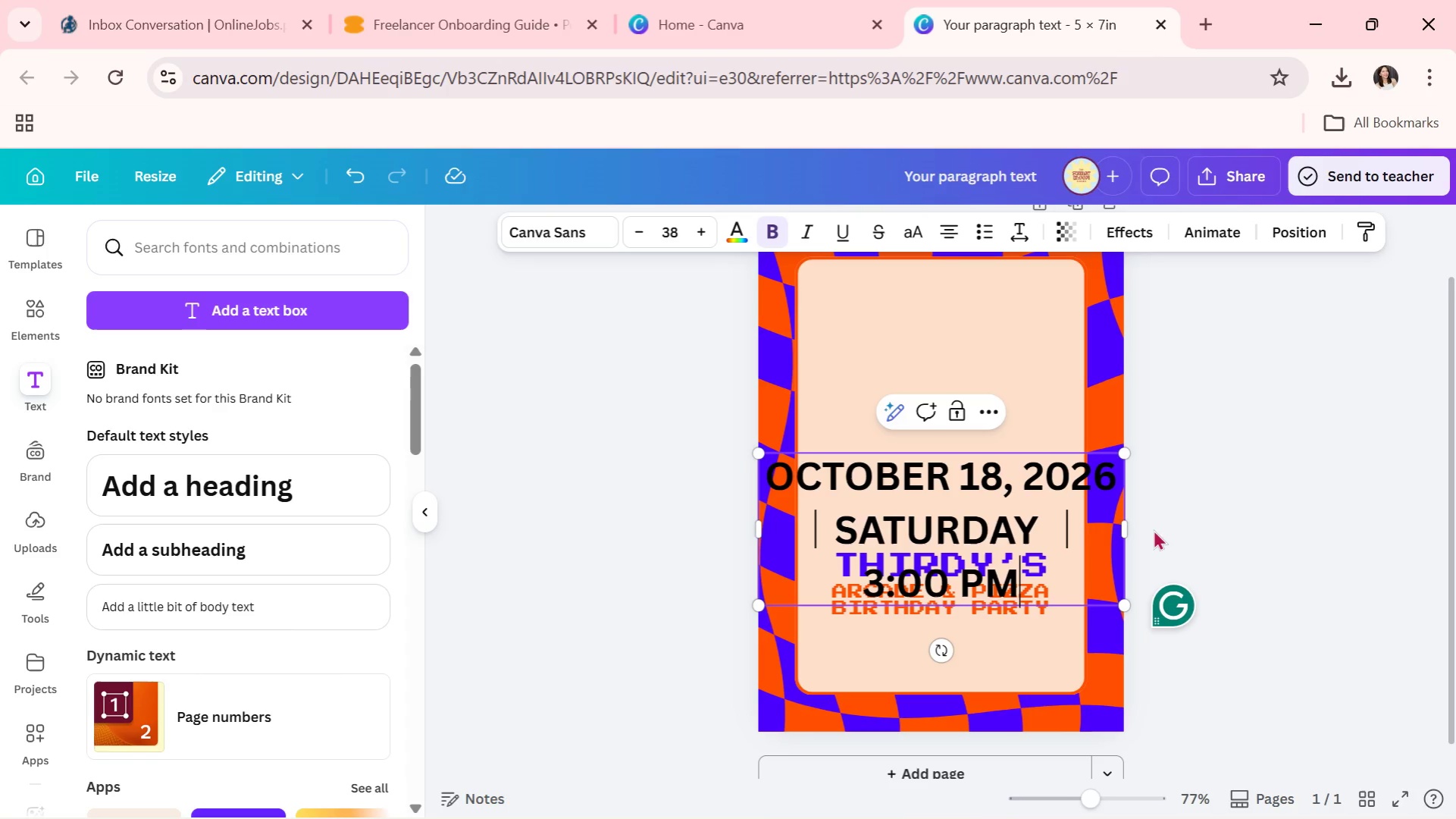 
left_click_drag(start_coordinate=[1132, 531], to_coordinate=[1454, 519])
 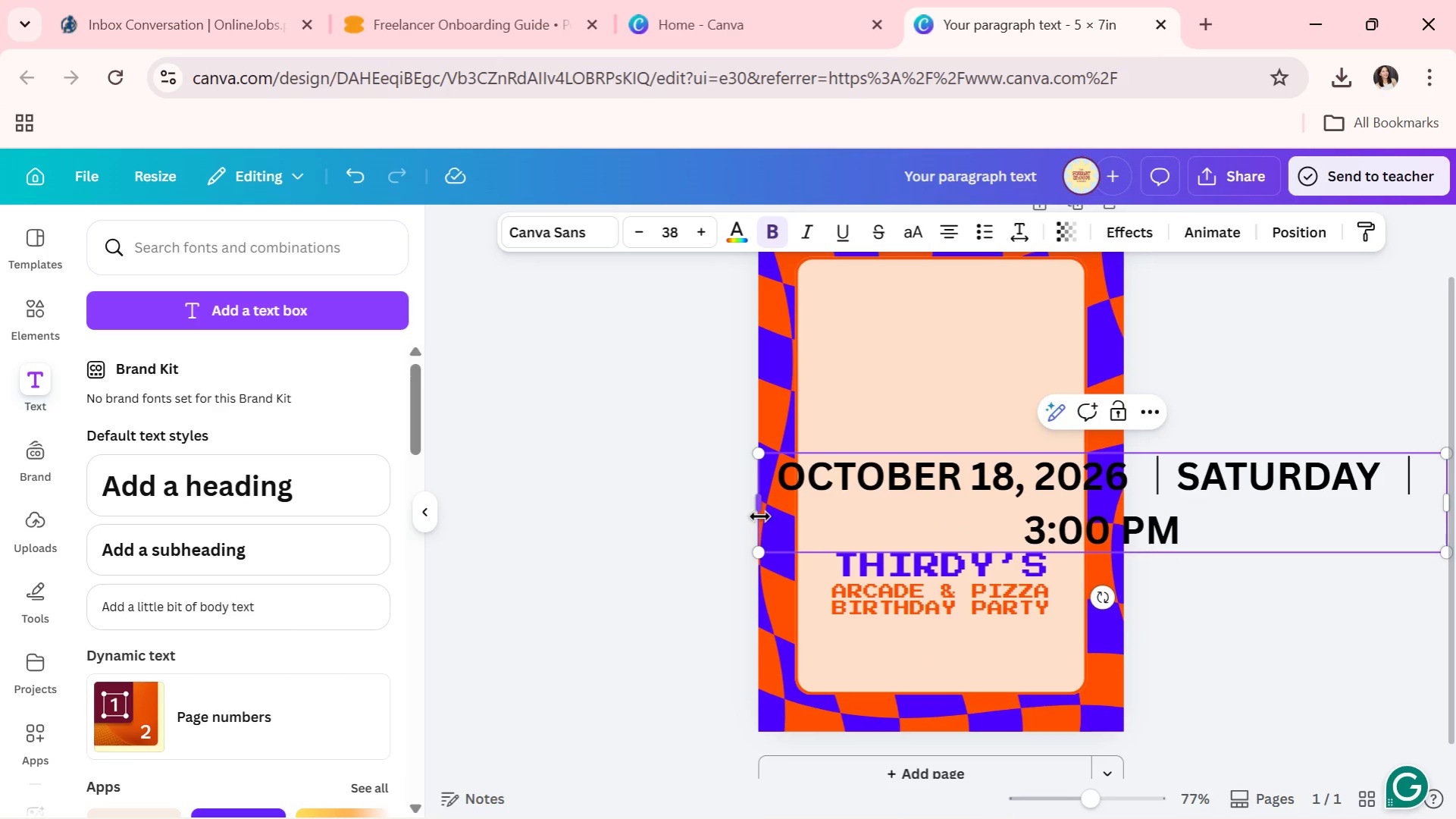 
left_click([763, 513])
 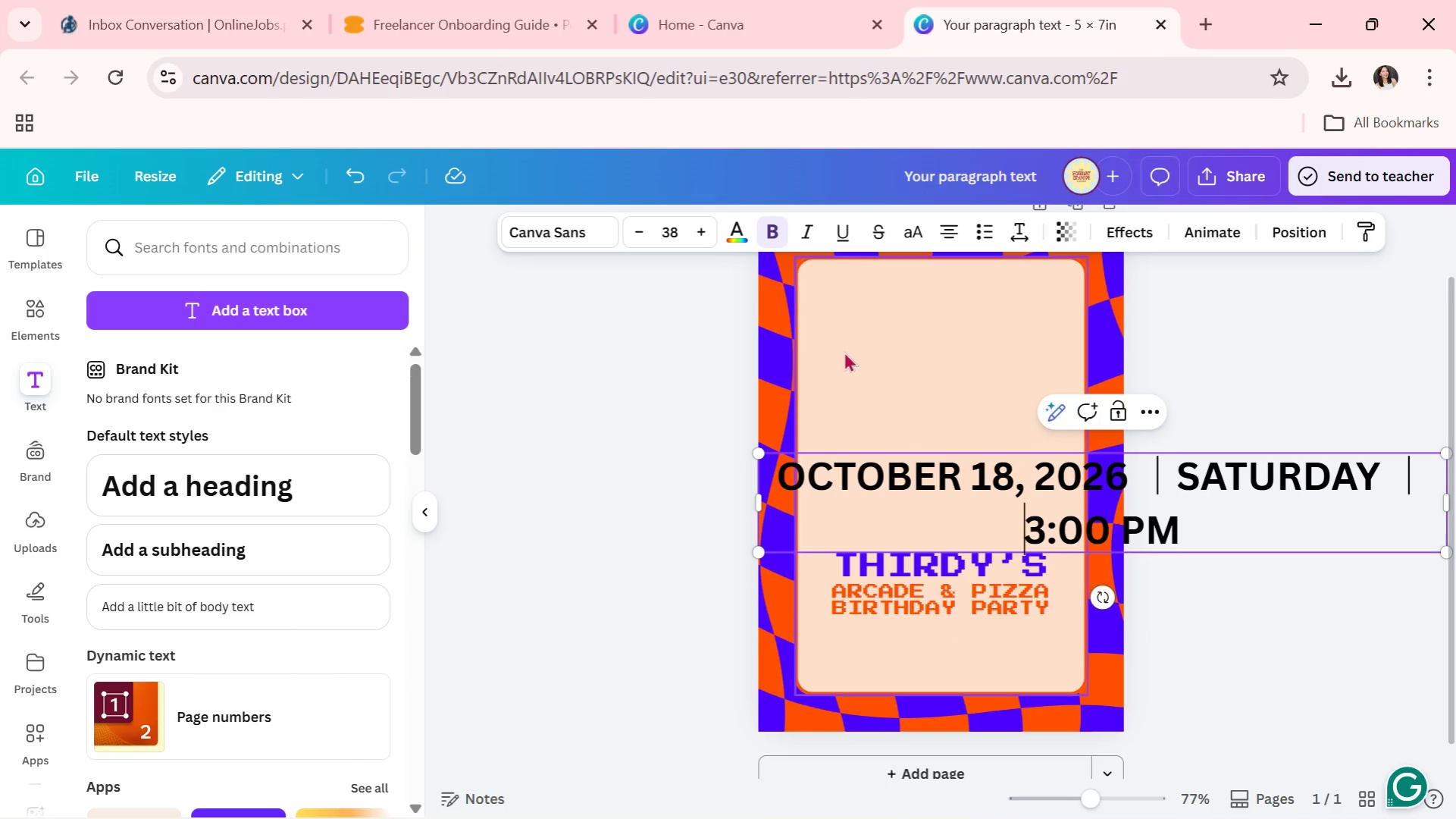 
double_click([880, 476])
 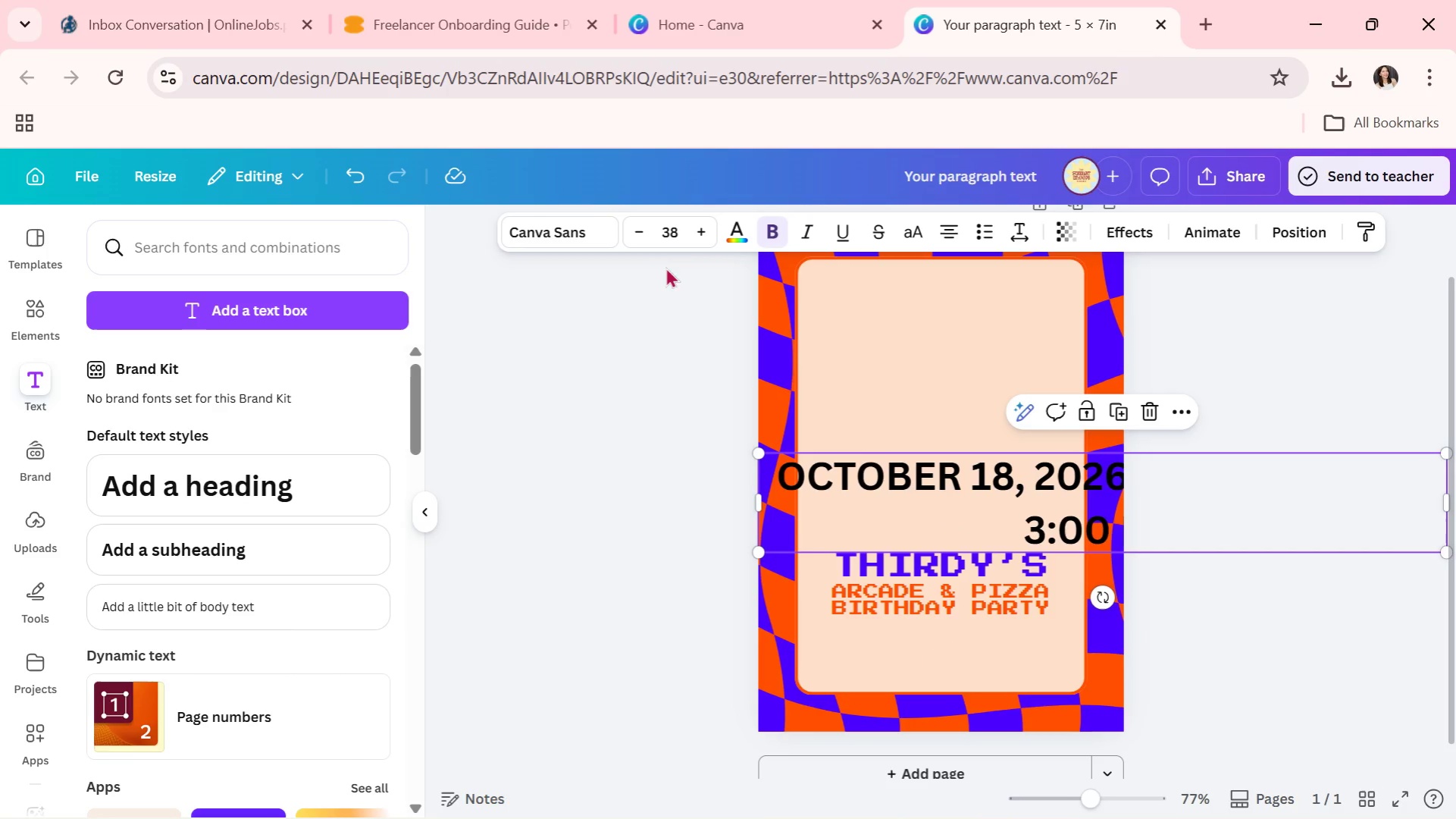 
left_click([662, 246])
 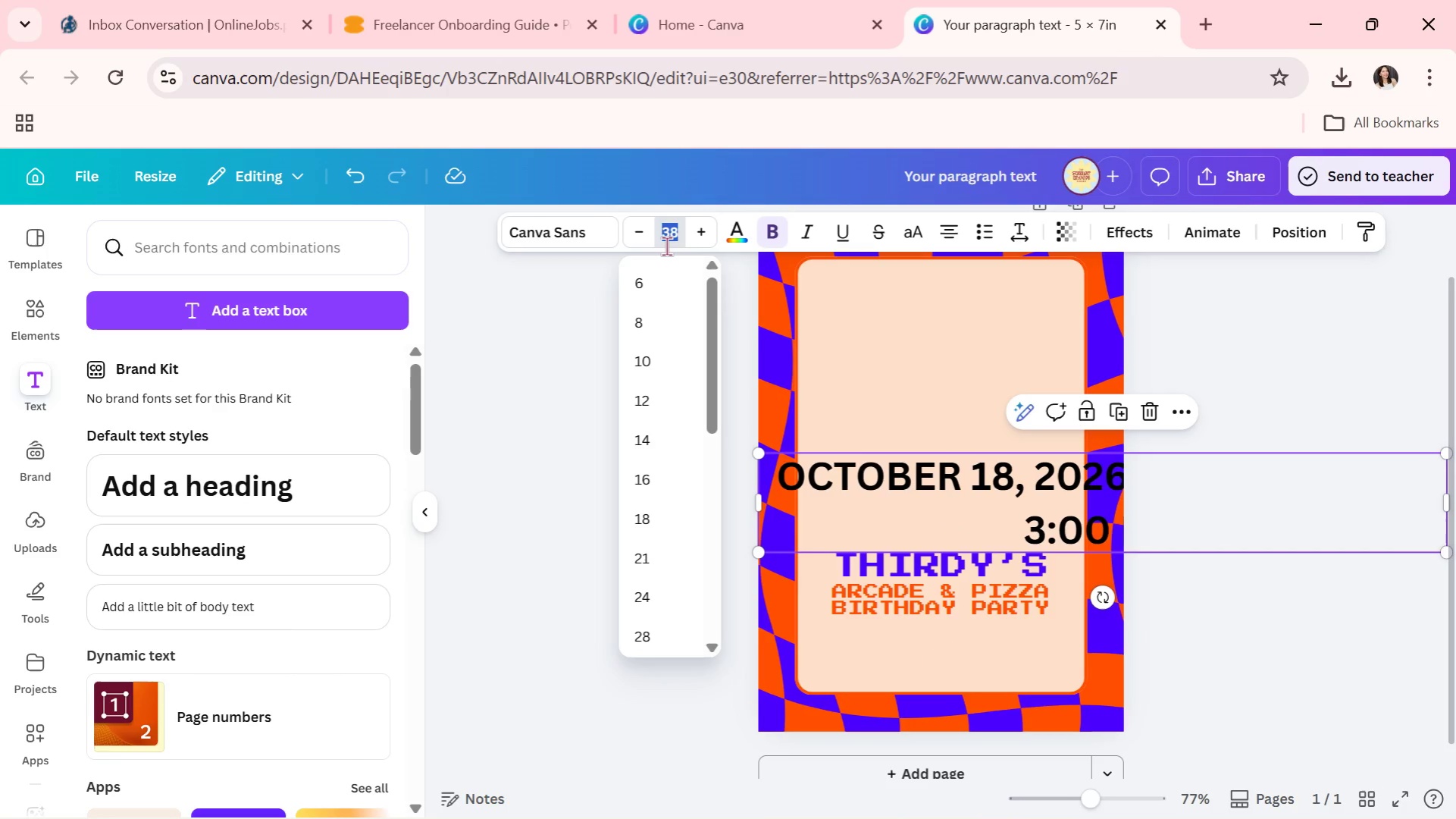 
type(19)
 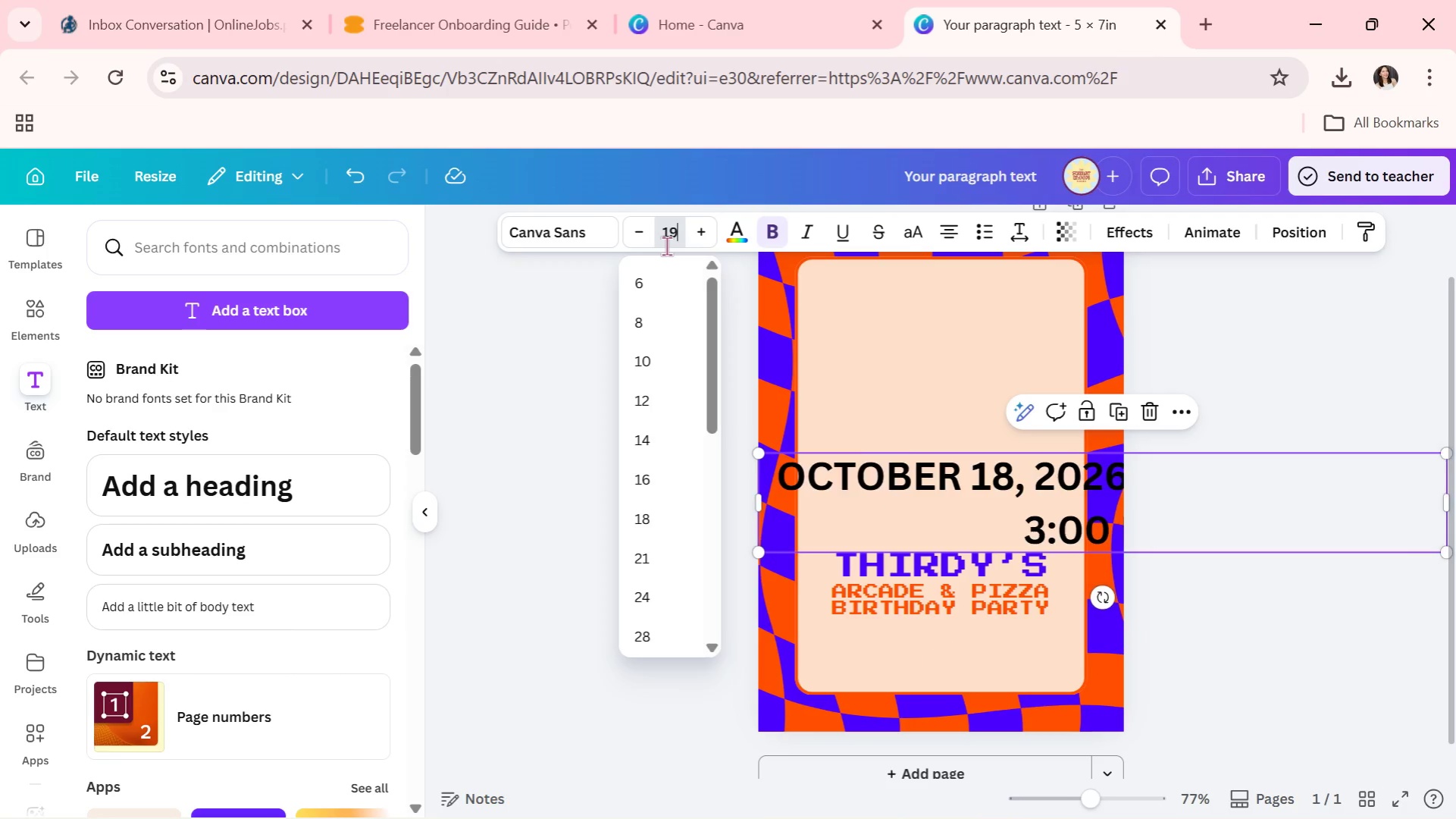 
key(Enter)
 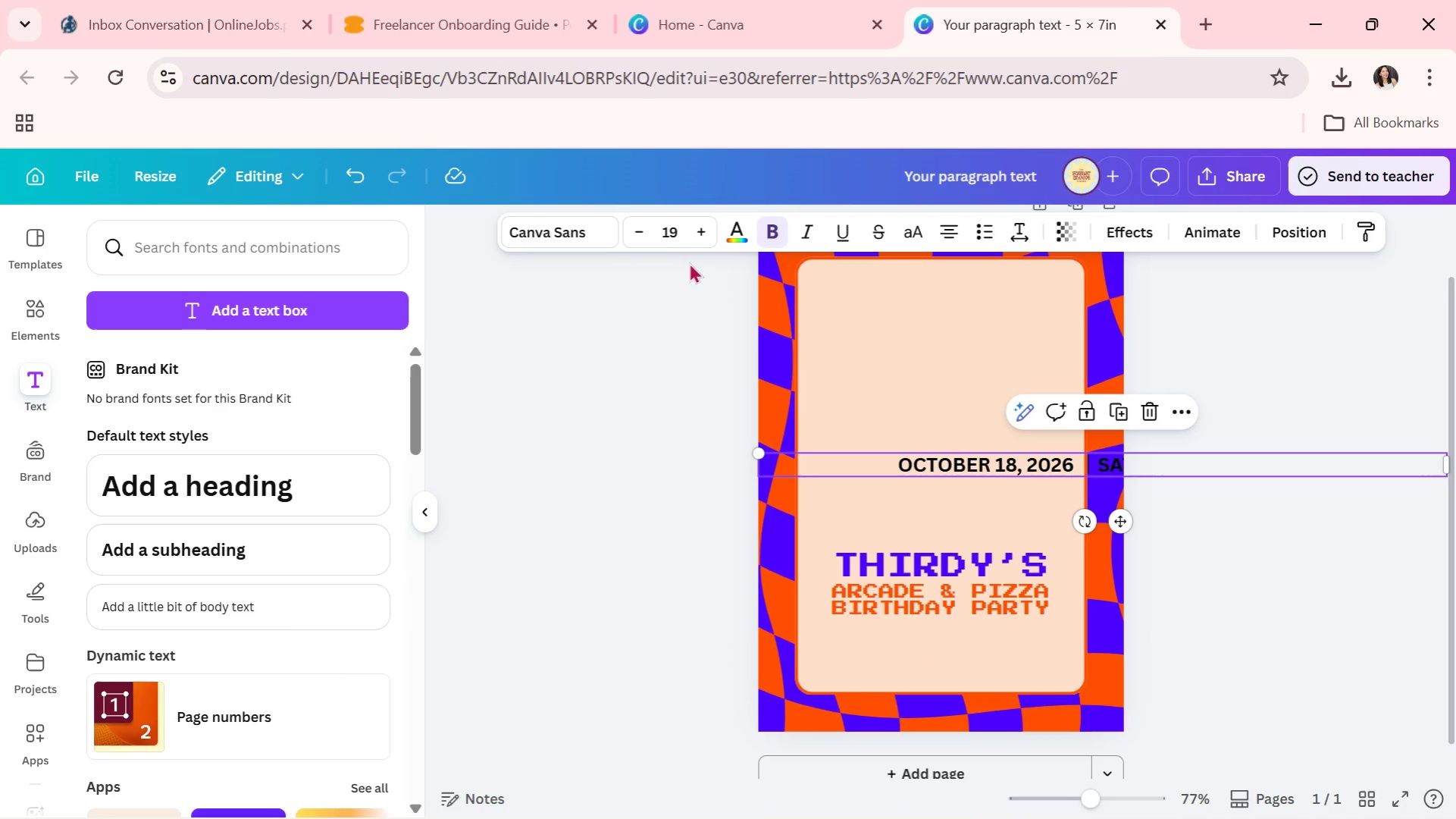 
left_click([667, 236])
 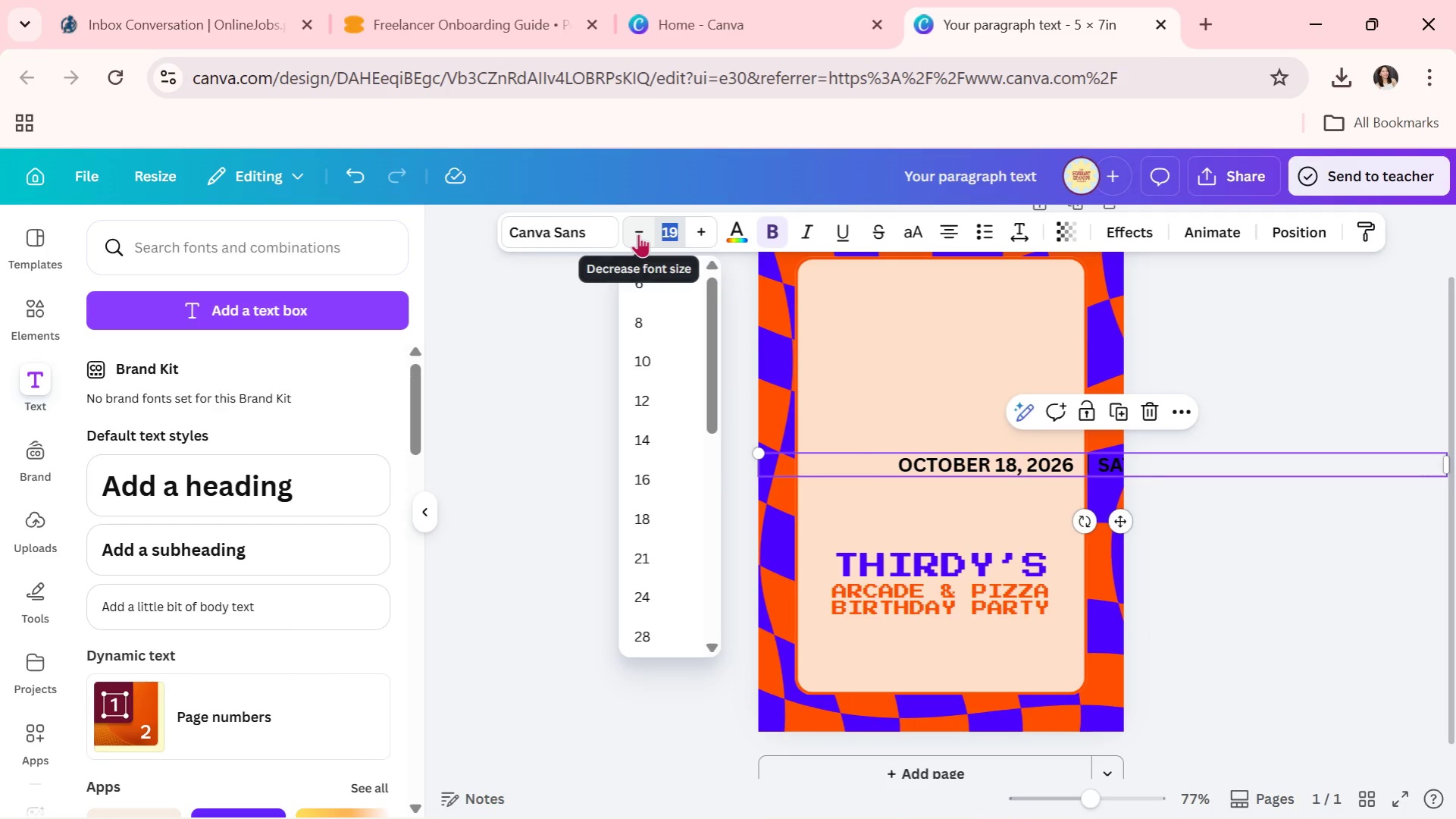 
type(16)
 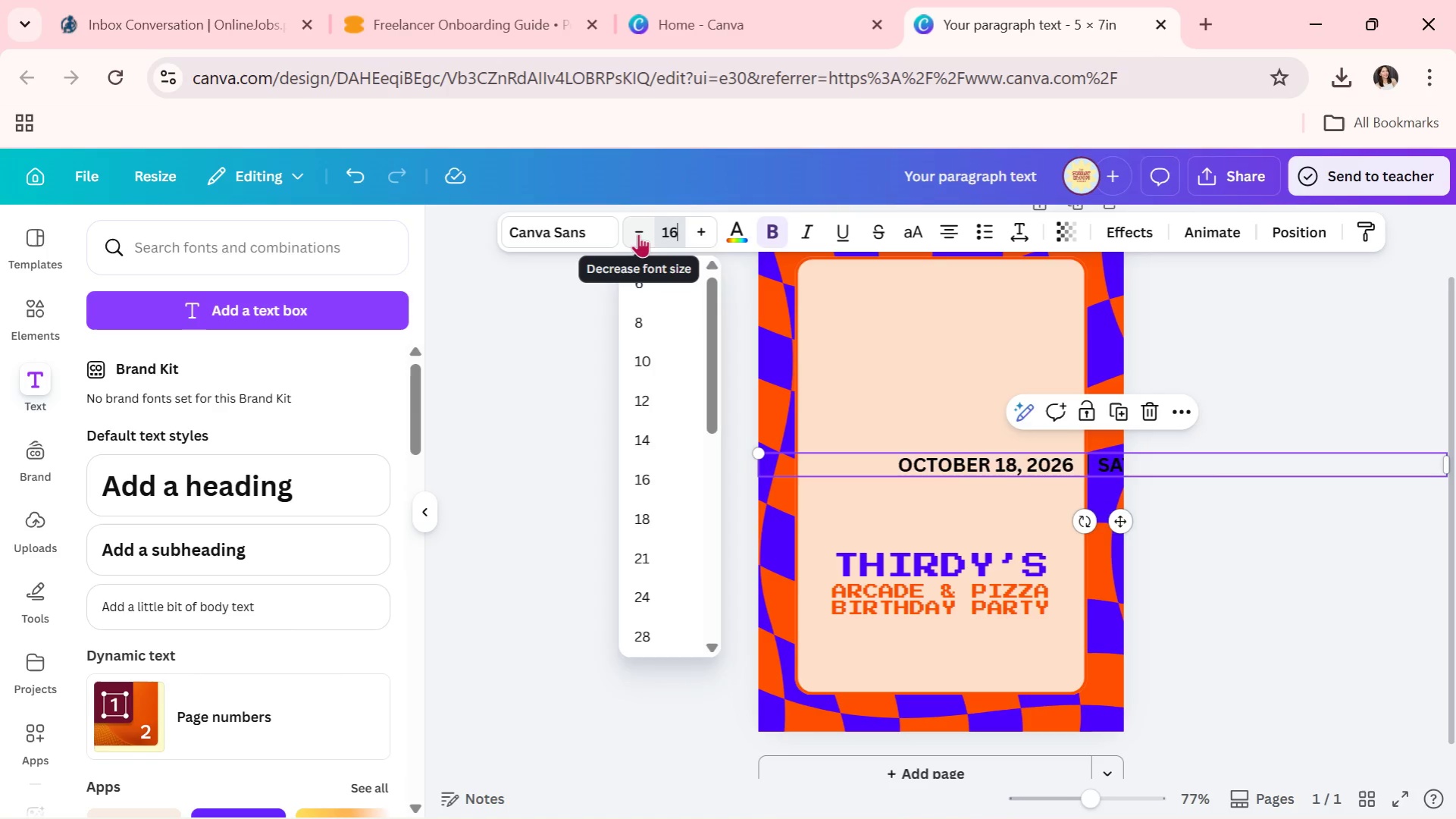 
key(Enter)
 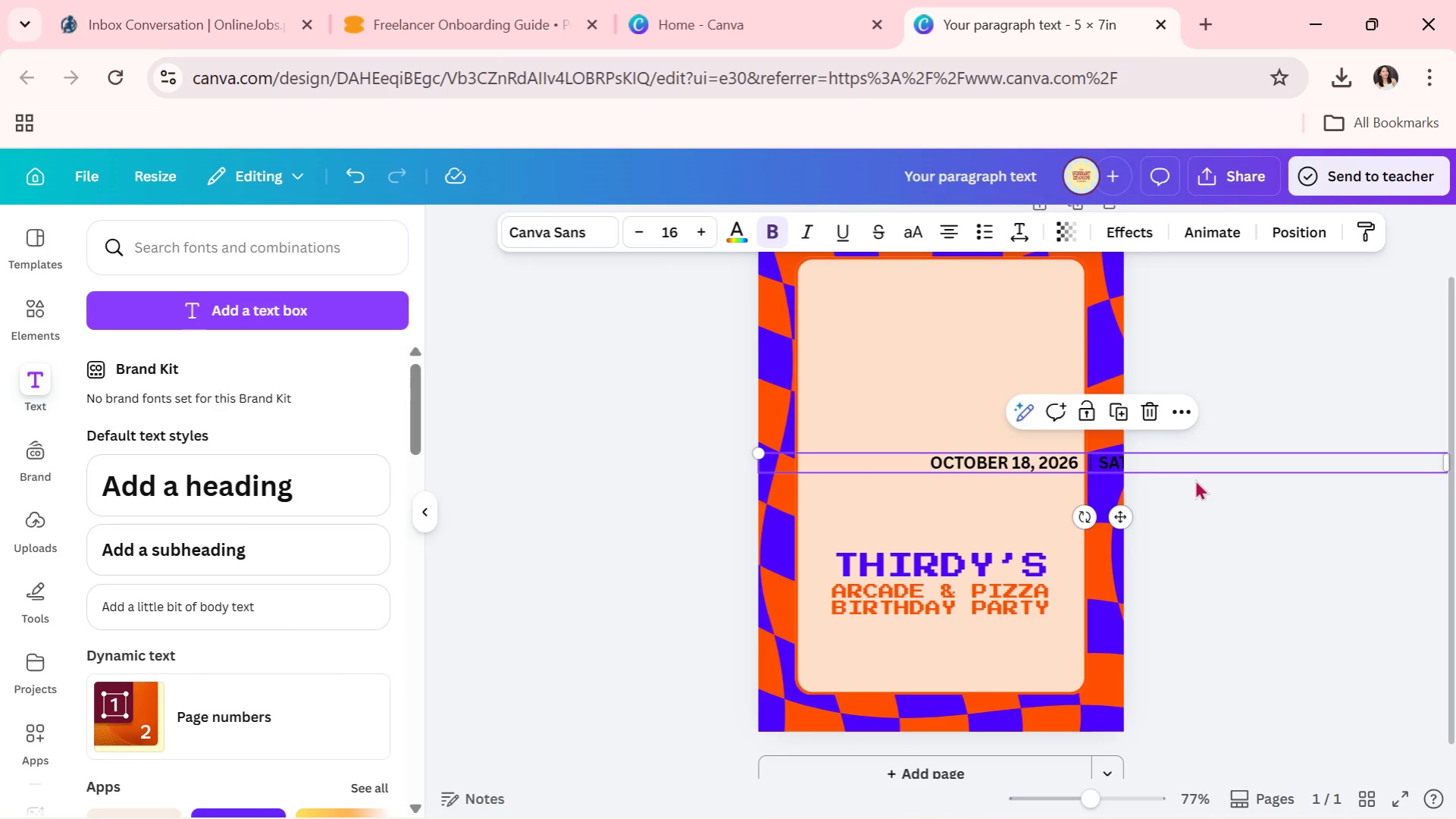 
left_click_drag(start_coordinate=[1186, 463], to_coordinate=[917, 510])
 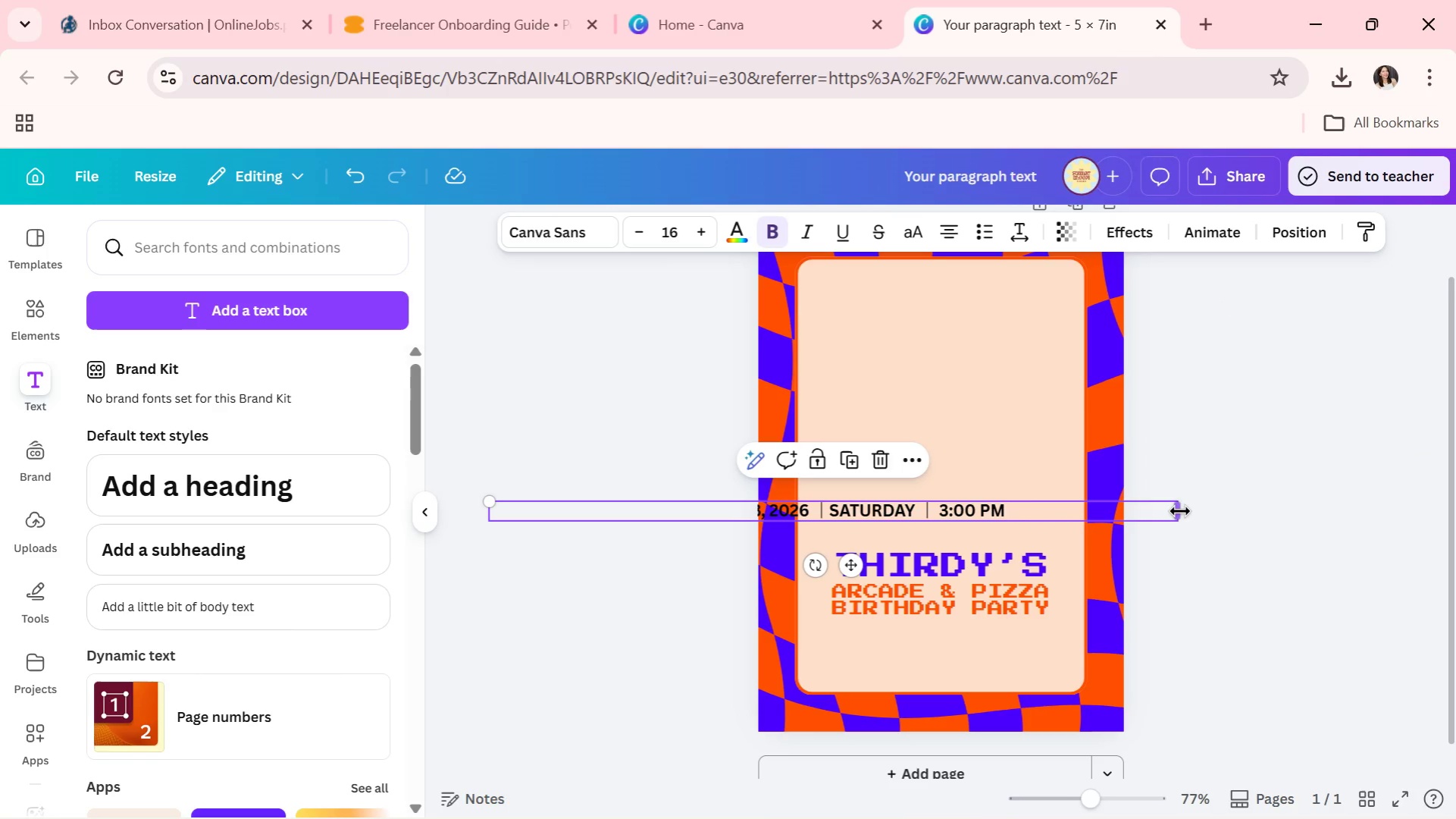 
left_click_drag(start_coordinate=[1179, 511], to_coordinate=[731, 519])
 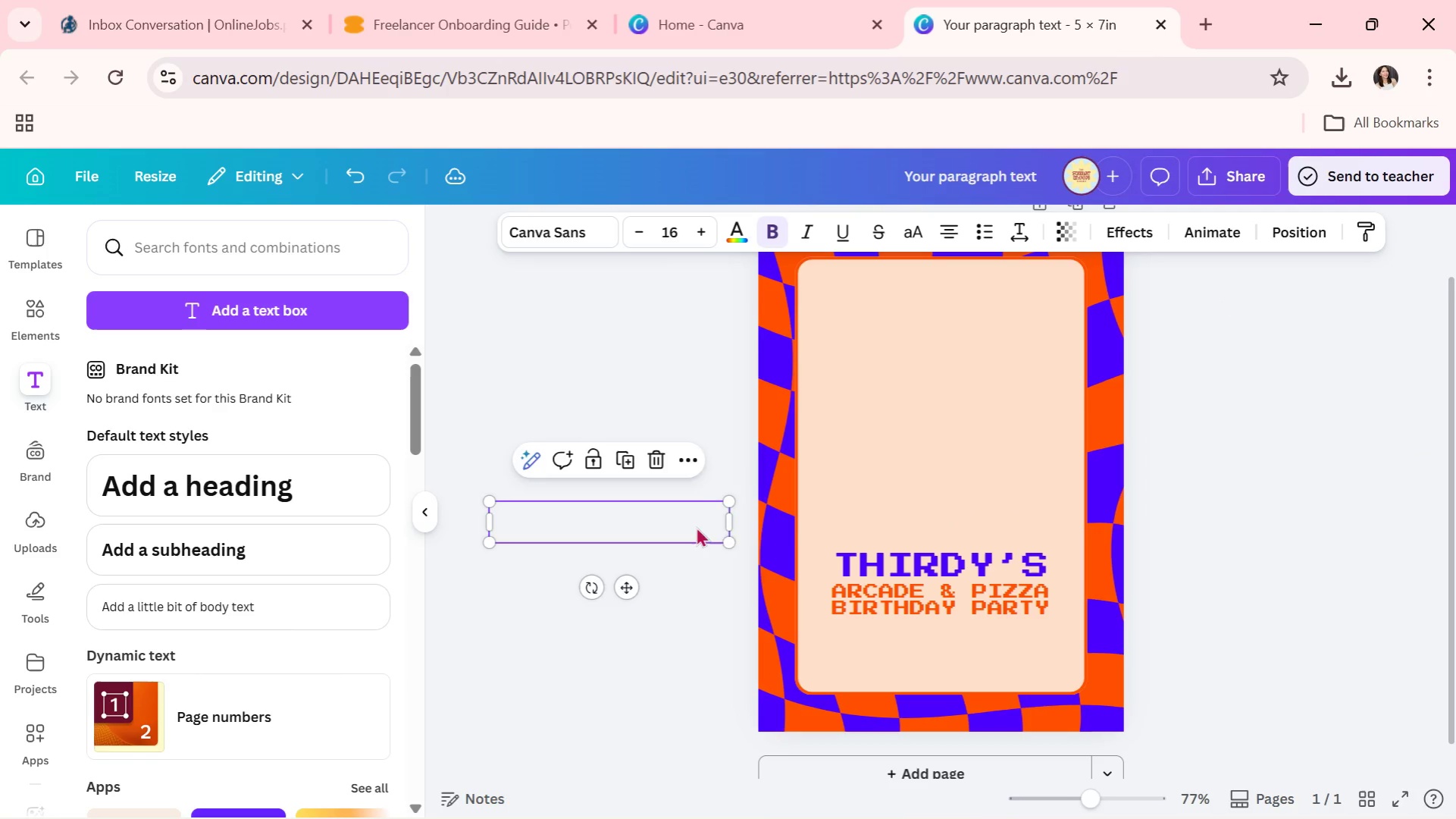 
left_click_drag(start_coordinate=[696, 526], to_coordinate=[1017, 632])
 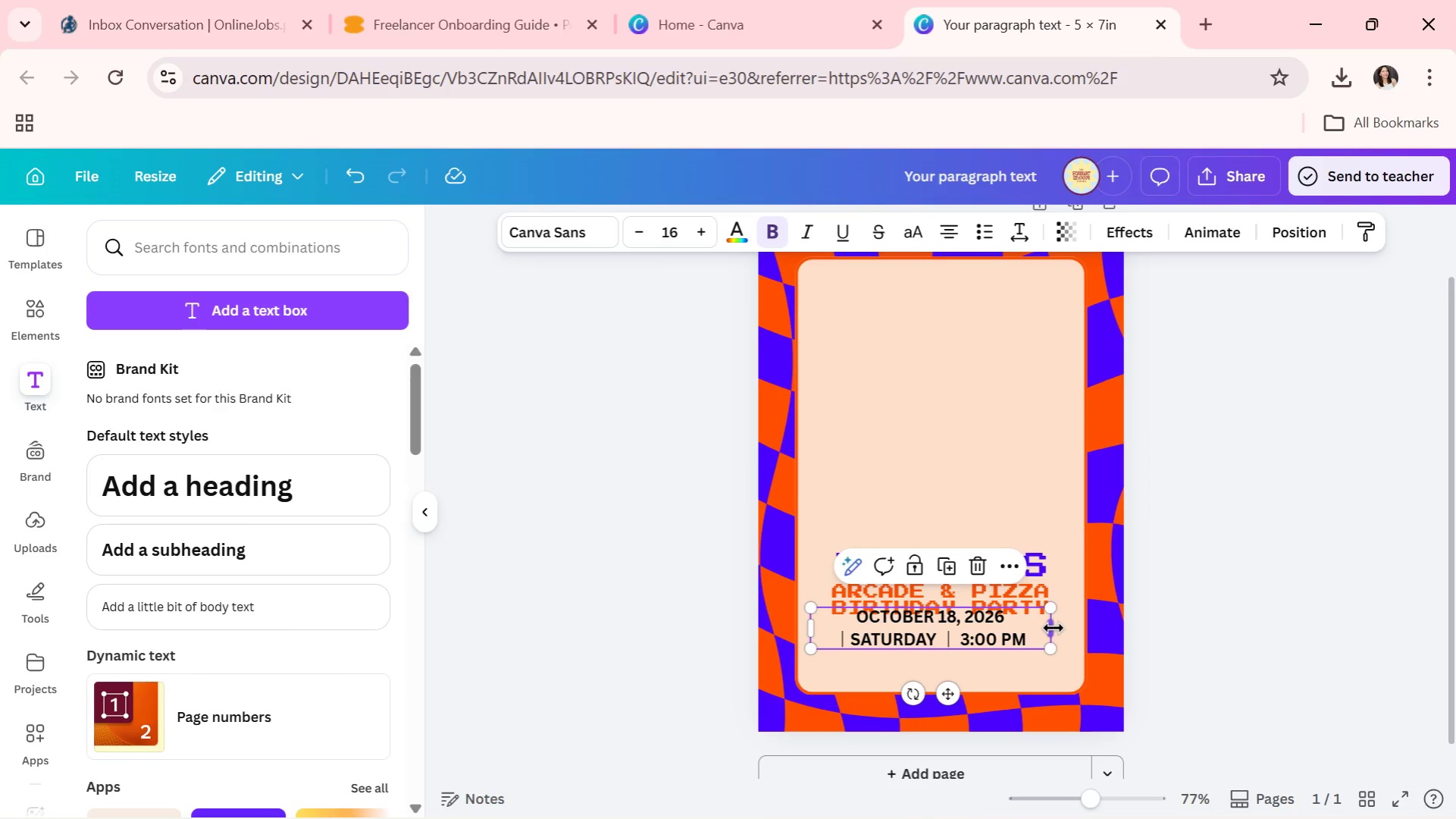 
left_click_drag(start_coordinate=[1053, 628], to_coordinate=[1212, 642])
 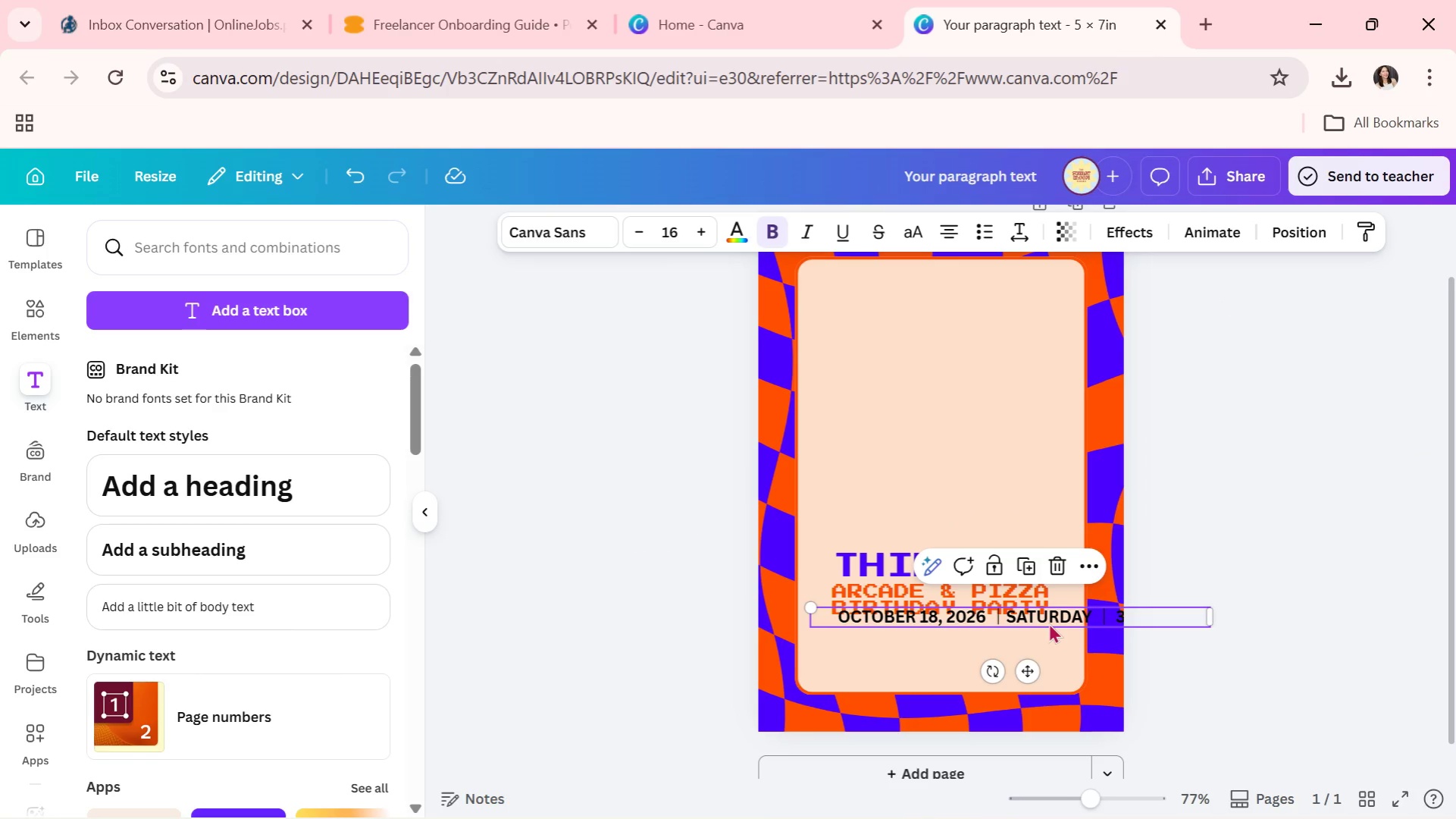 
left_click_drag(start_coordinate=[1048, 623], to_coordinate=[953, 660])
 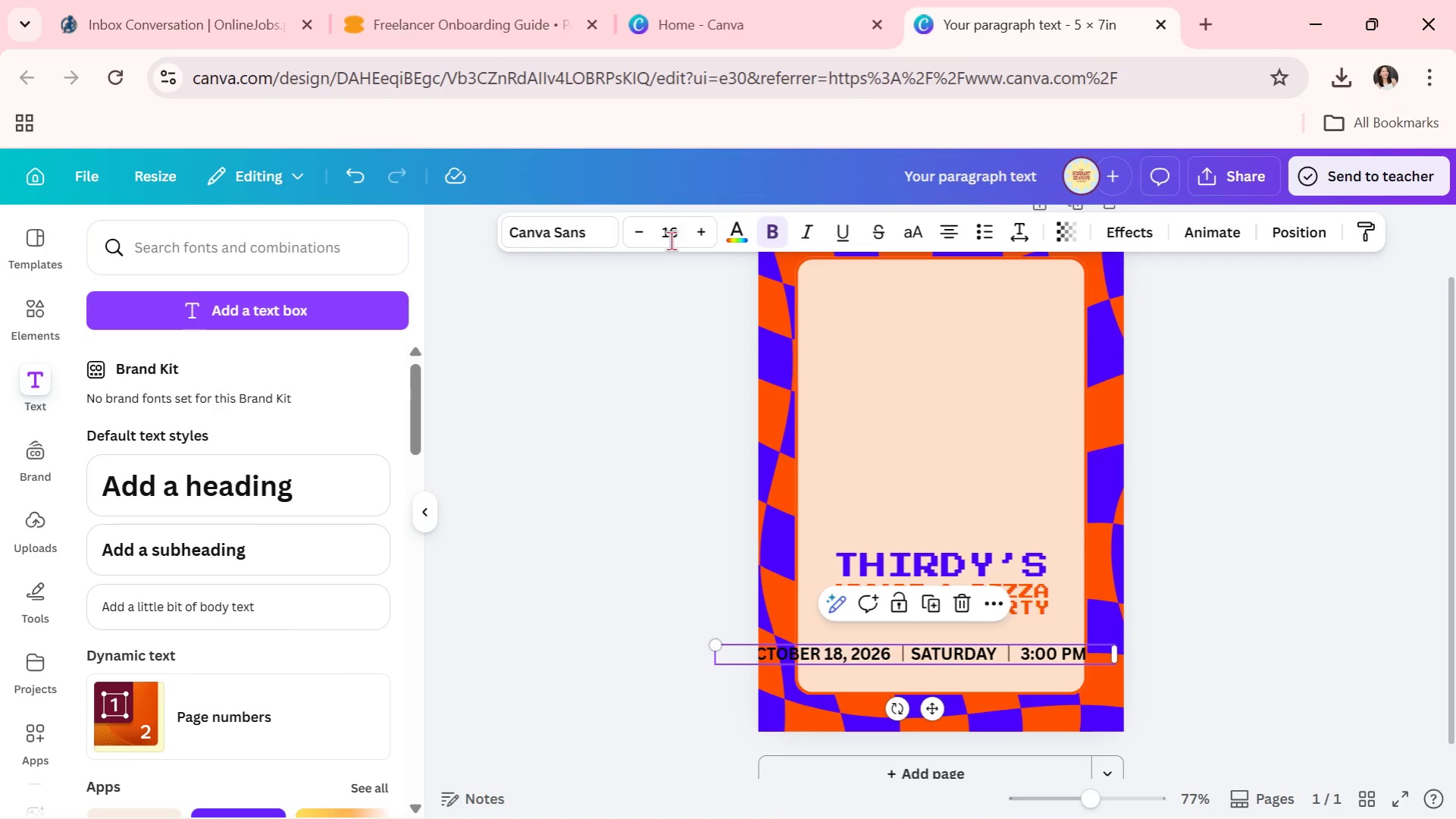 
left_click([669, 237])
 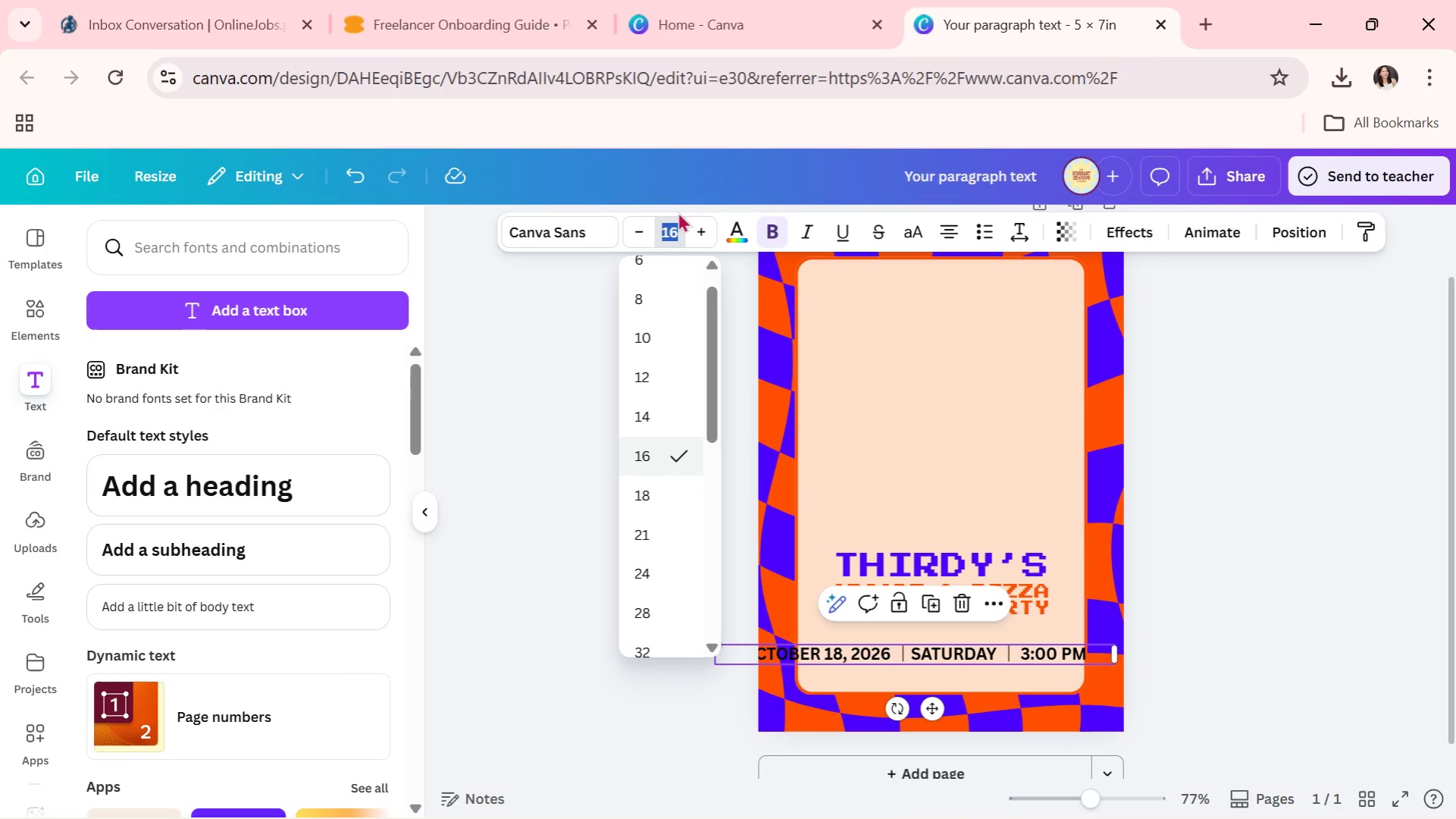 
type(10)
 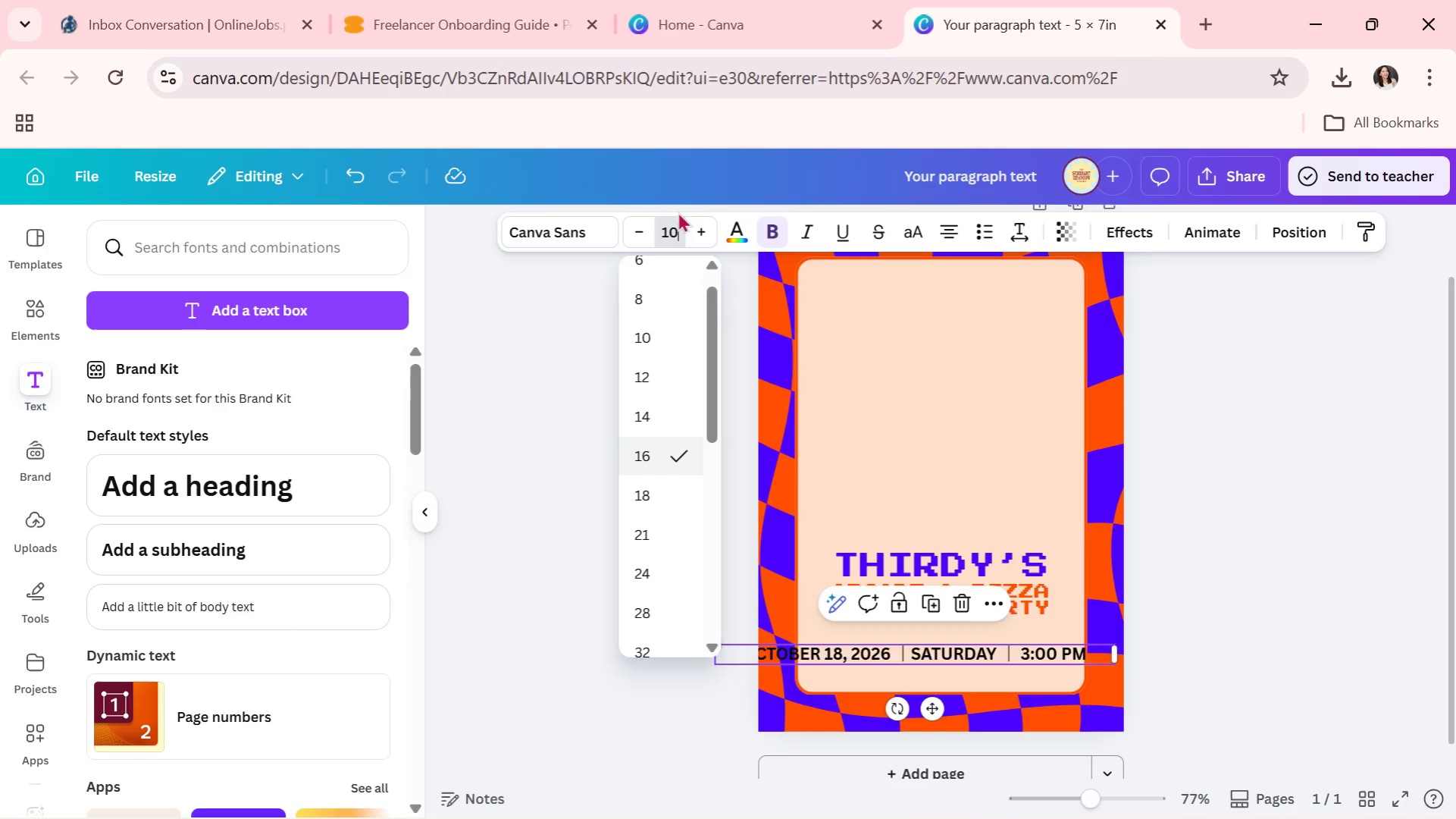 
key(Enter)
 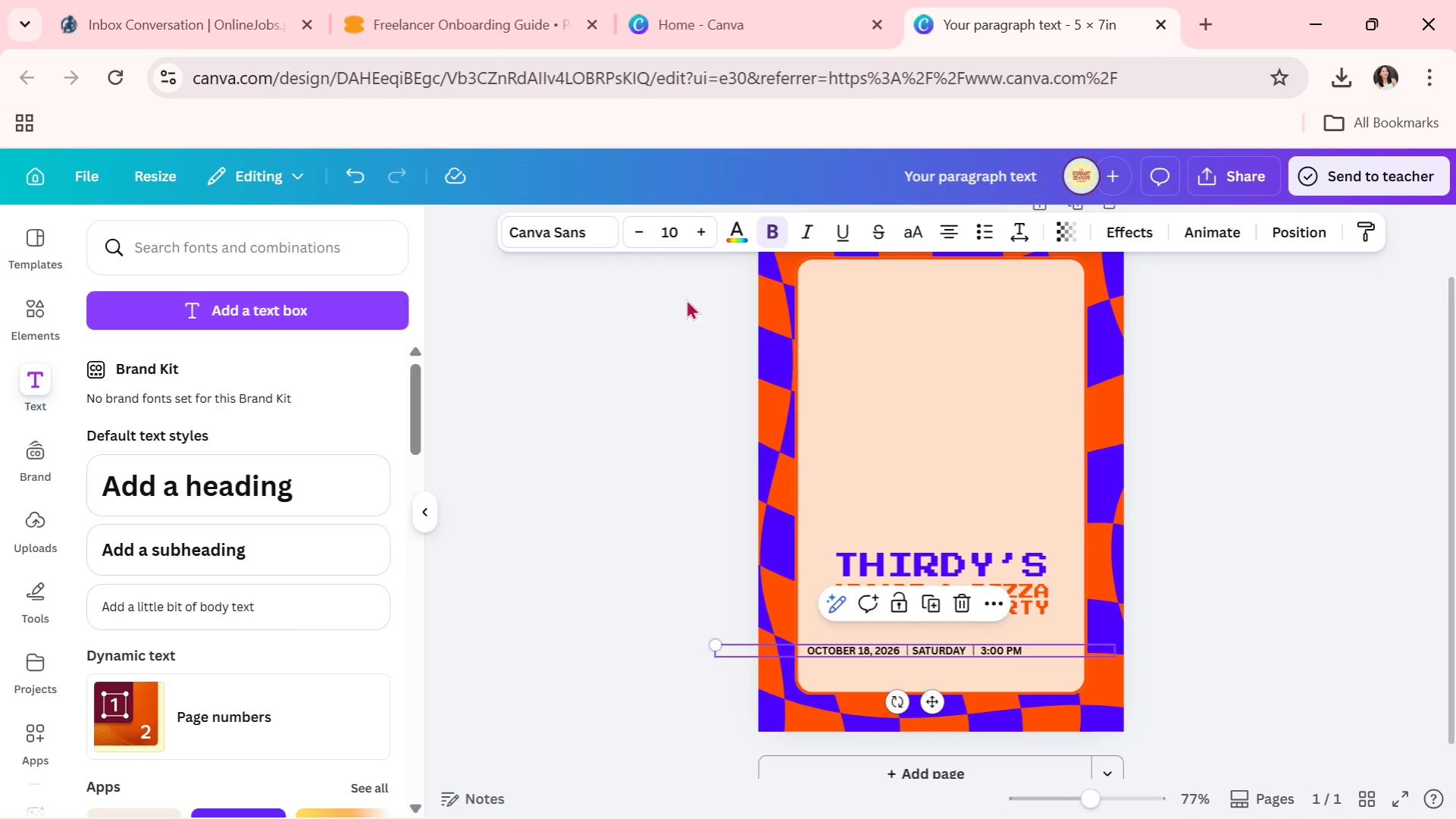 
left_click([678, 237])
 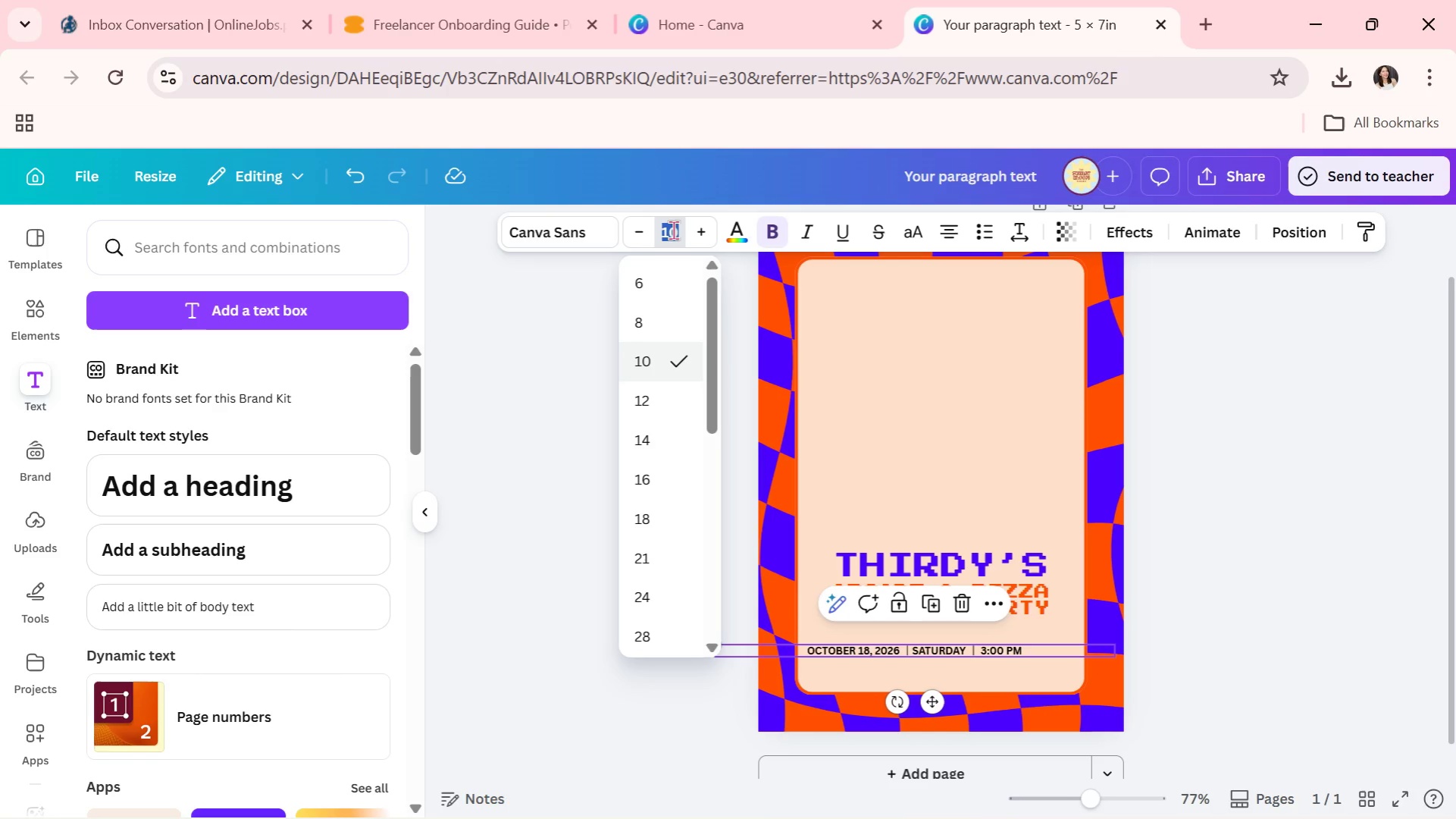 
type(13)
 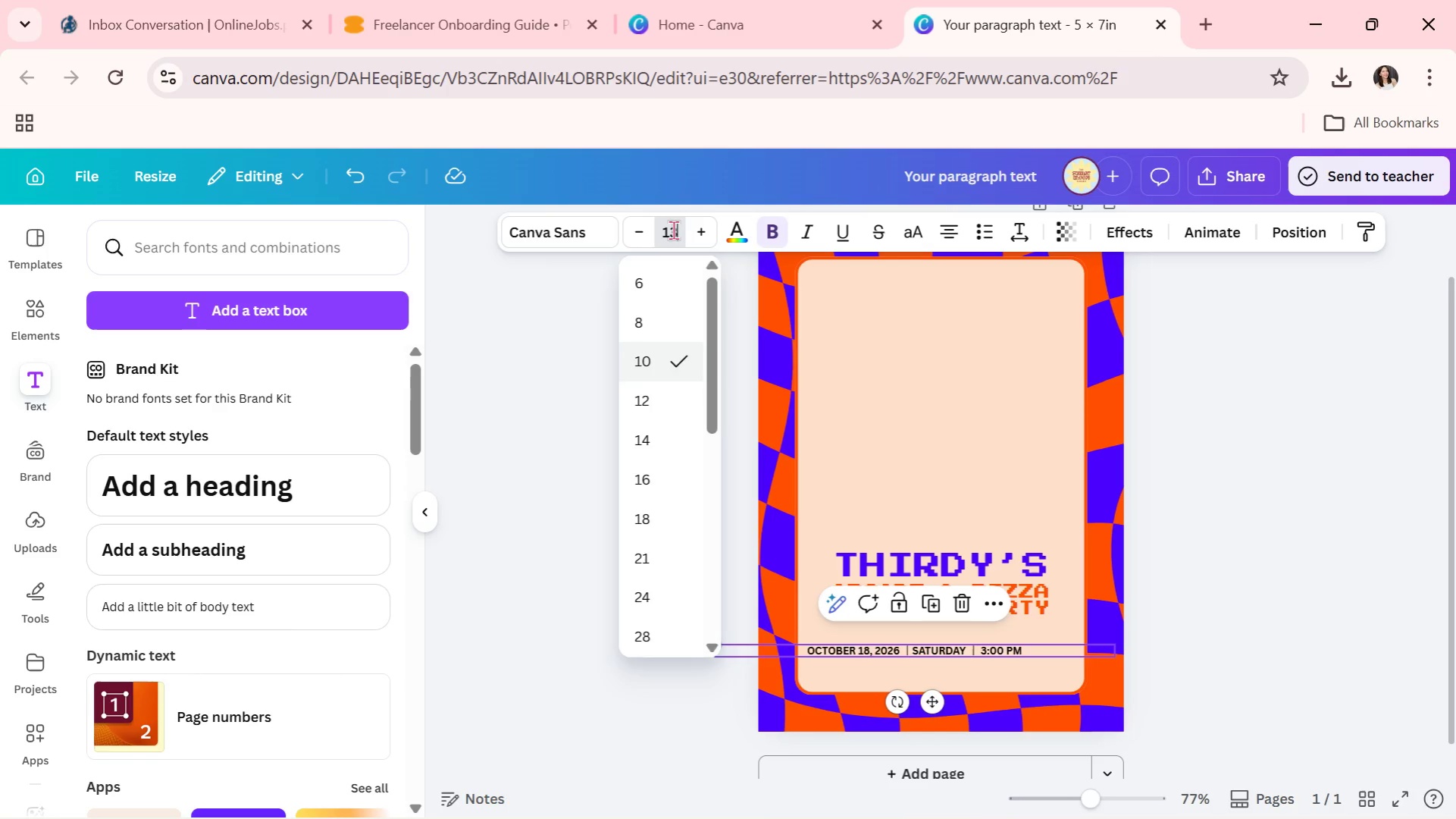 
key(Enter)
 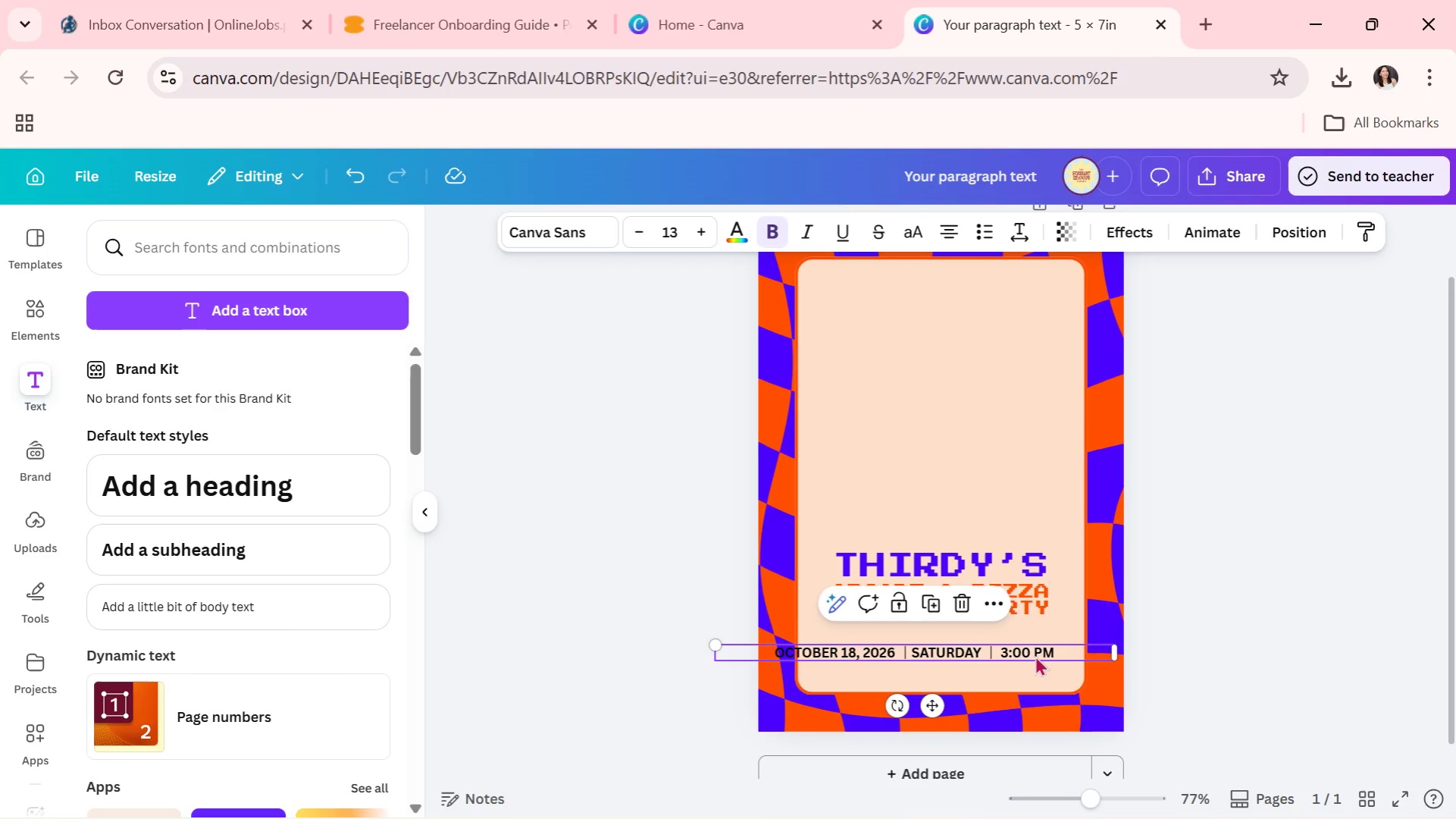 
left_click_drag(start_coordinate=[1035, 655], to_coordinate=[1059, 644])
 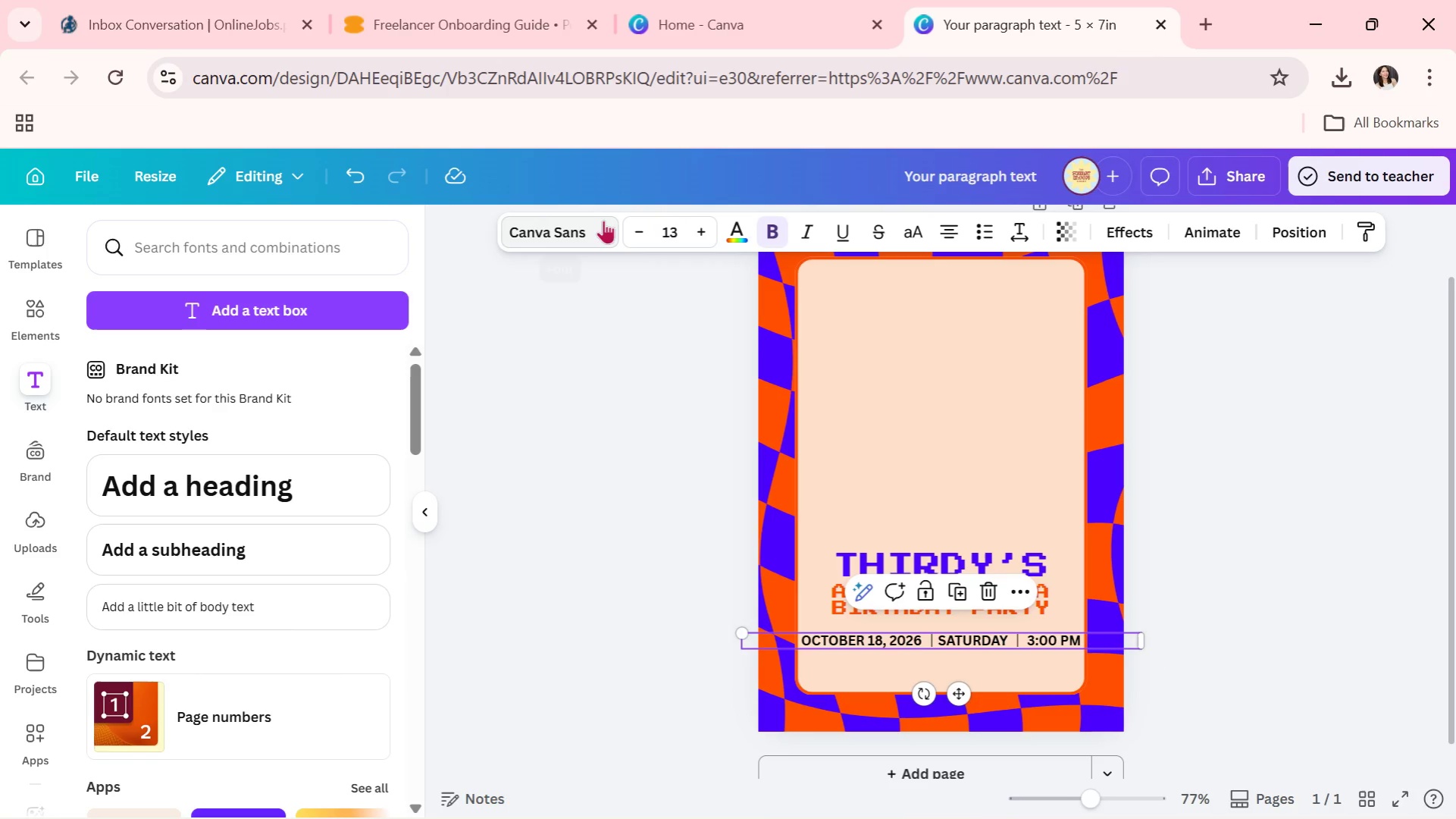 
left_click([574, 231])
 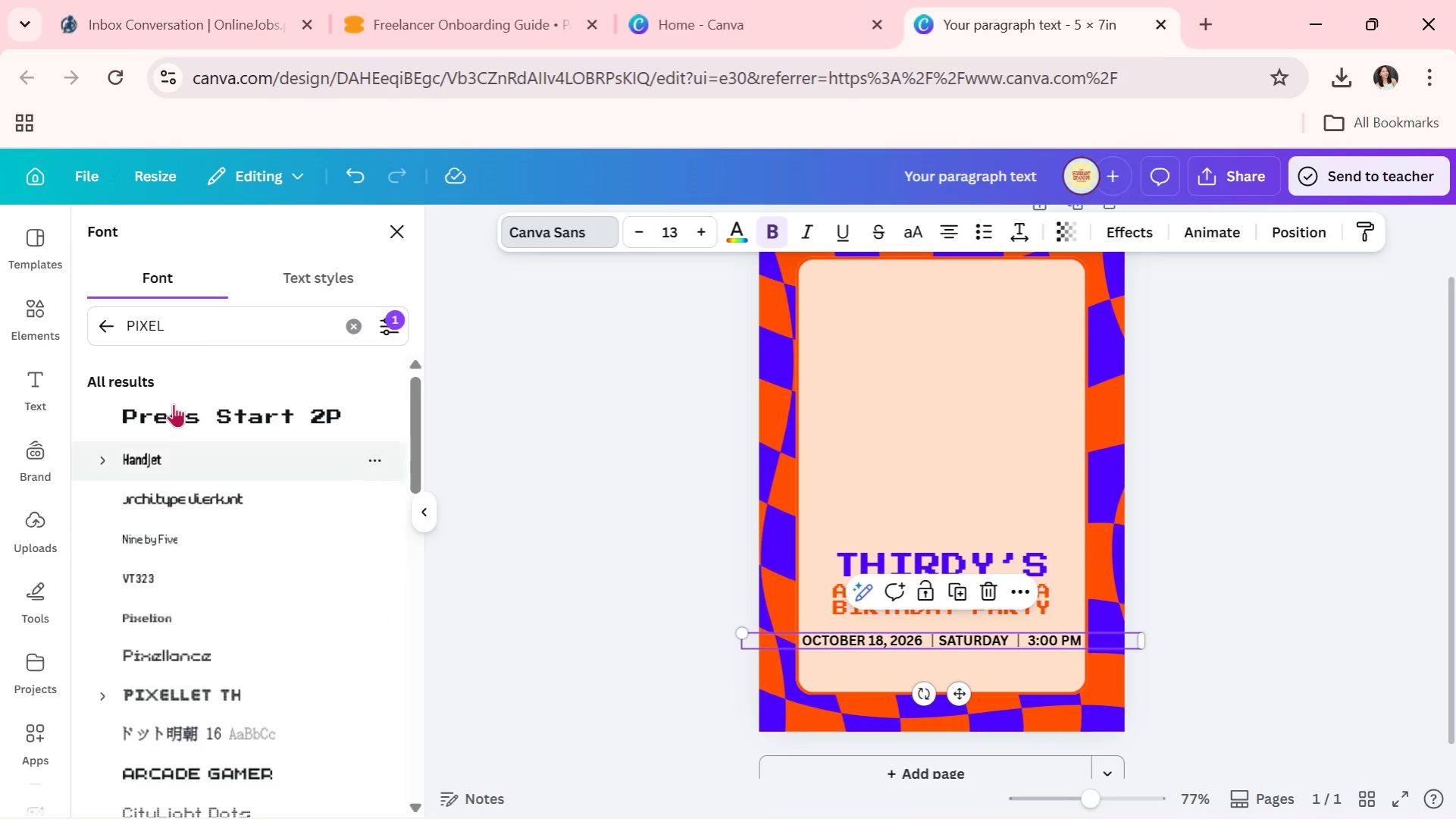 
scroll: coordinate [266, 467], scroll_direction: up, amount: 2.0
 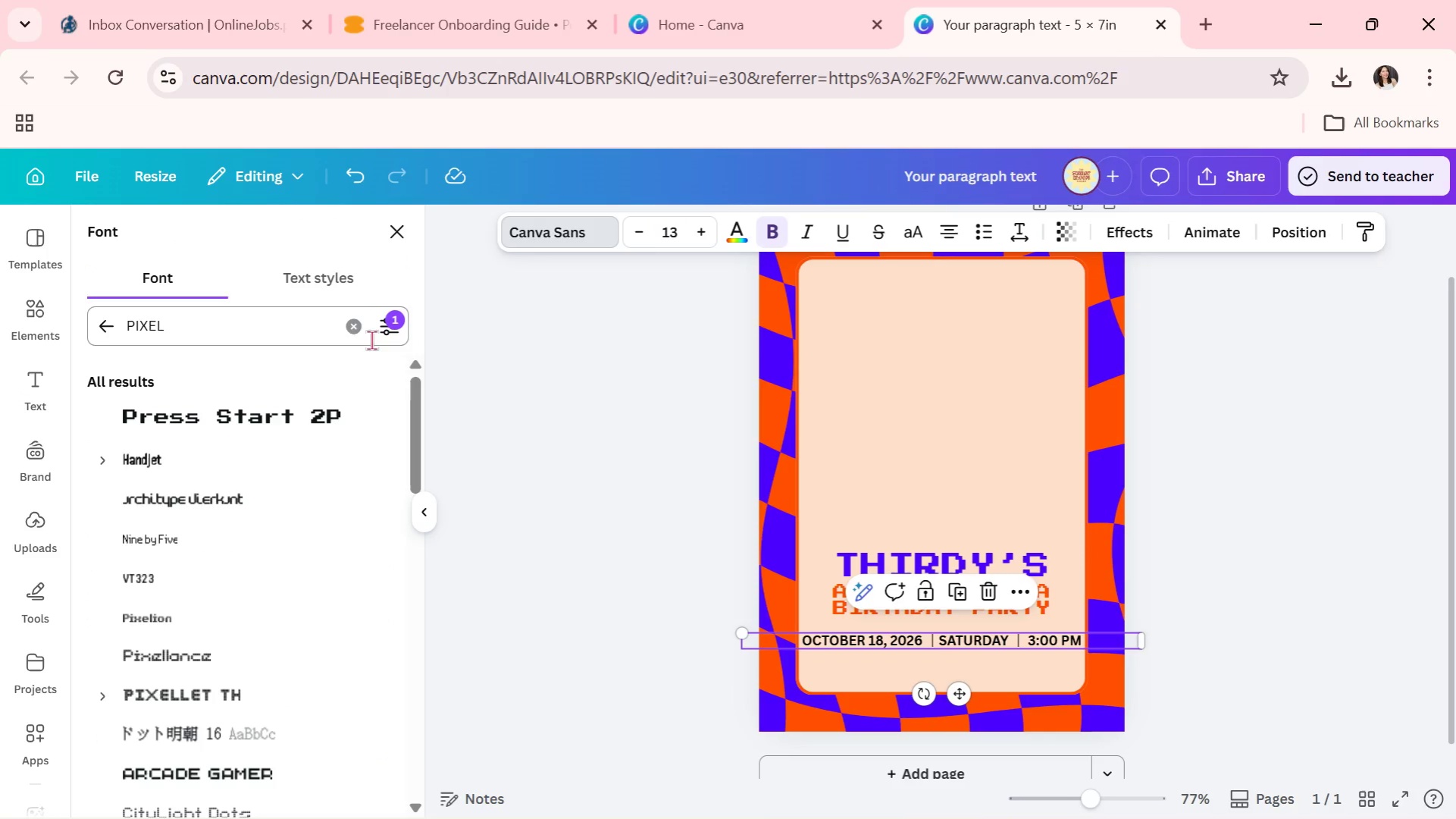 
left_click([349, 331])
 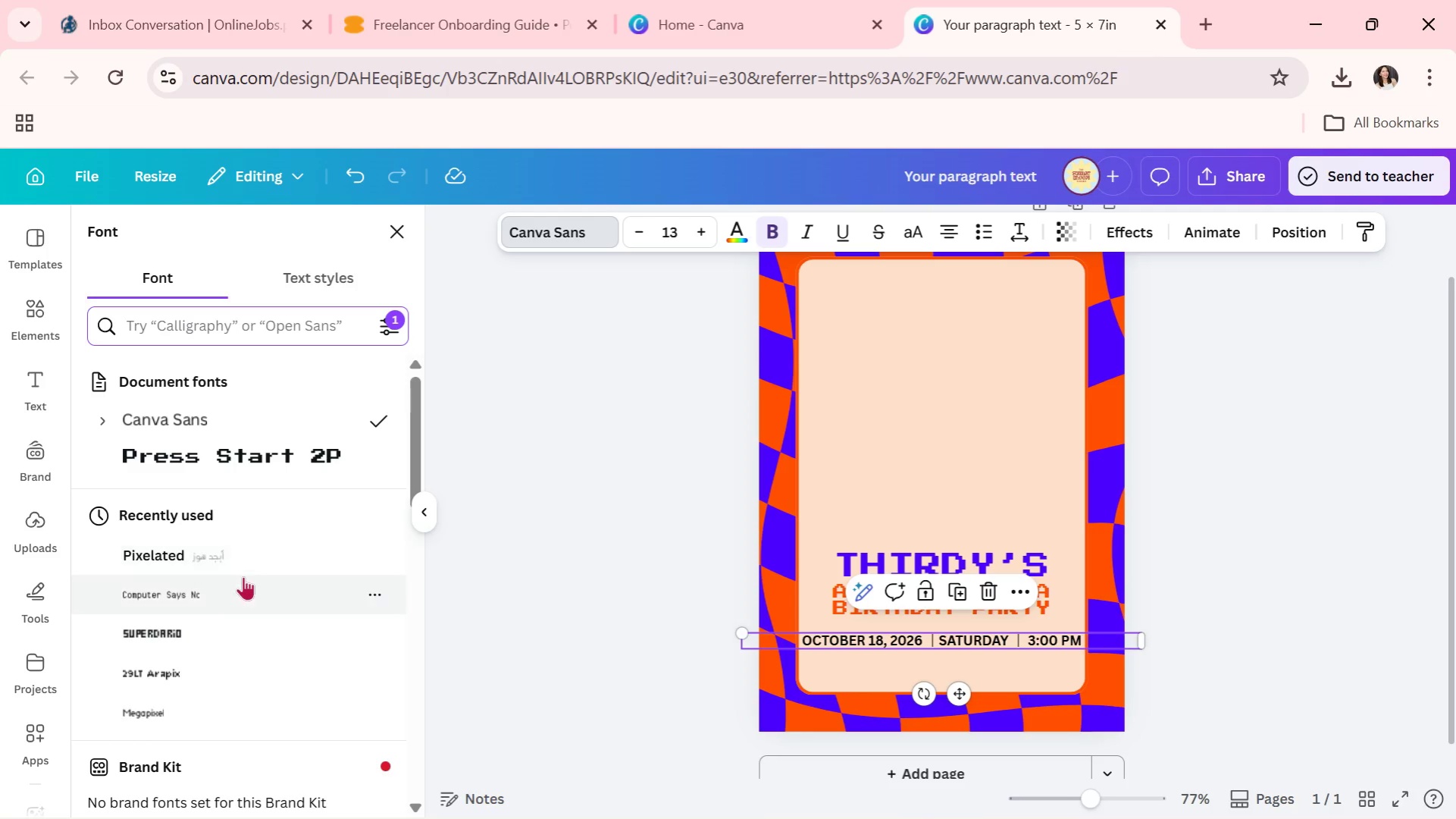 
scroll: coordinate [175, 736], scroll_direction: down, amount: 1.0
 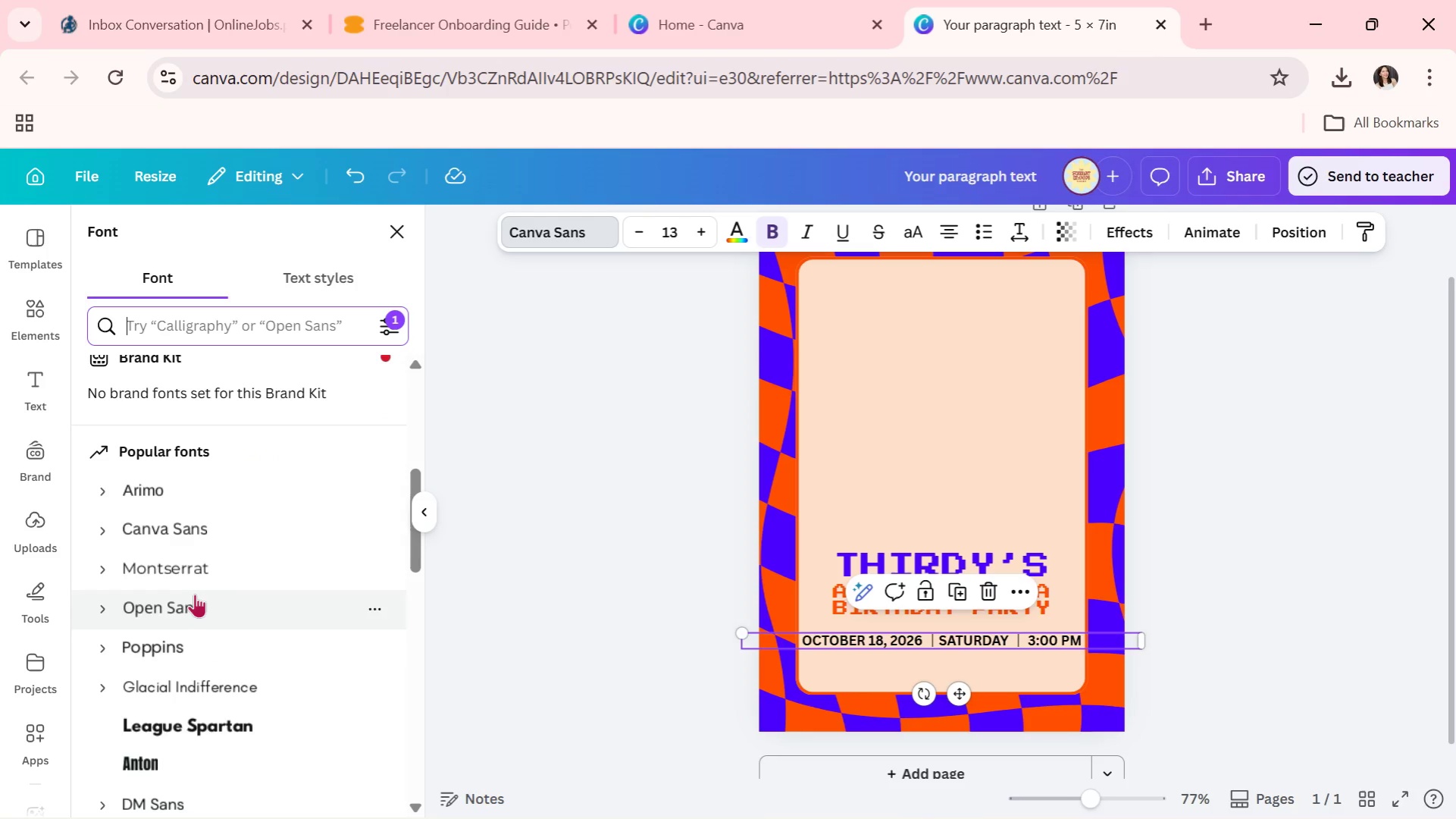 
left_click([206, 576])
 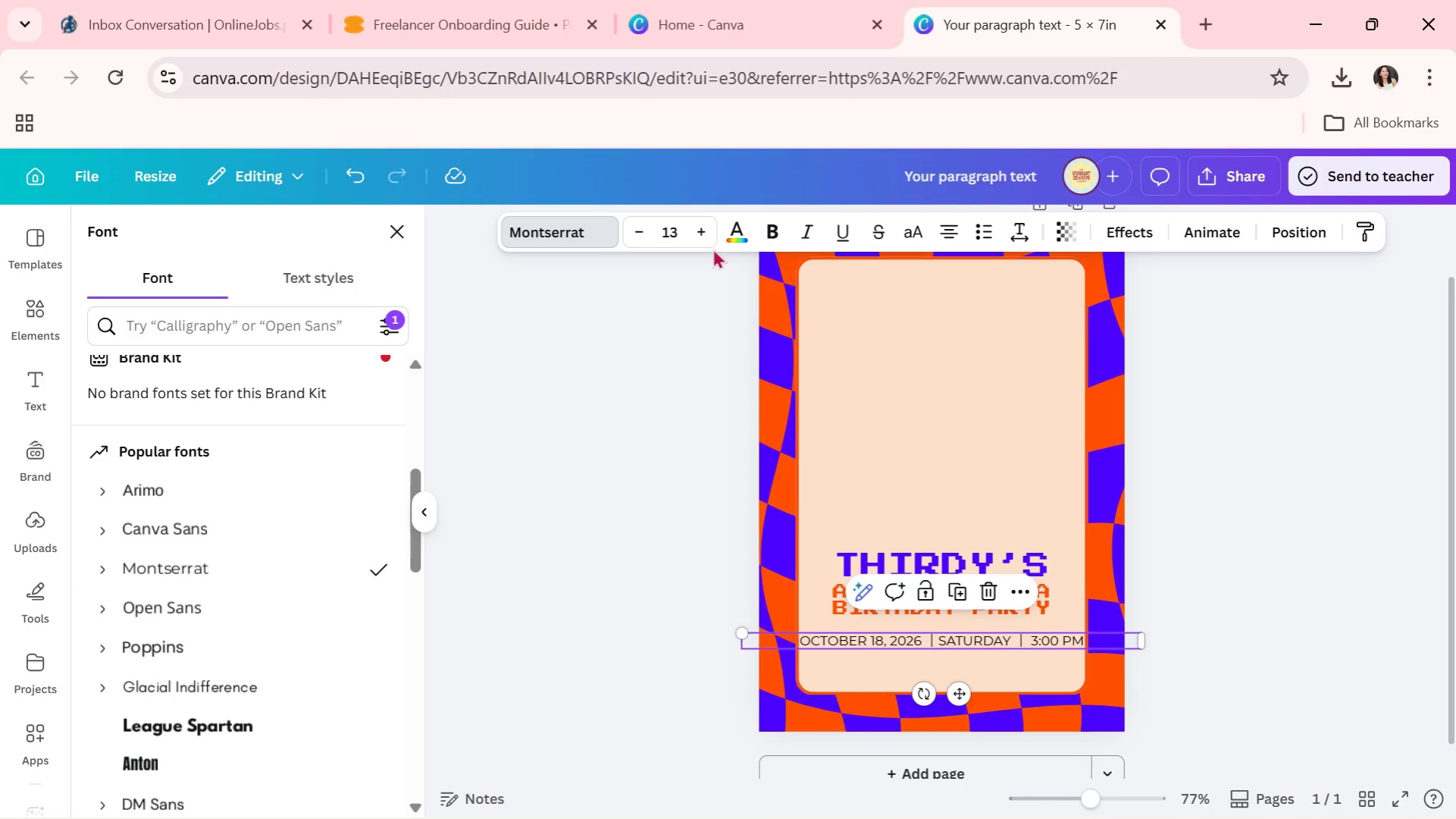 
left_click([659, 218])
 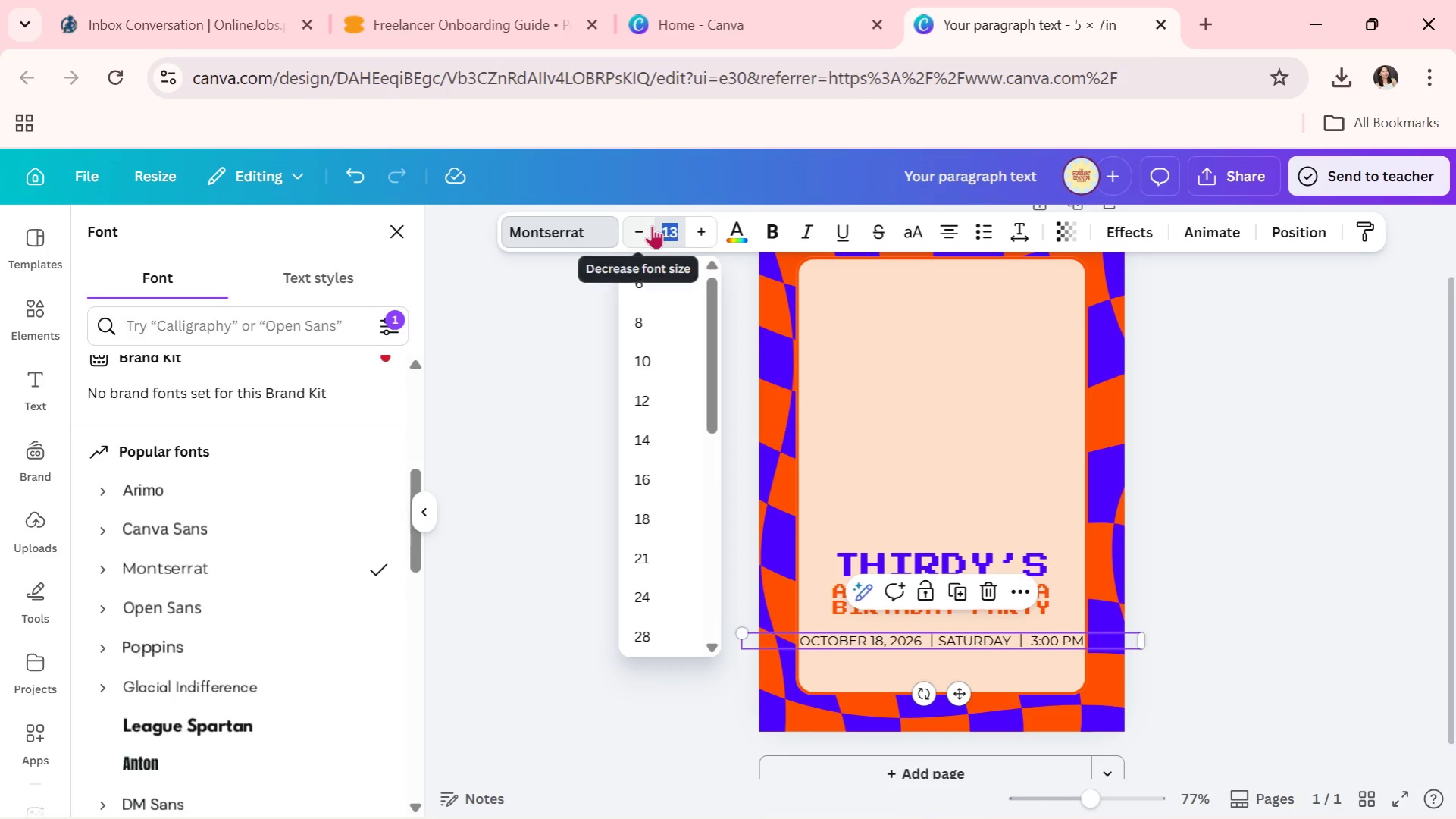 
type(10)
 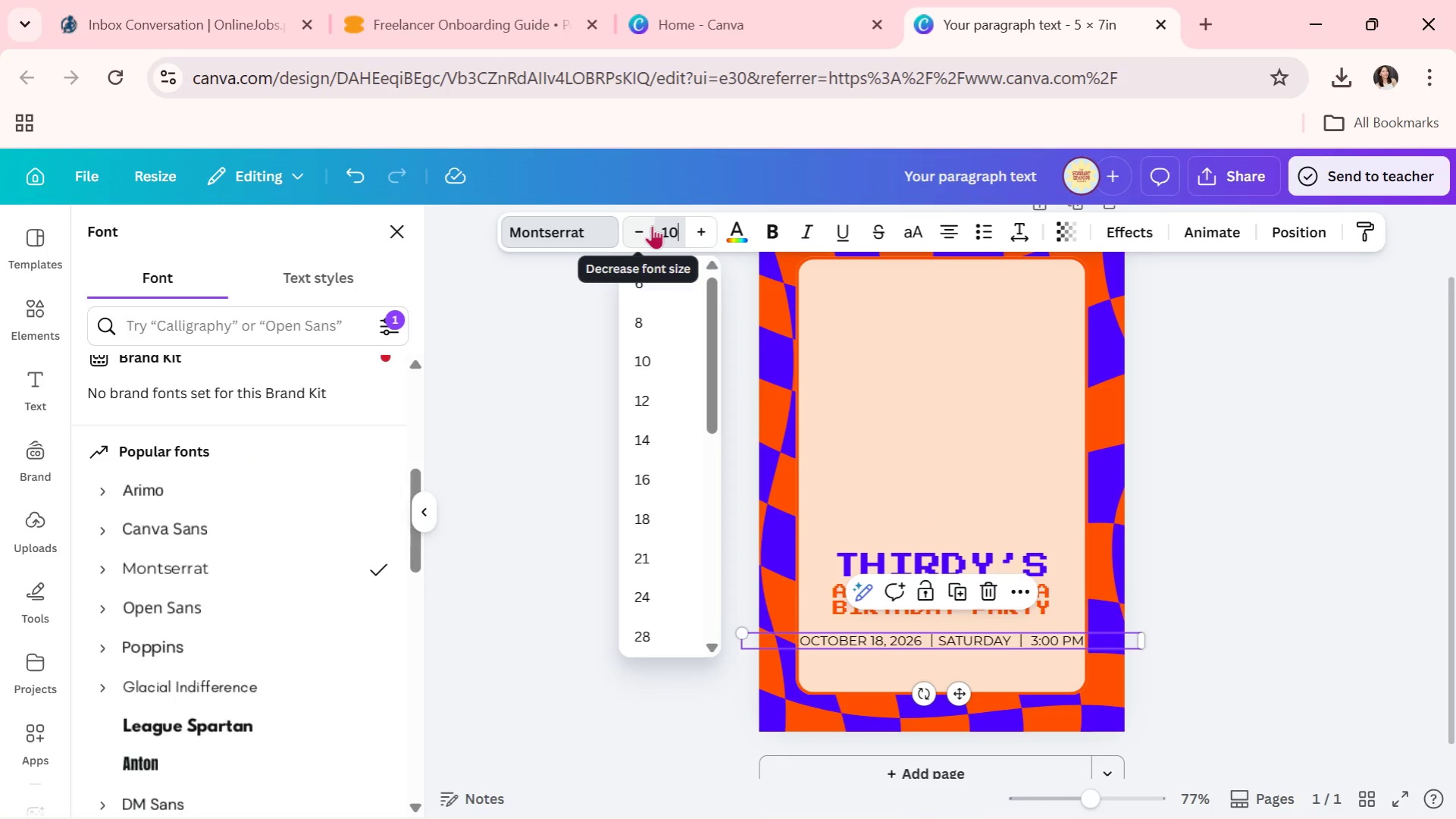 
key(Enter)
 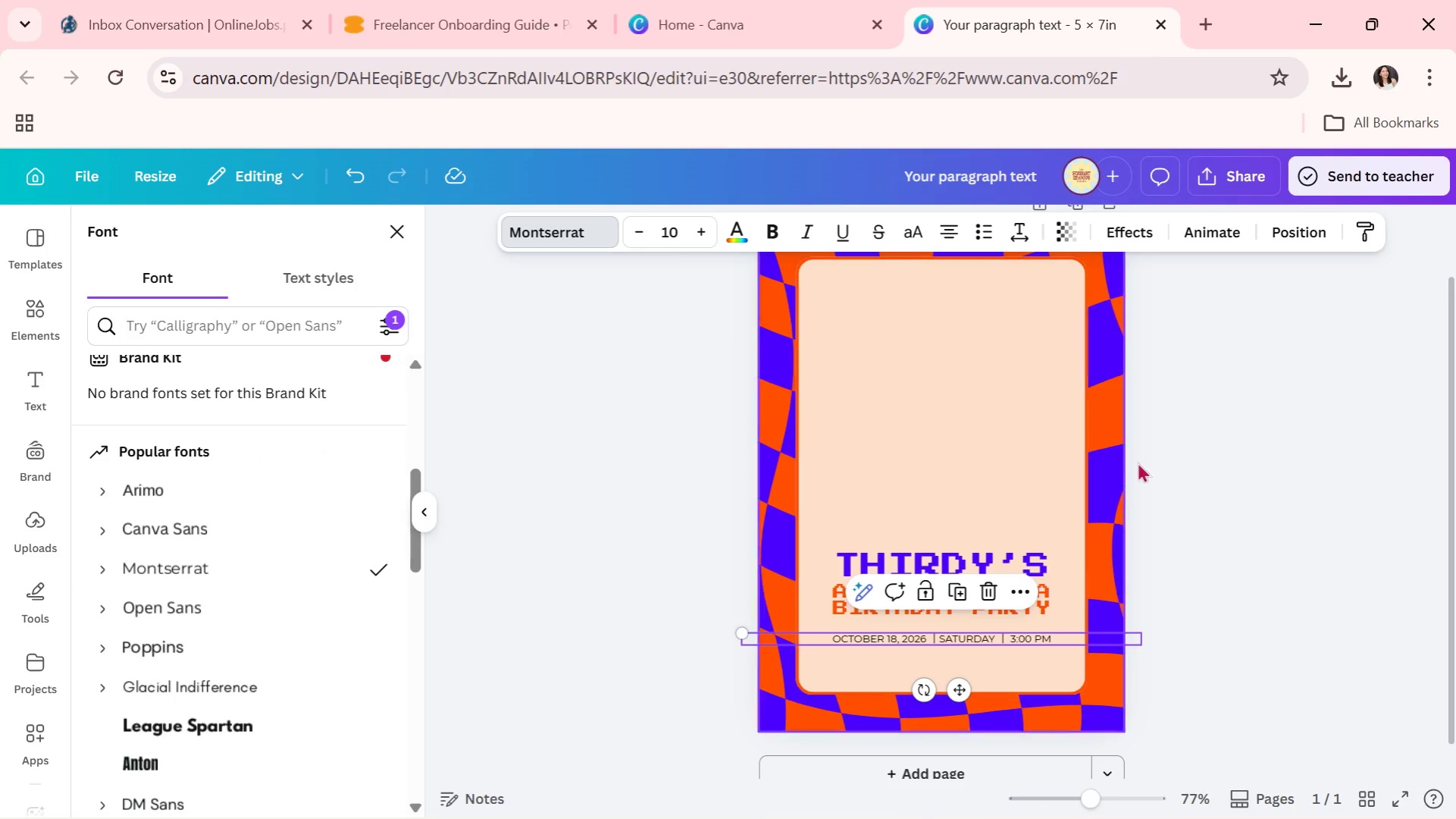 
double_click([1211, 474])
 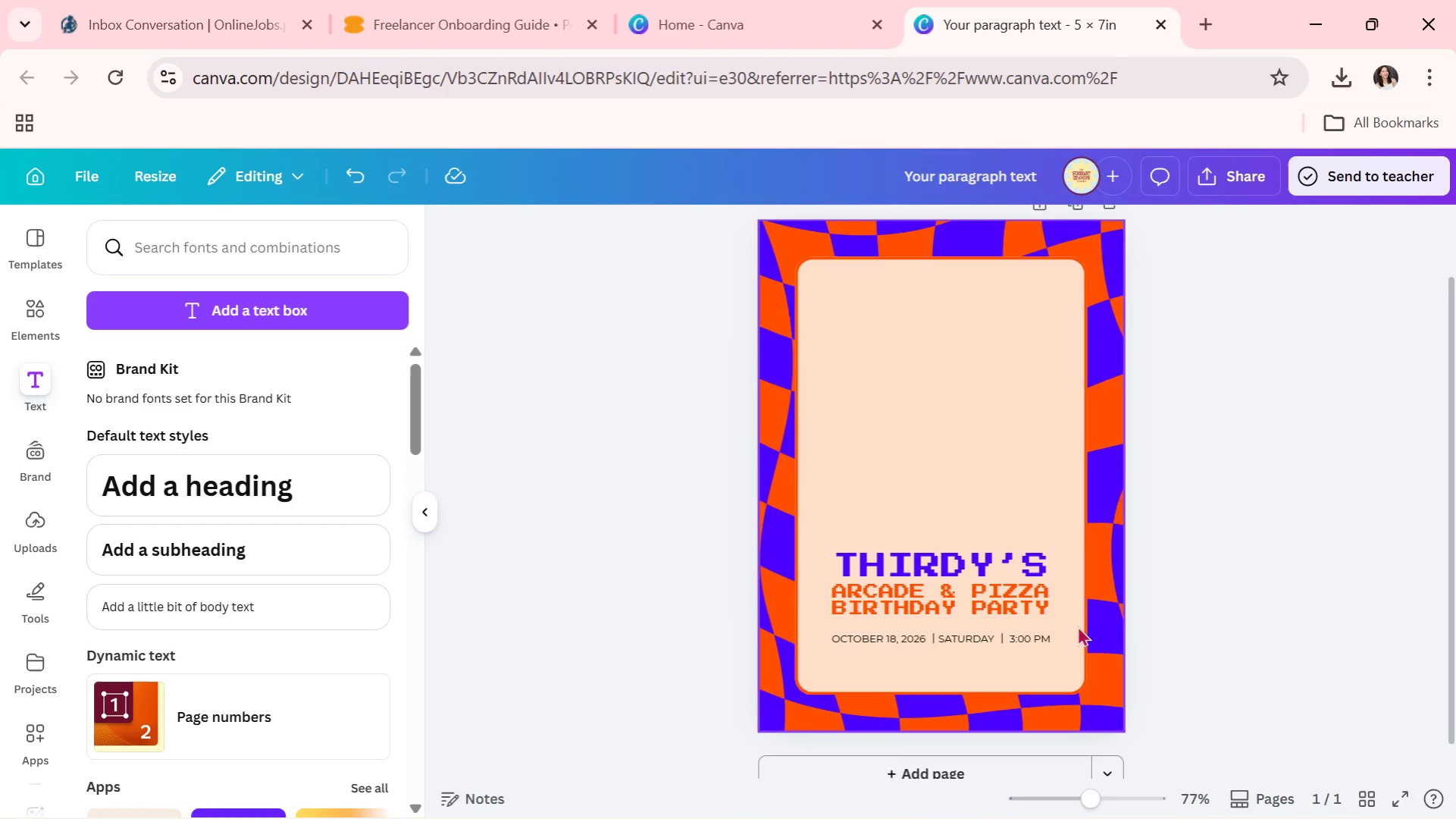 
scroll: coordinate [1025, 629], scroll_direction: down, amount: 1.0
 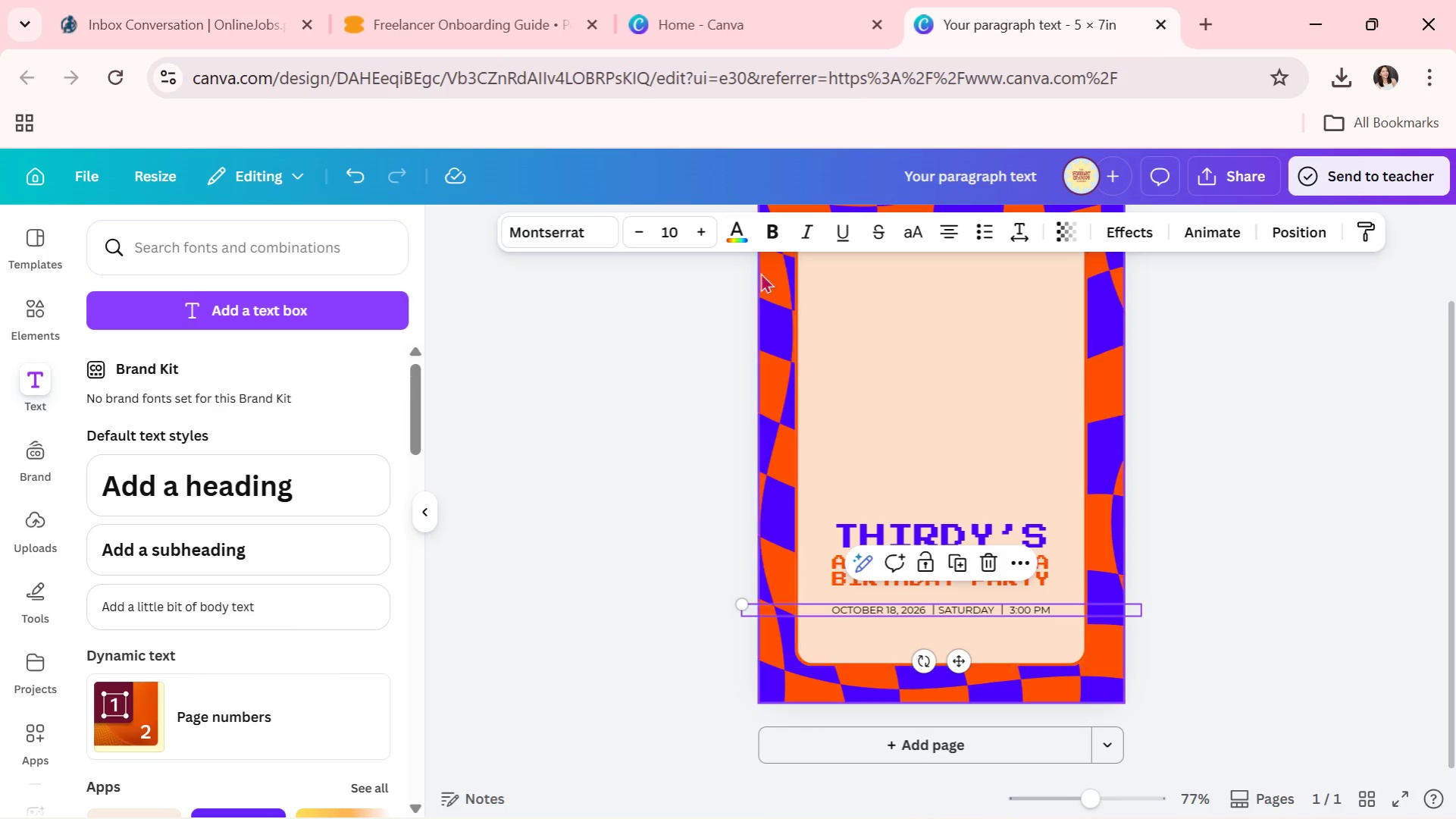 
left_click([731, 222])
 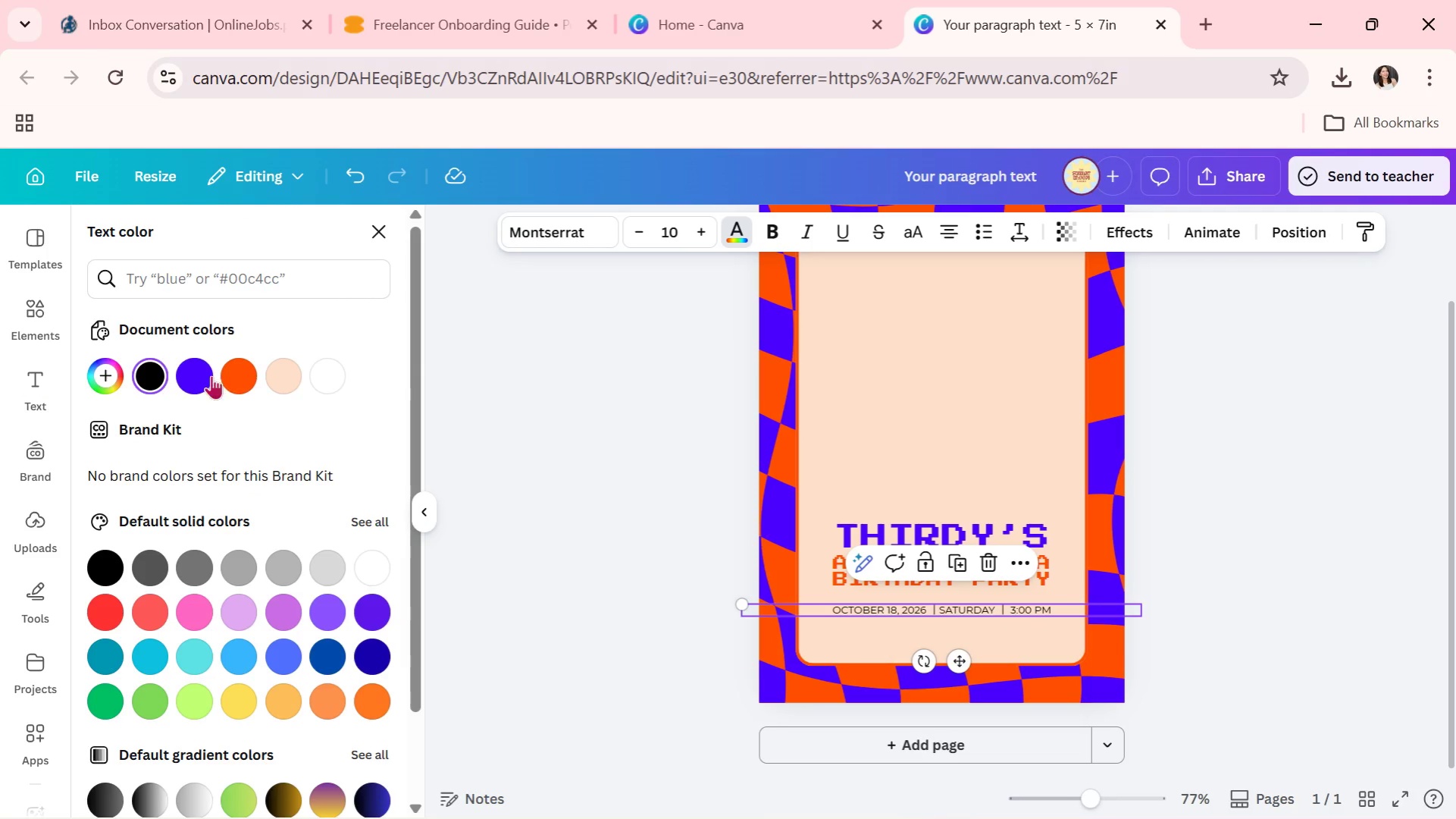 
left_click([207, 374])
 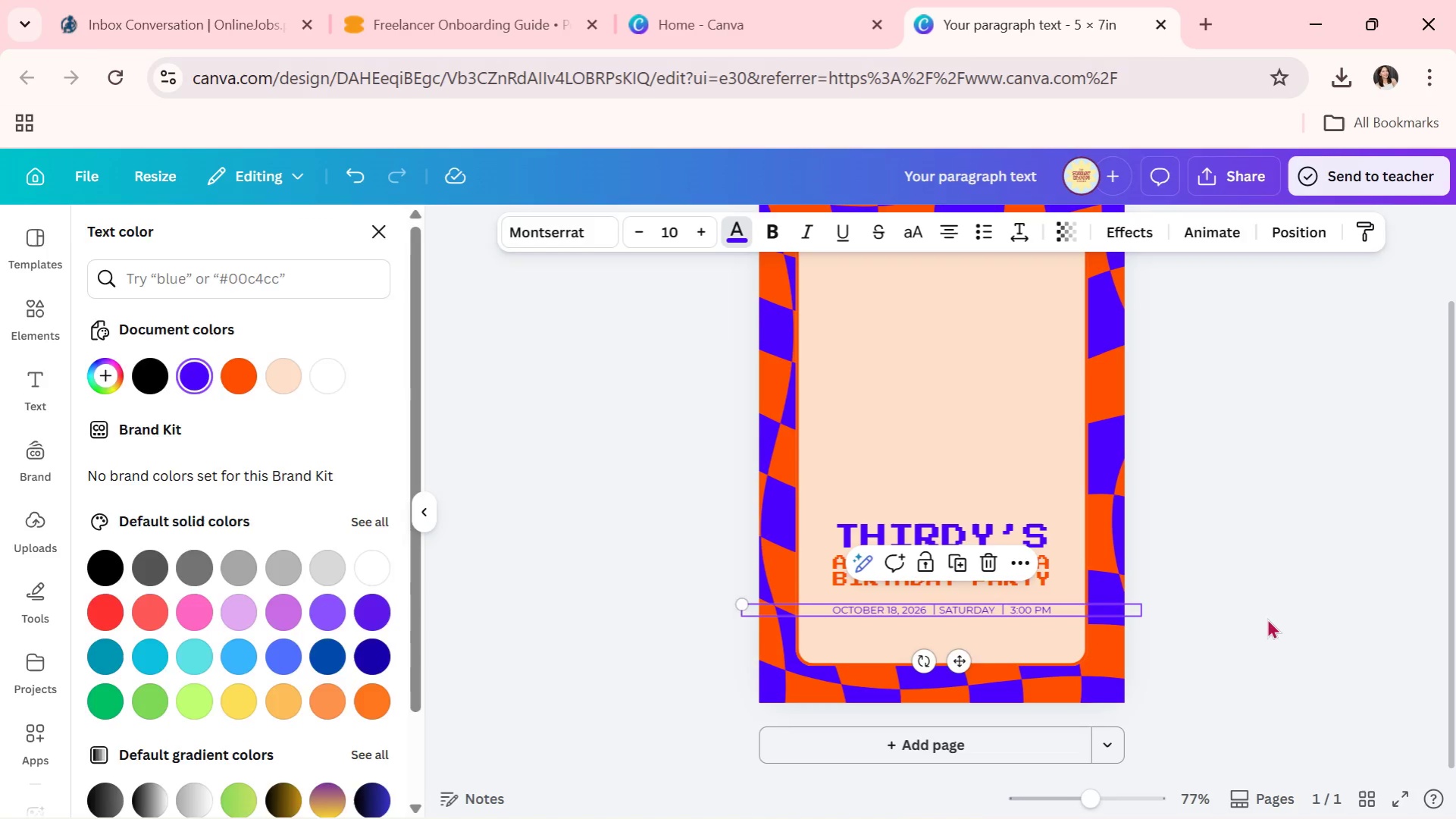 
triple_click([1267, 618])
 